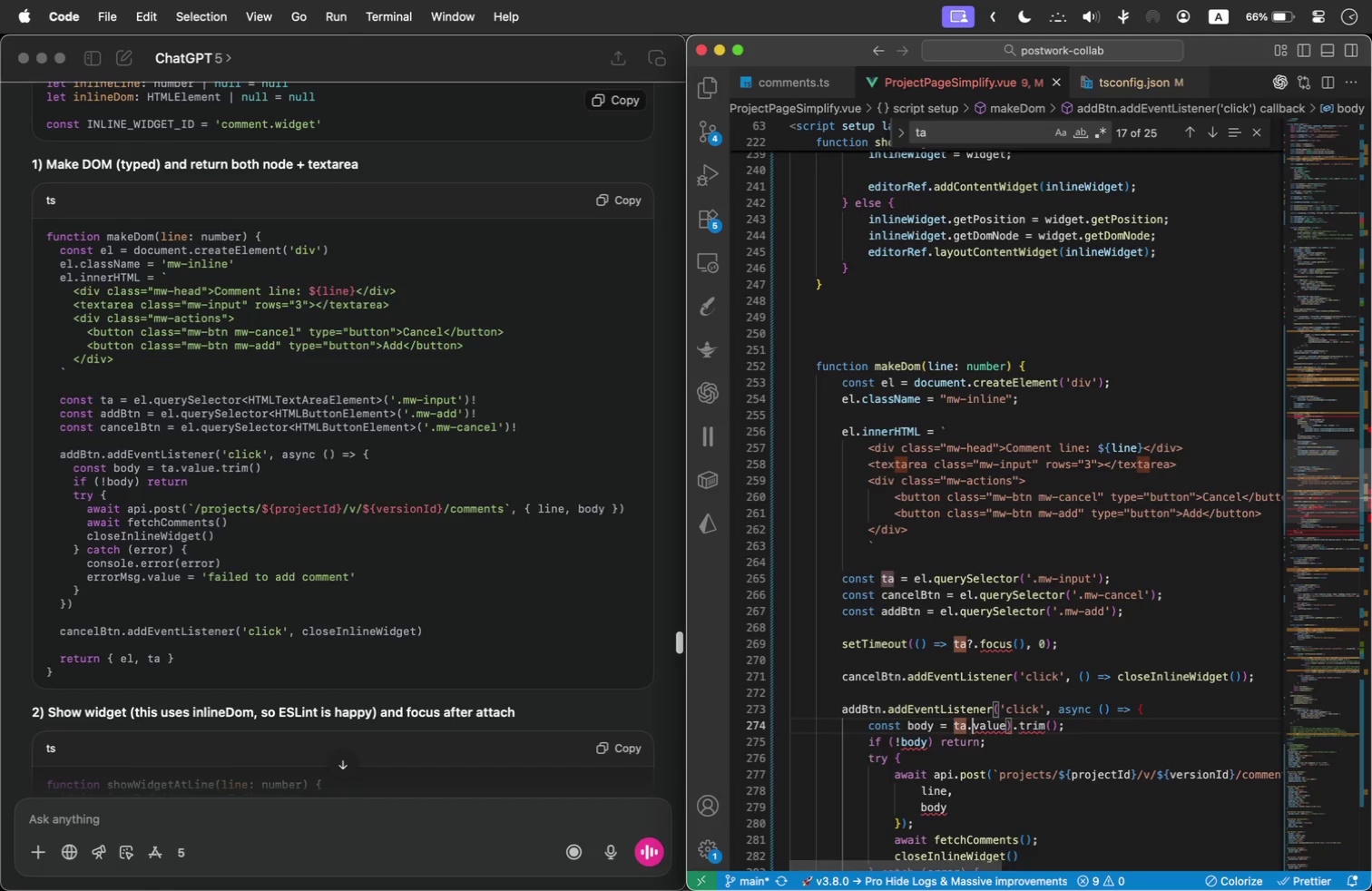 
key(ArrowRight)
 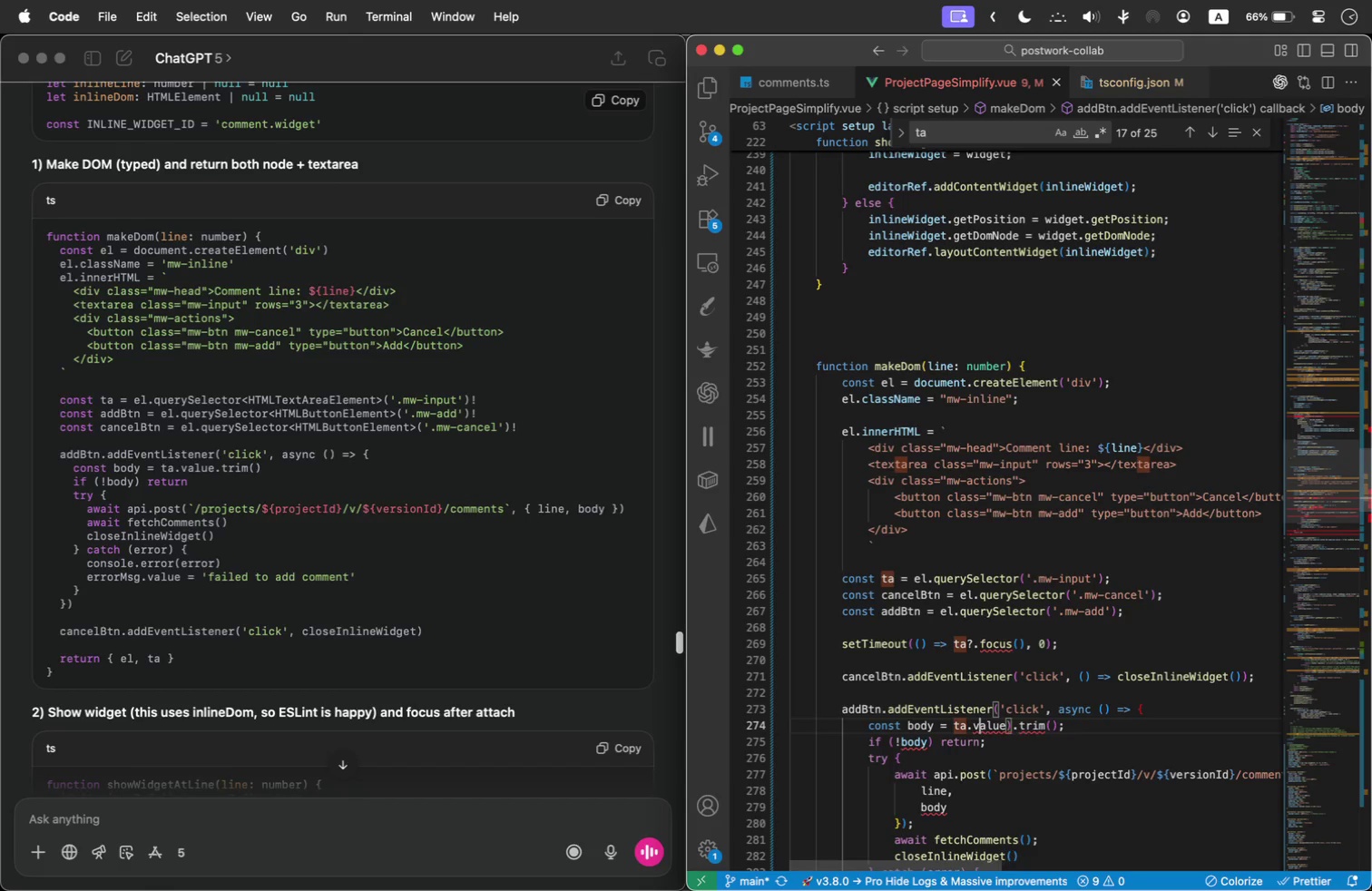 
key(ArrowRight)
 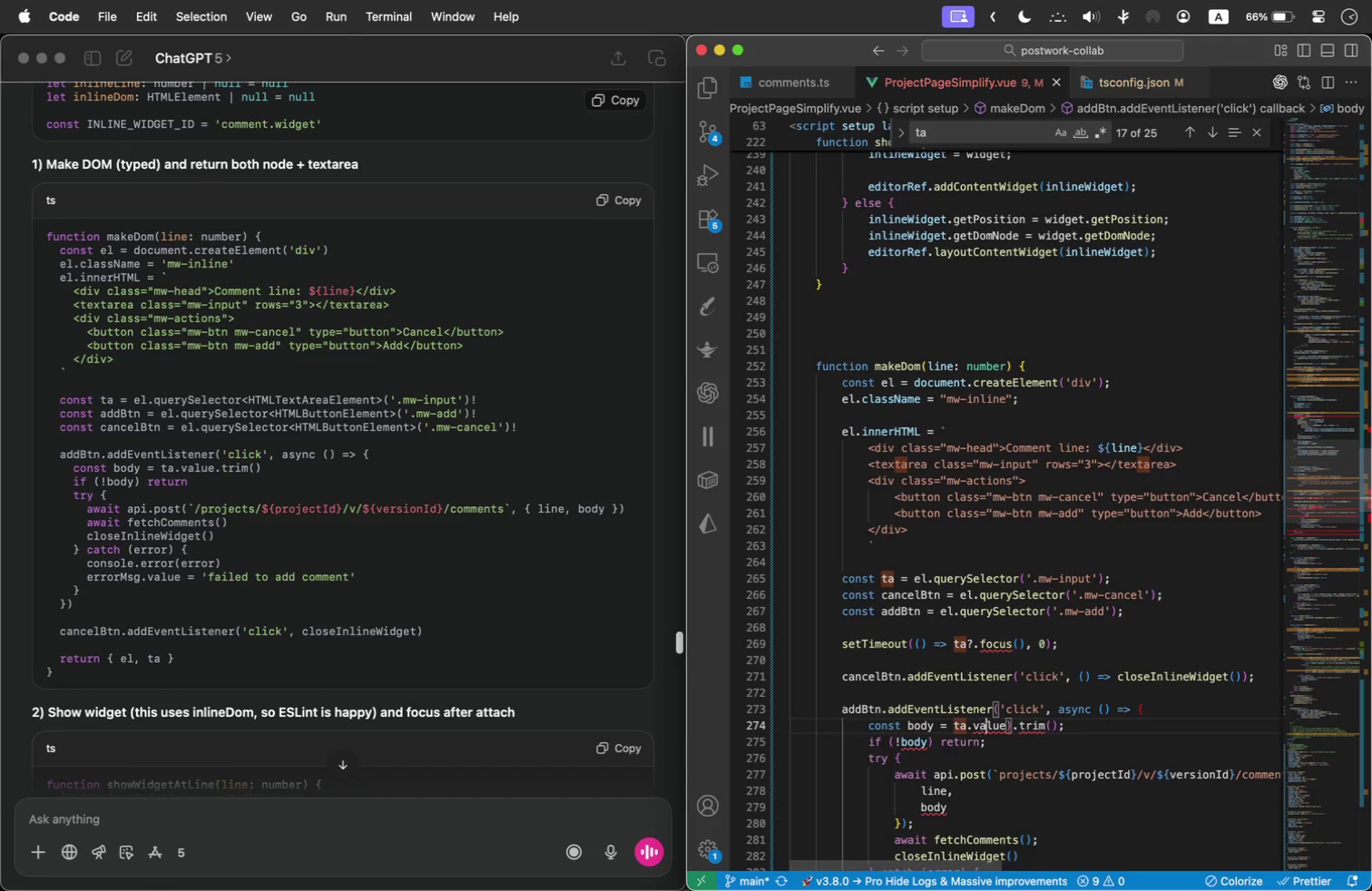 
key(ArrowRight)
 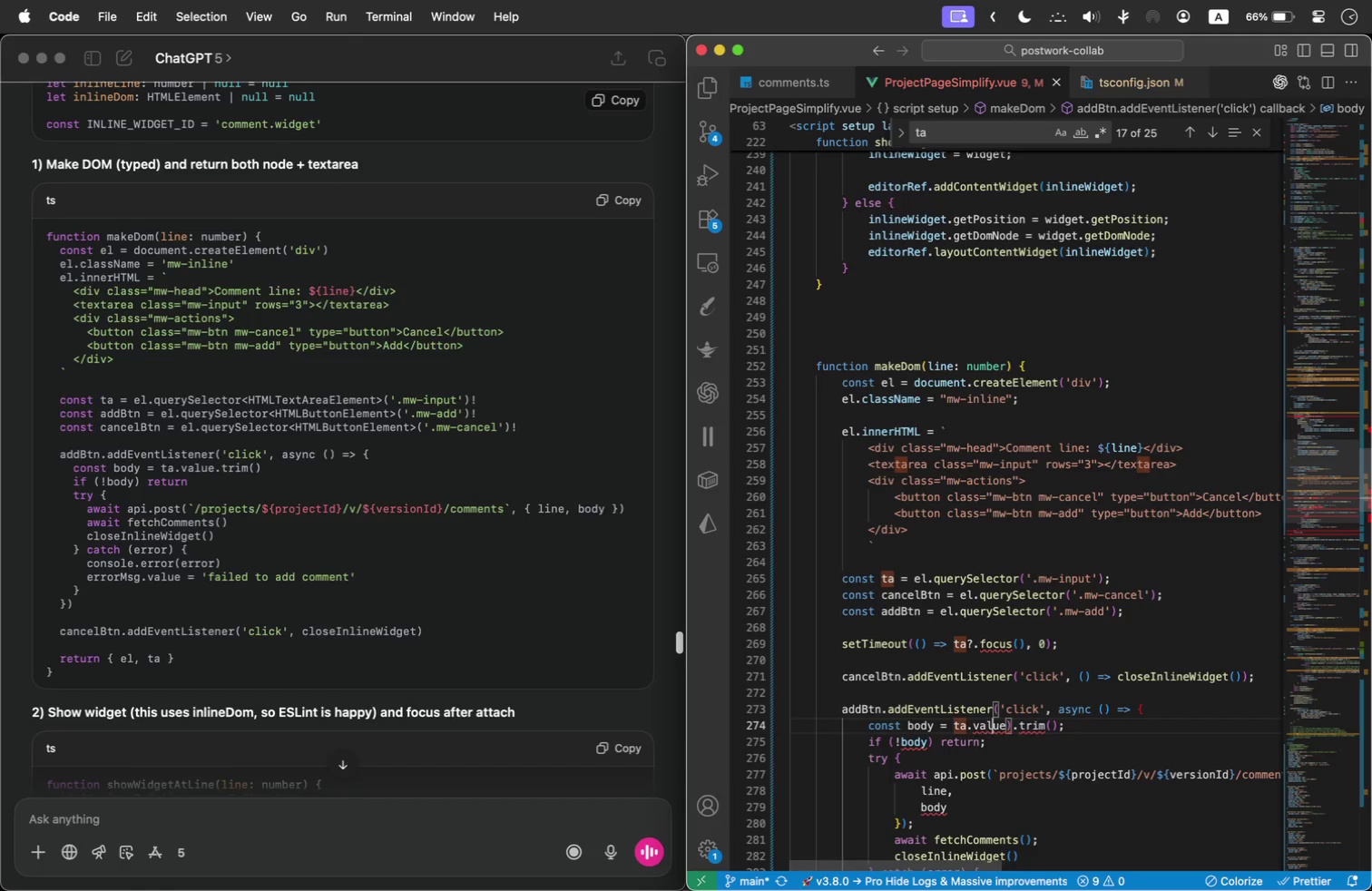 
key(ArrowRight)
 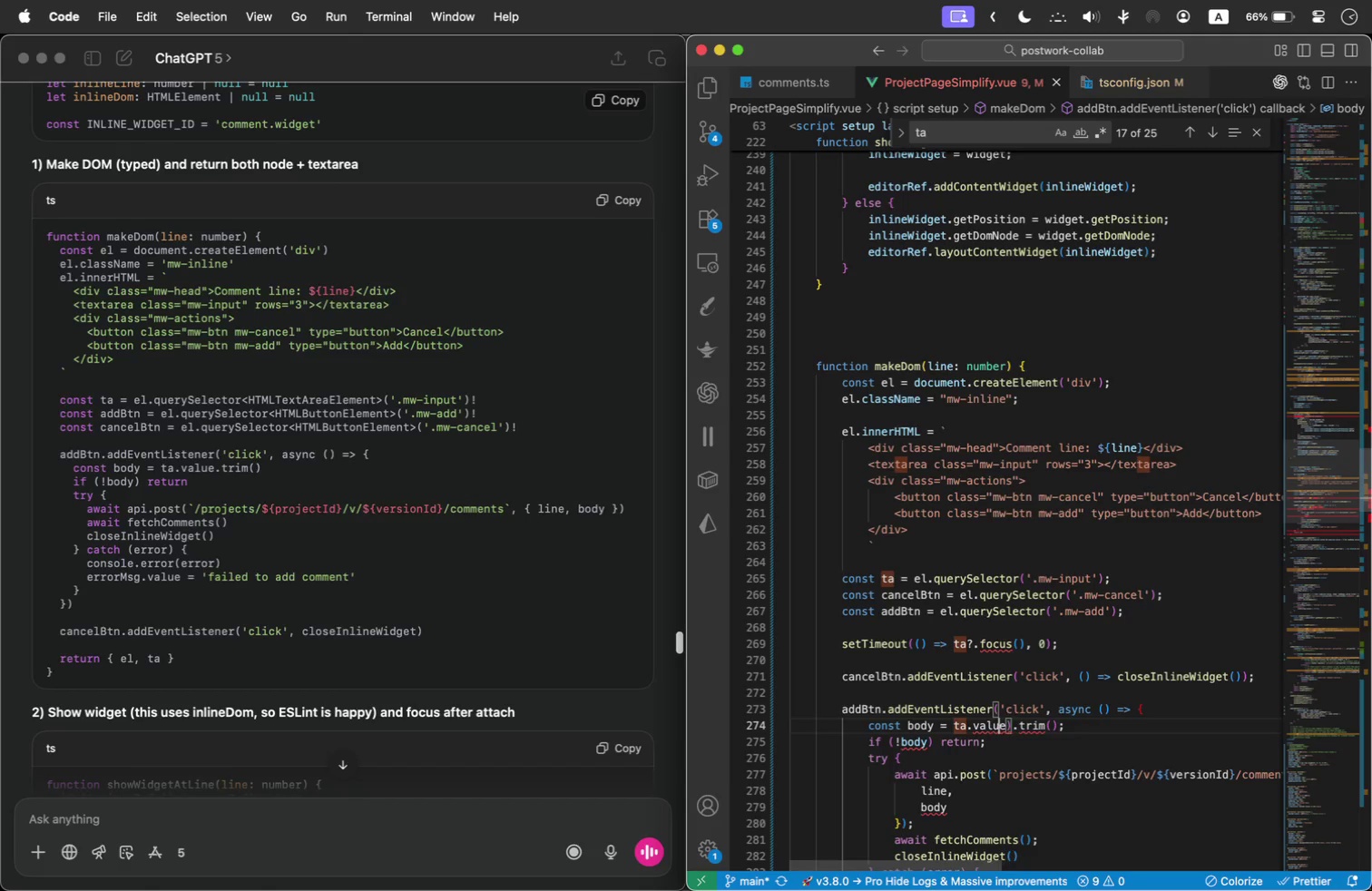 
key(ArrowRight)
 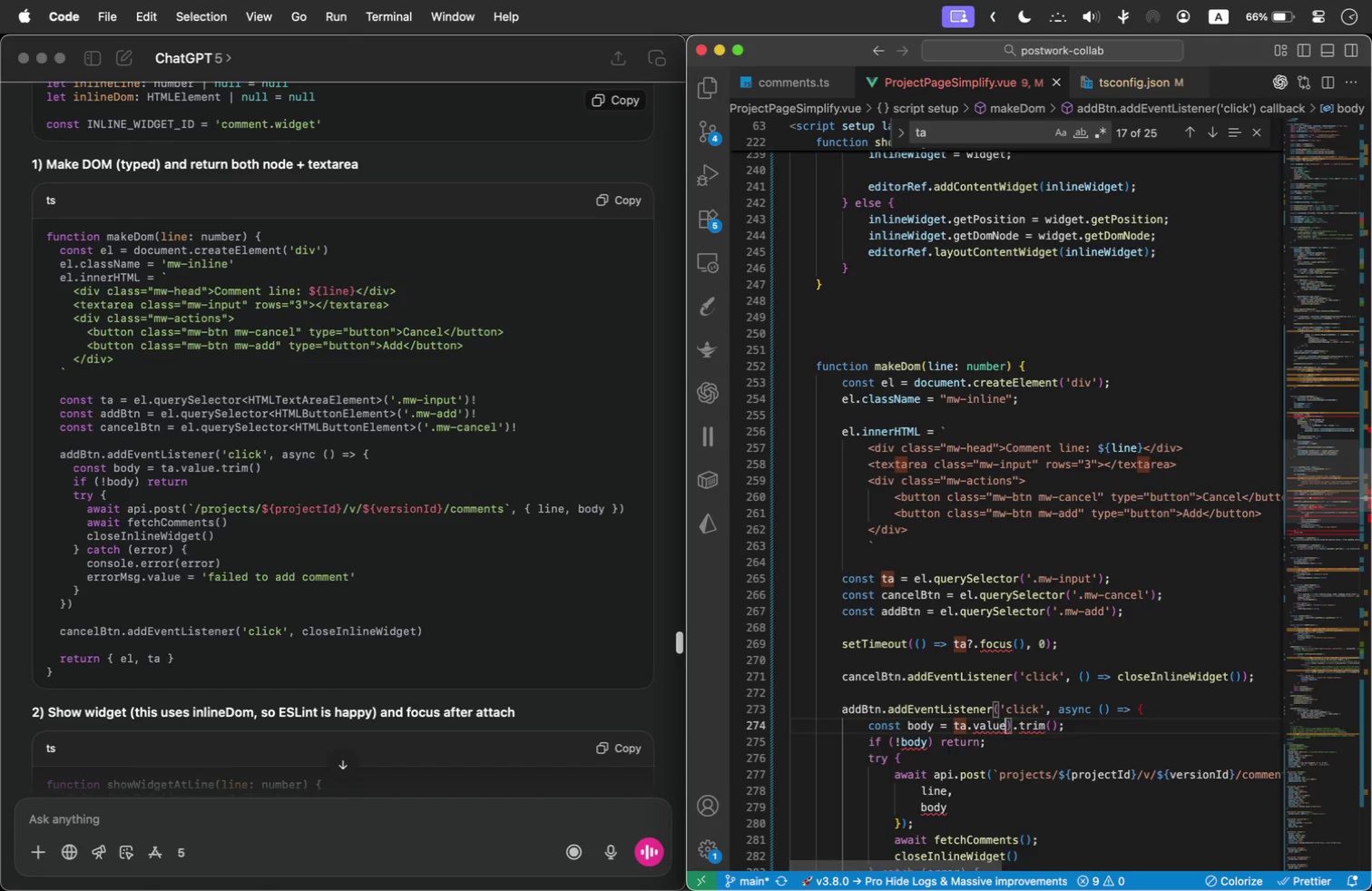 
key(ArrowRight)
 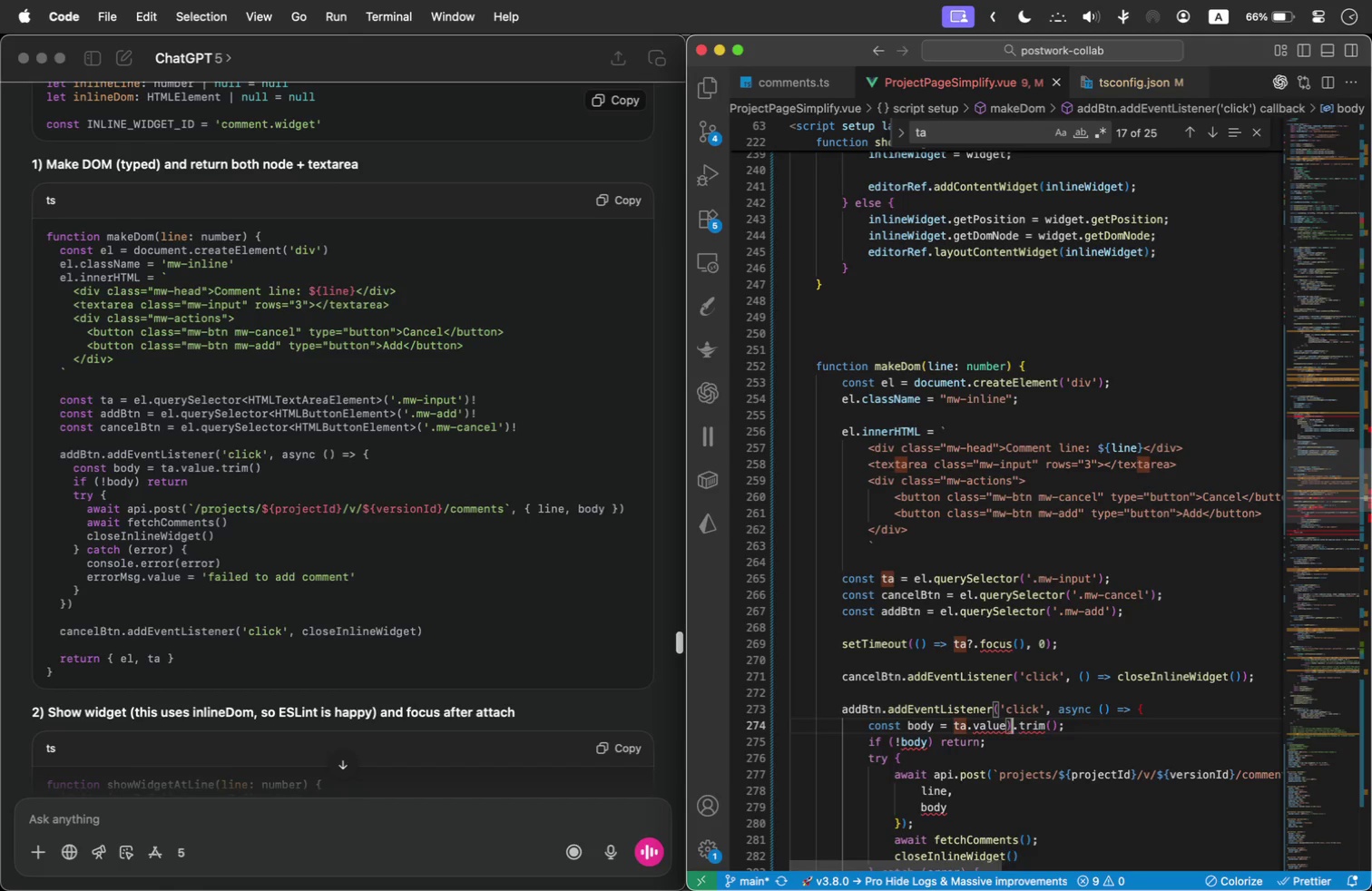 
key(ArrowRight)
 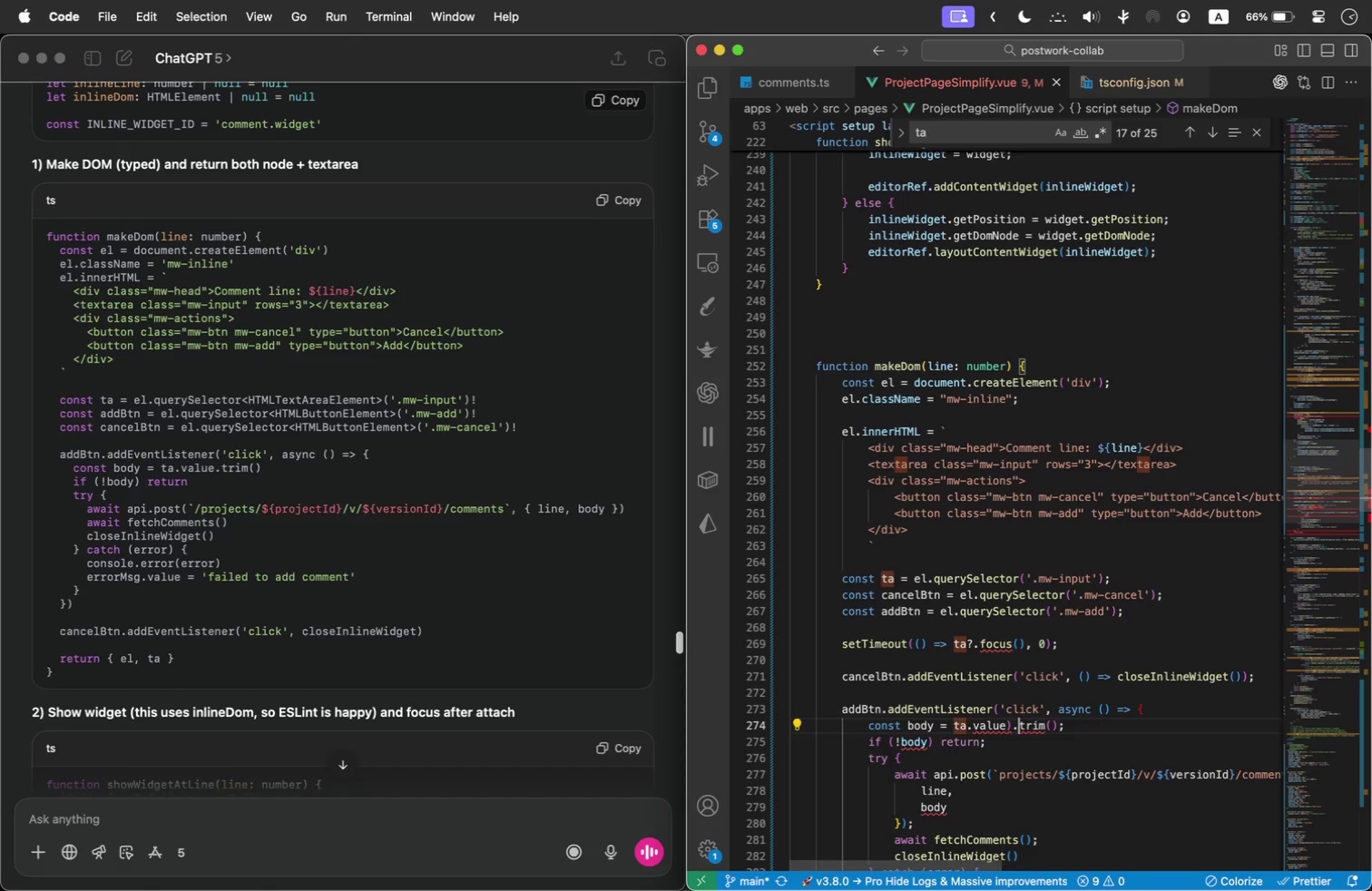 
key(ArrowLeft)
 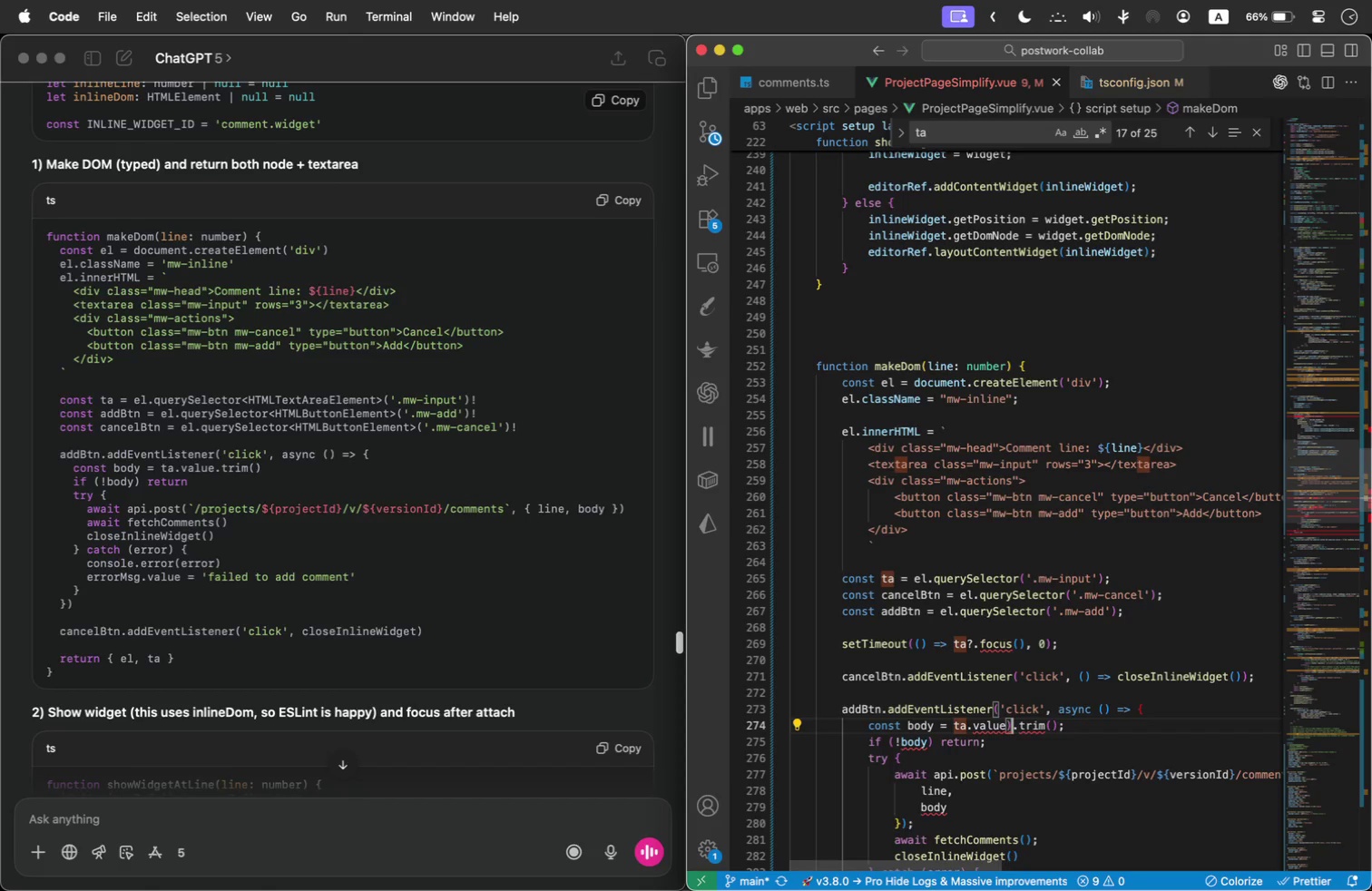 
key(Backspace)
 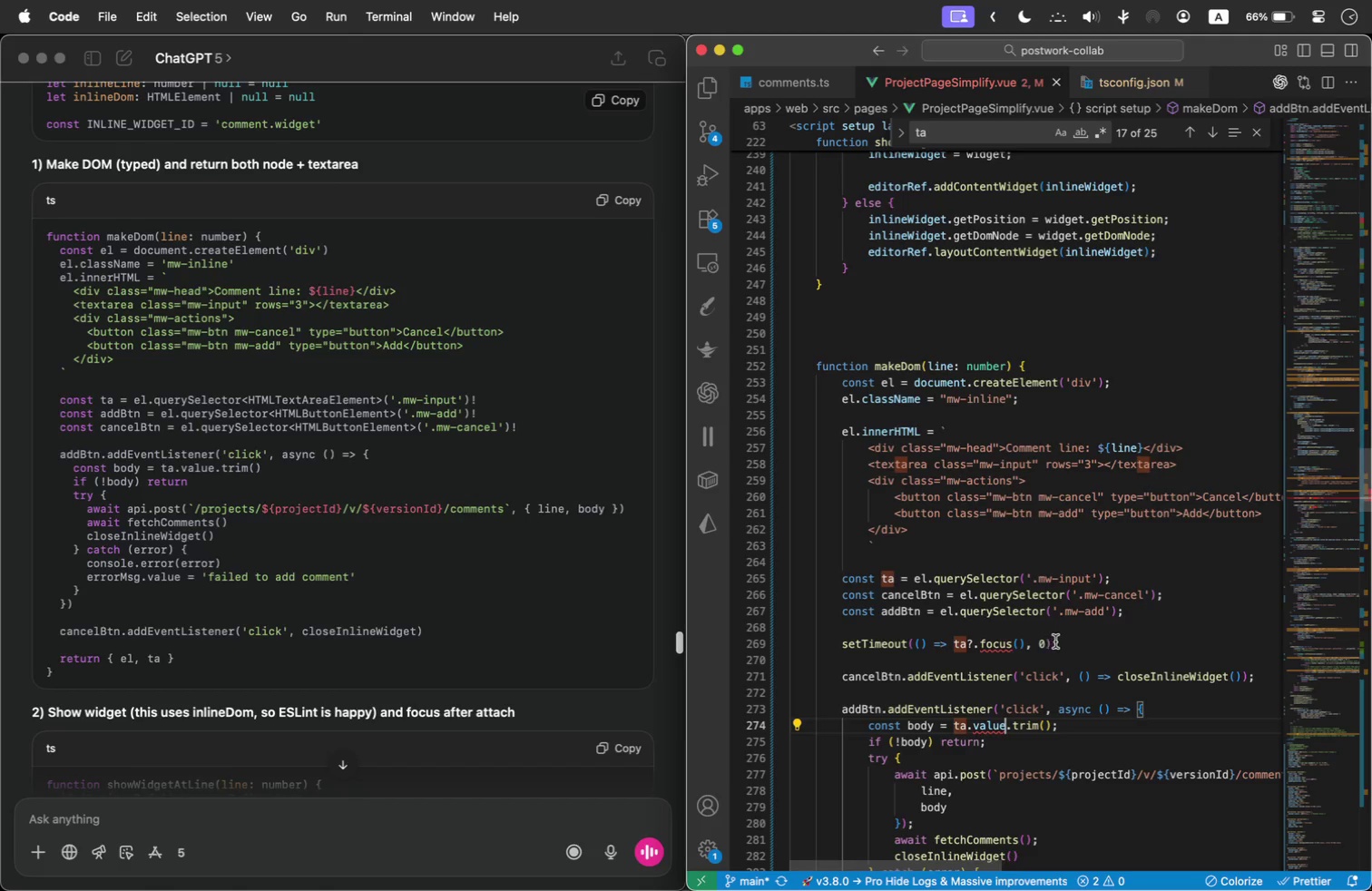 
wait(5.63)
 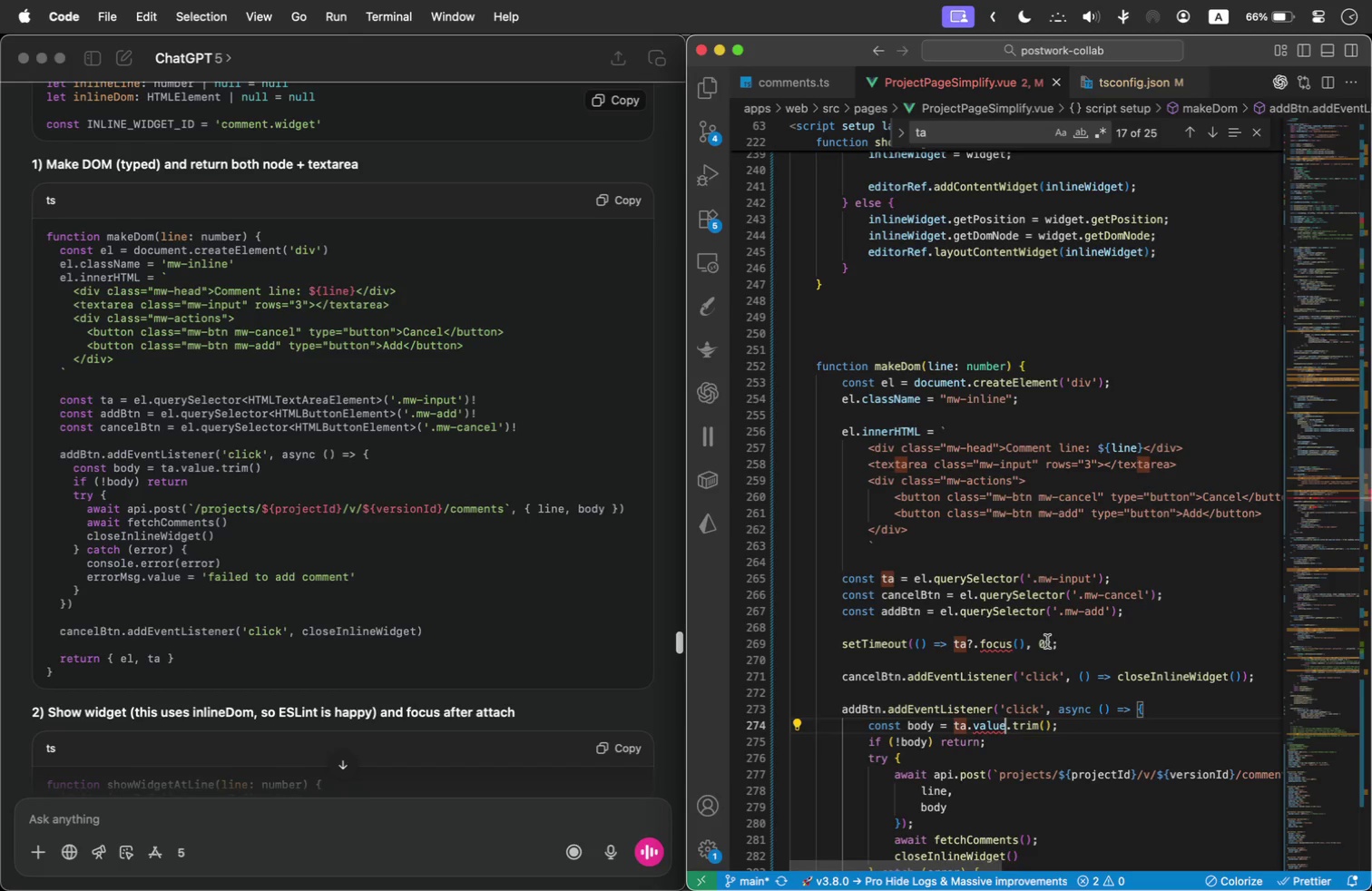 
left_click_drag(start_coordinate=[1079, 639], to_coordinate=[845, 640])
 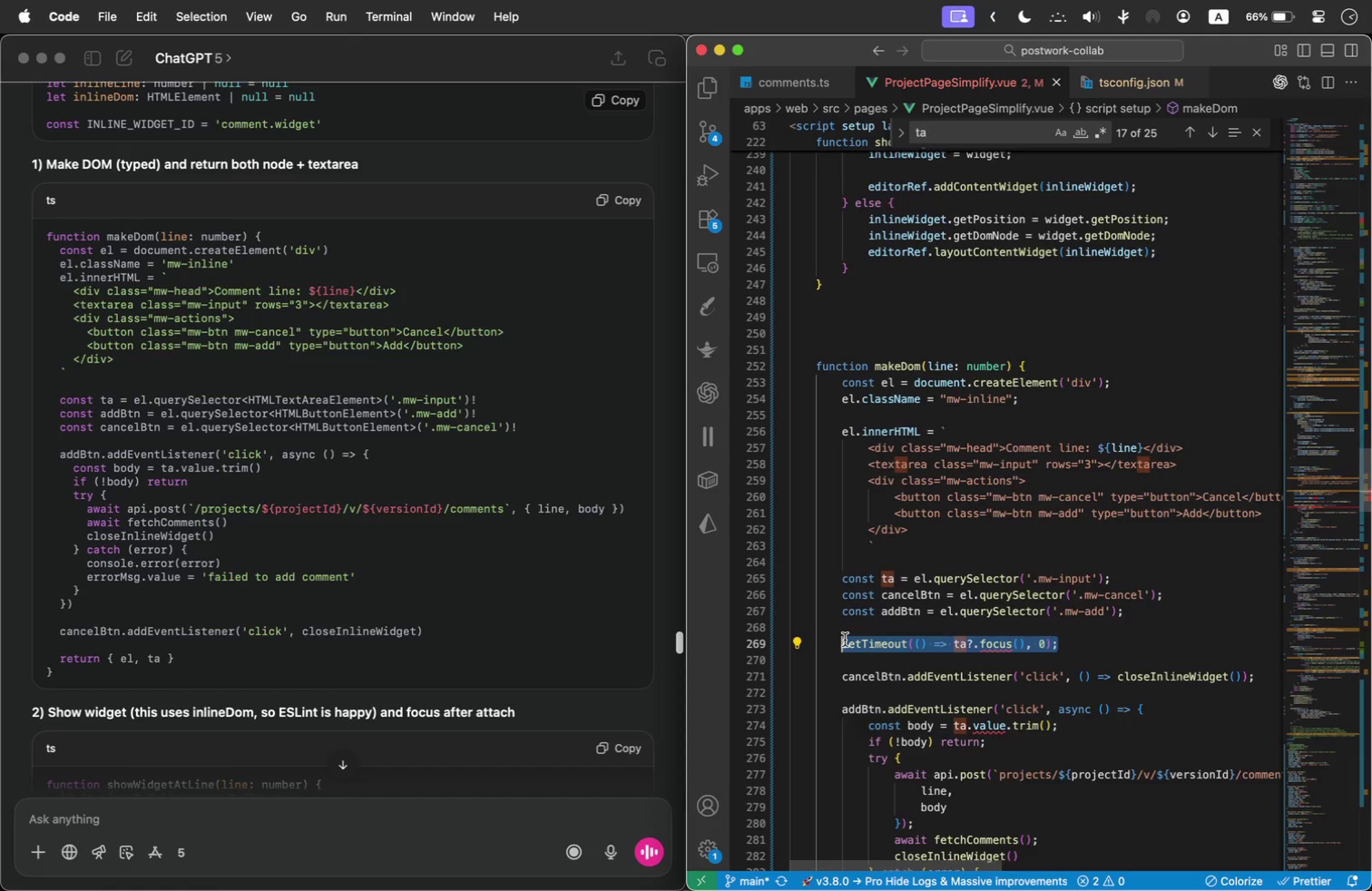 
wait(5.93)
 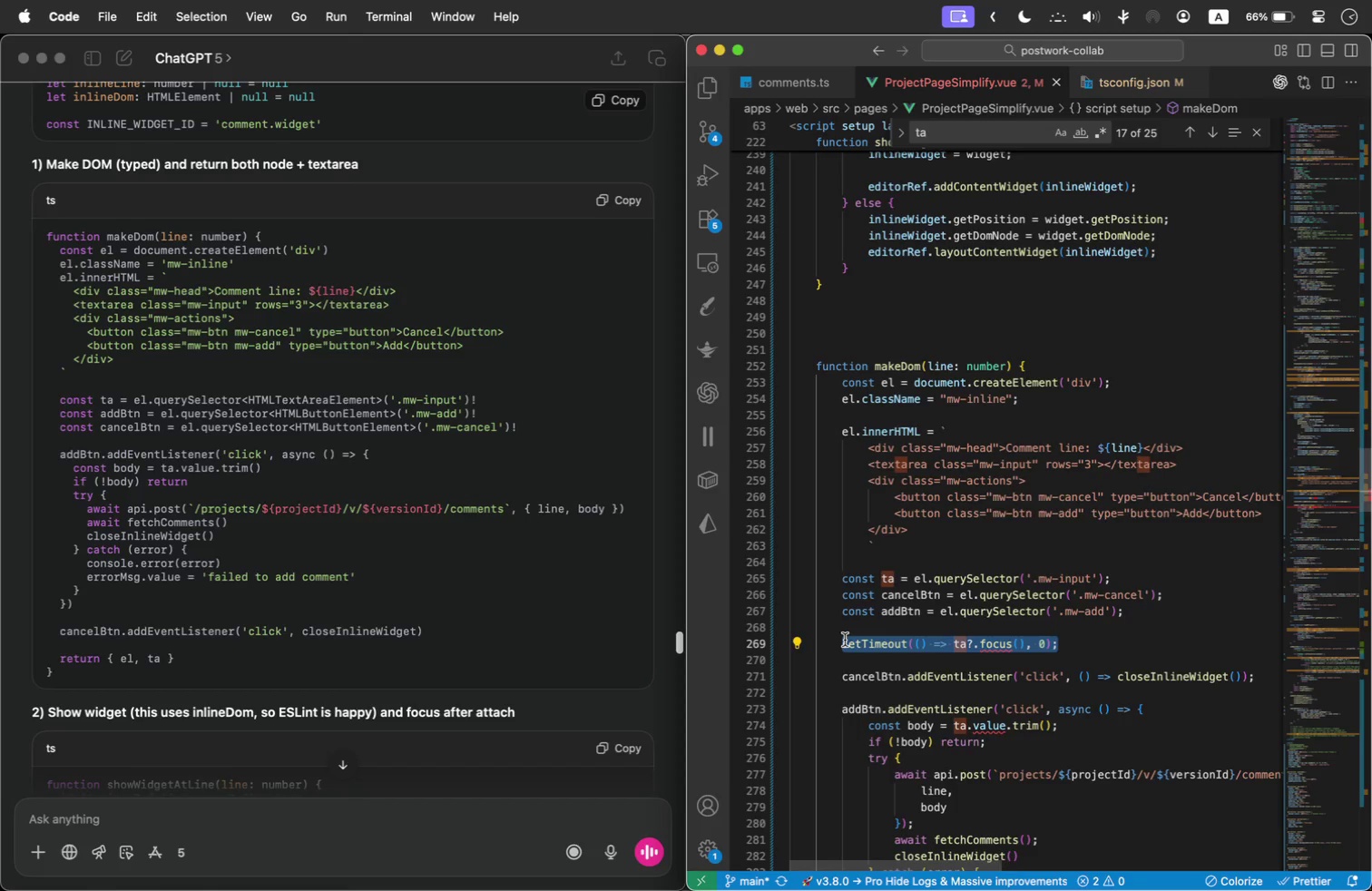 
key(Meta+Slash)
 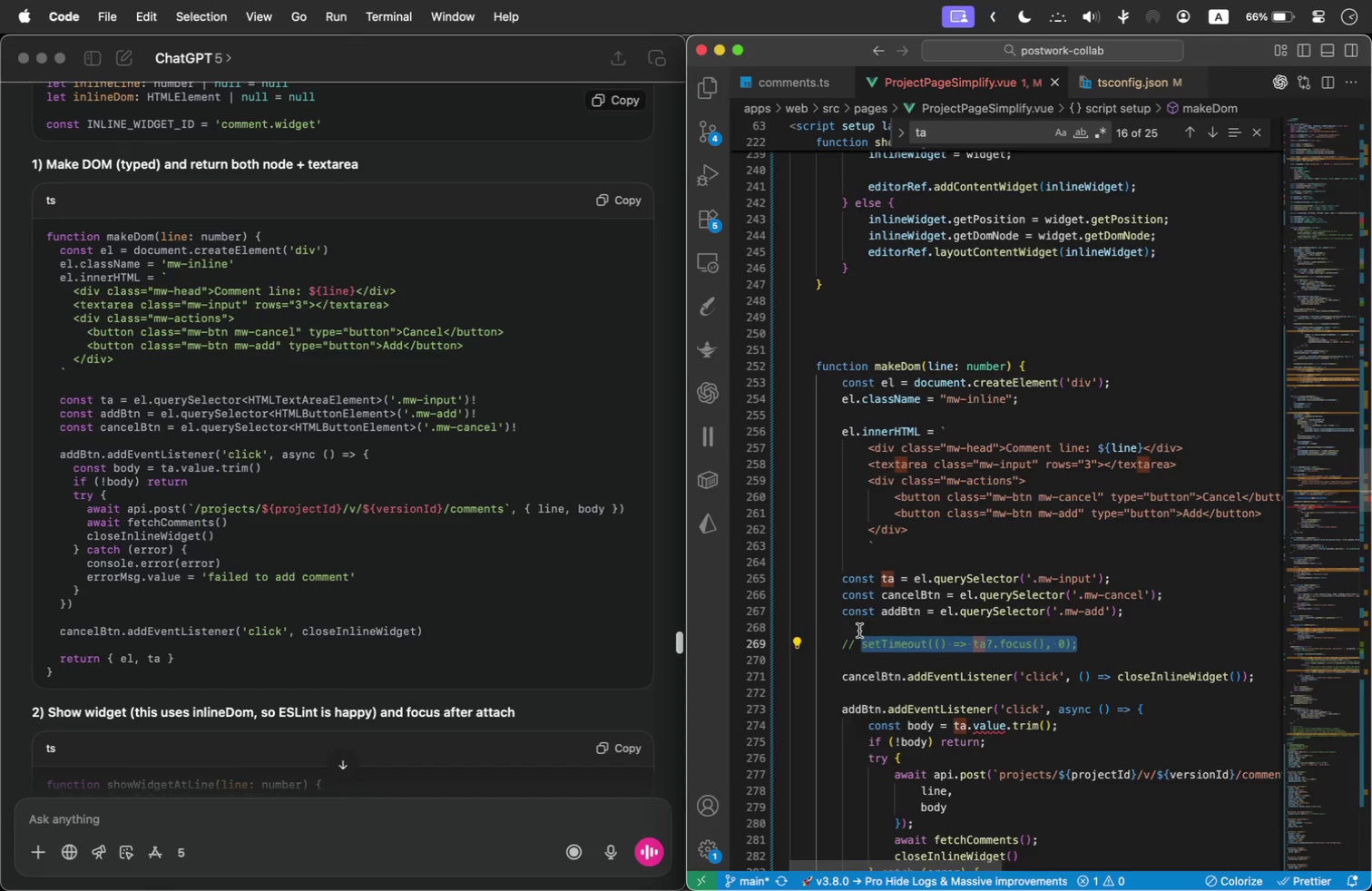 
left_click([1061, 542])
 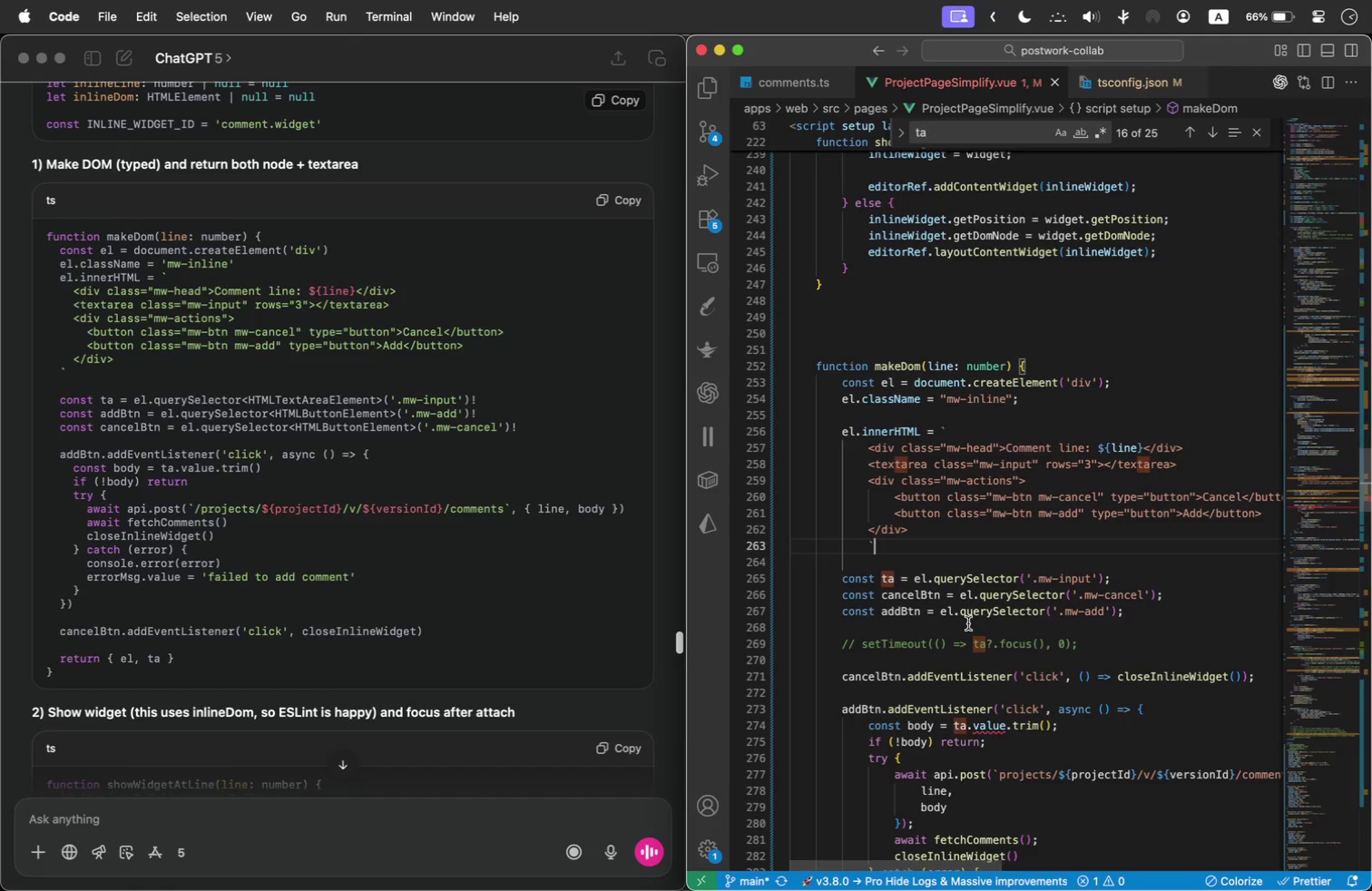 
mouse_move([979, 729])
 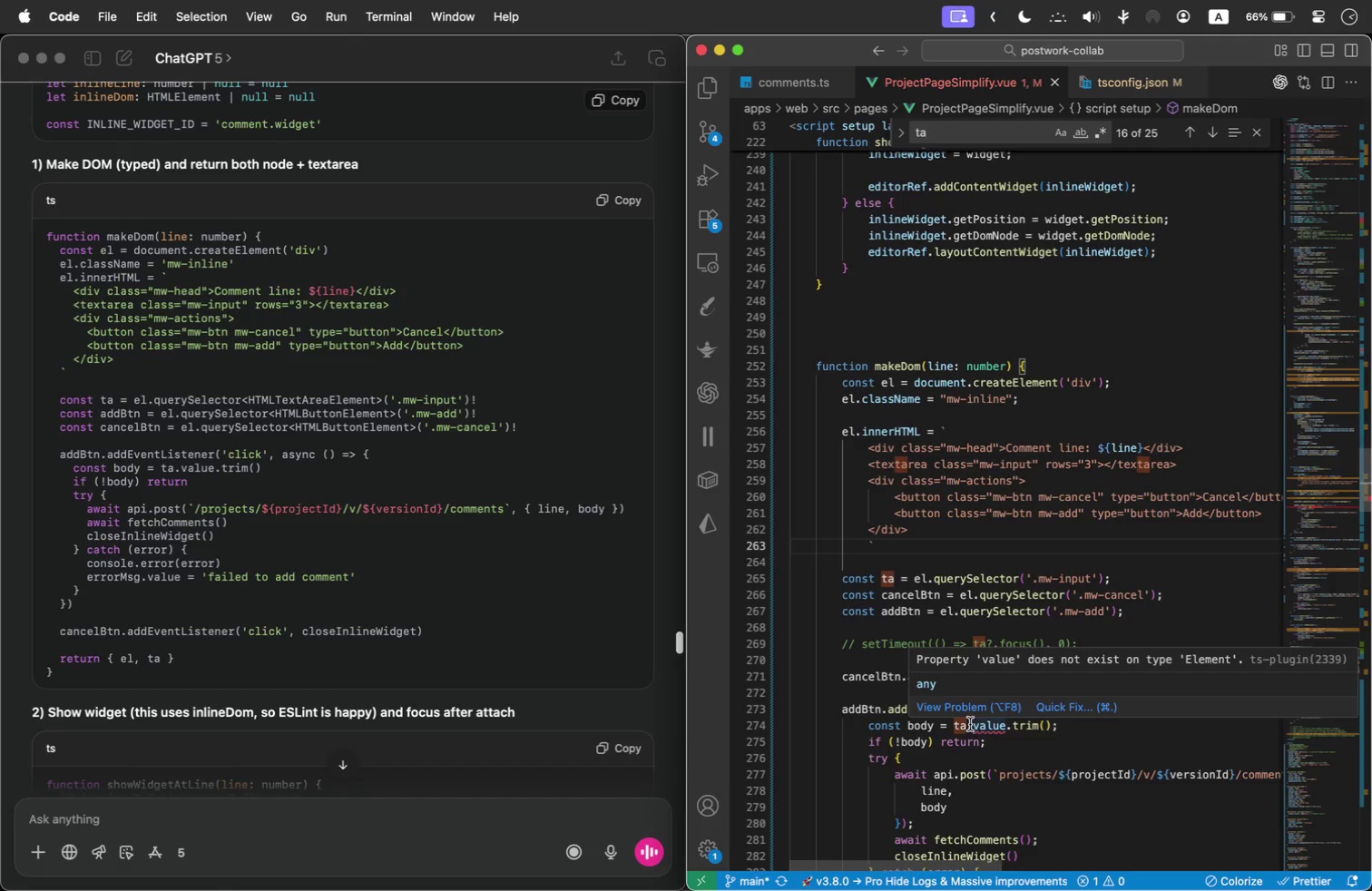 
left_click([968, 724])
 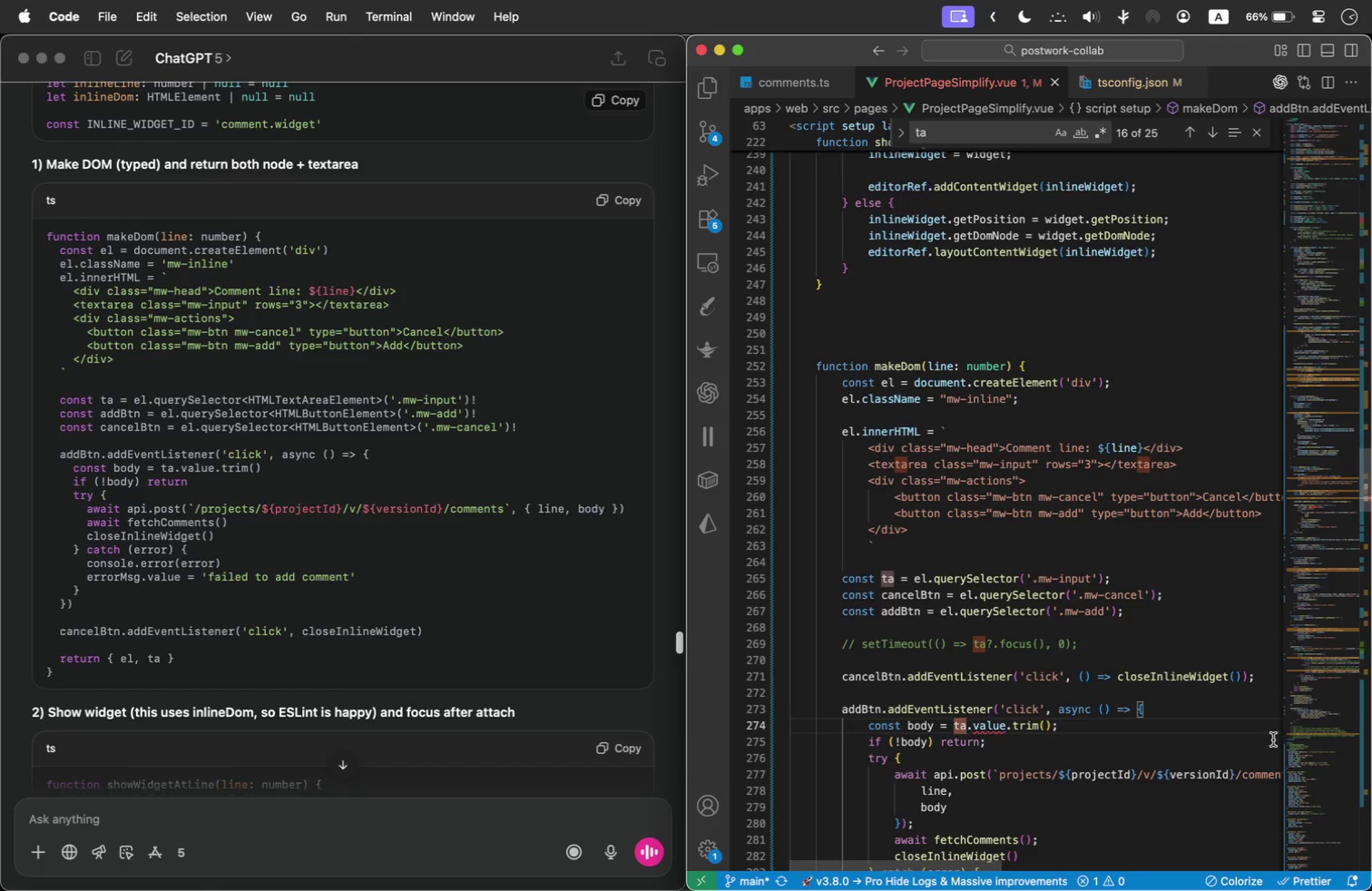 
key(Shift+ShiftRight)
 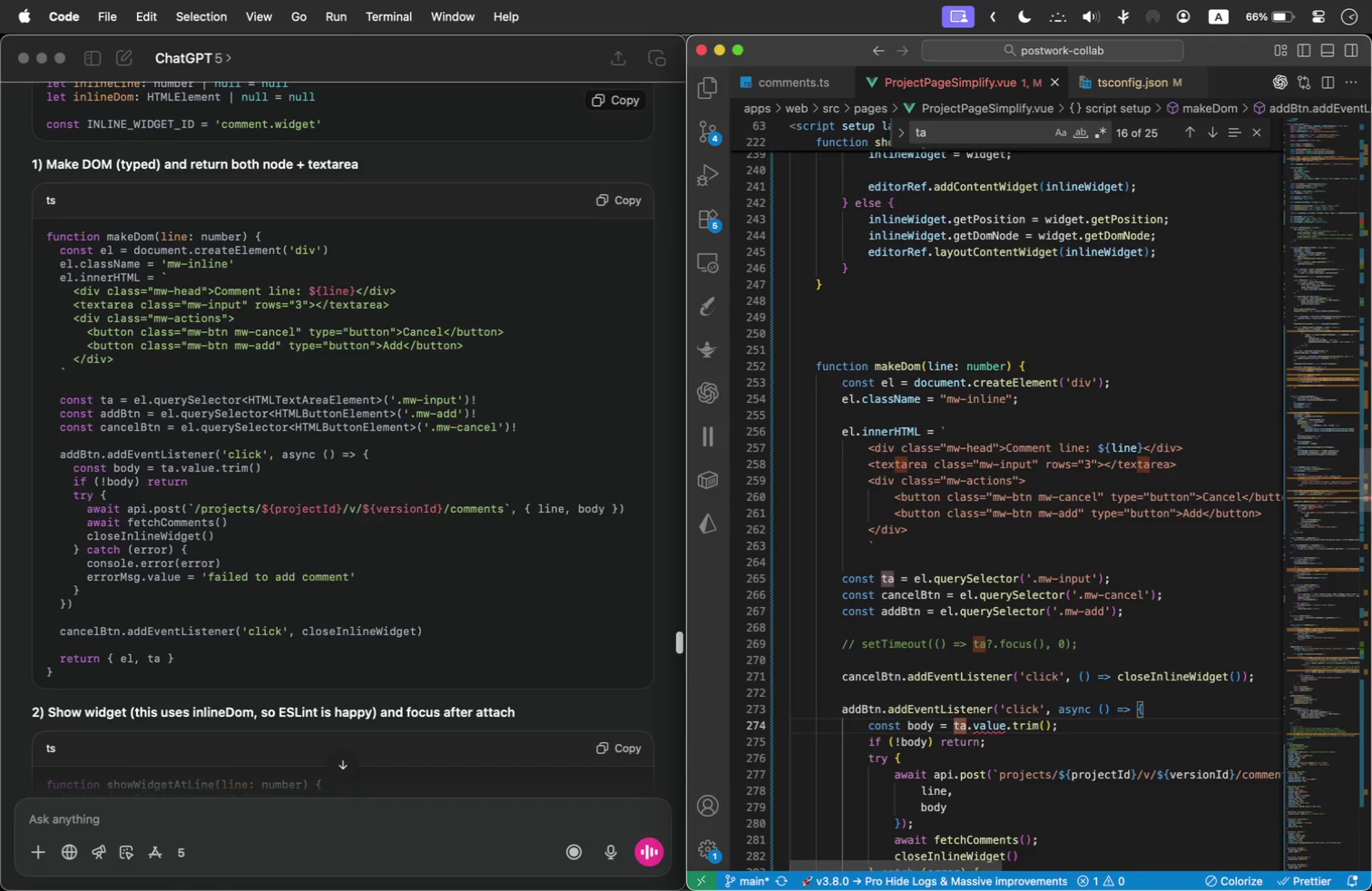 
key(Shift+Slash)
 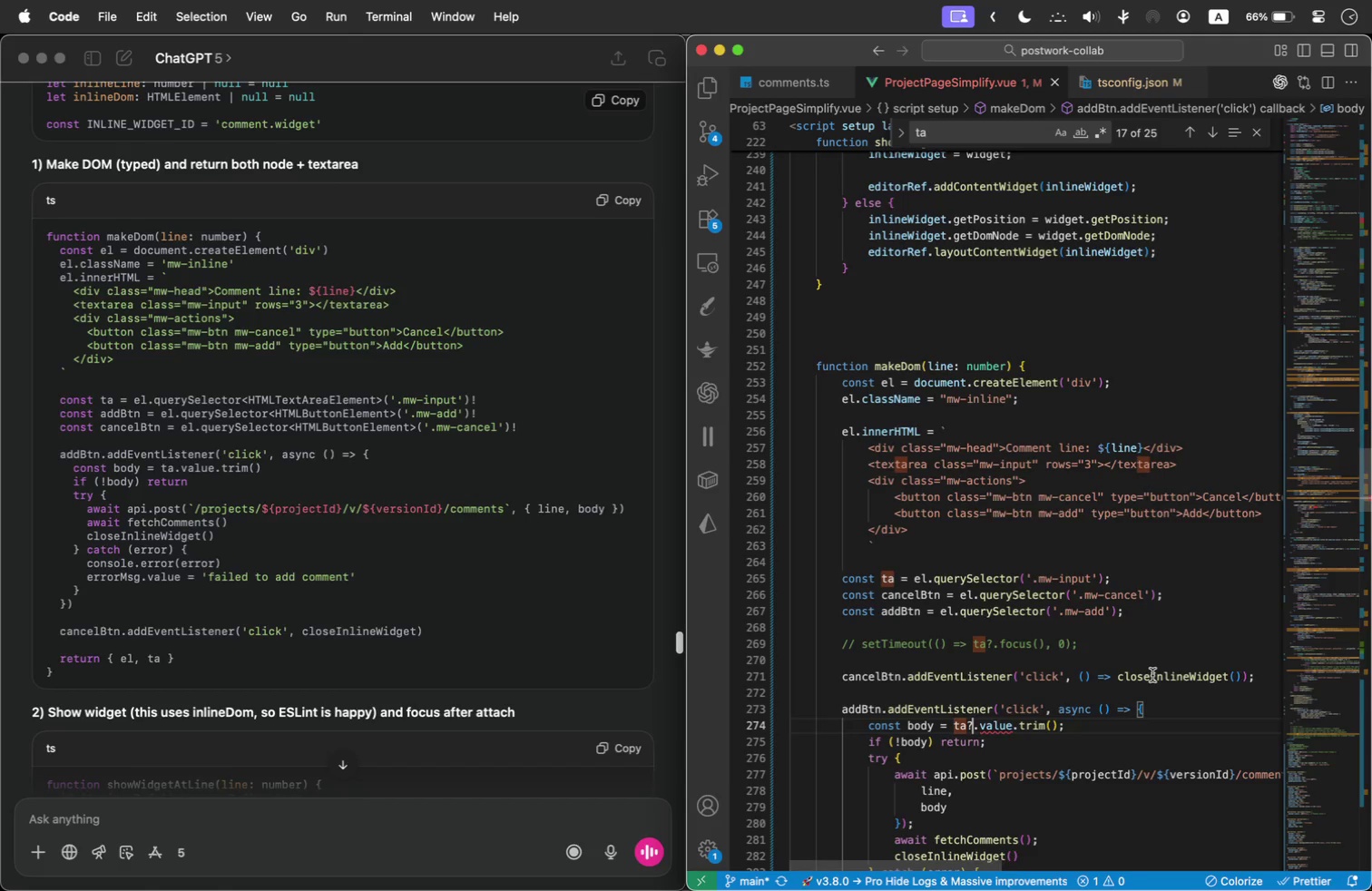 
key(Backspace)
 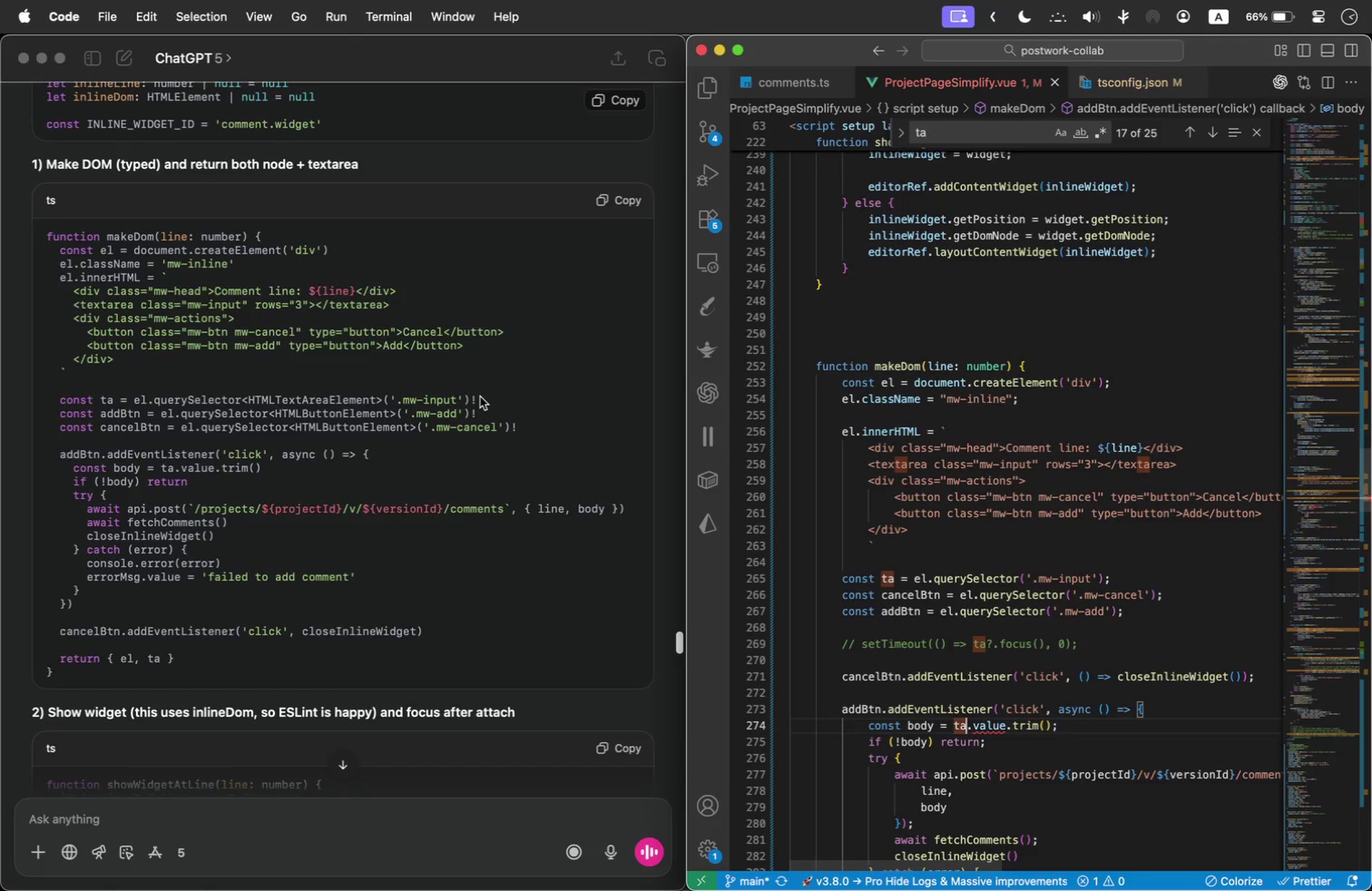 
left_click_drag(start_coordinate=[495, 395], to_coordinate=[48, 402])
 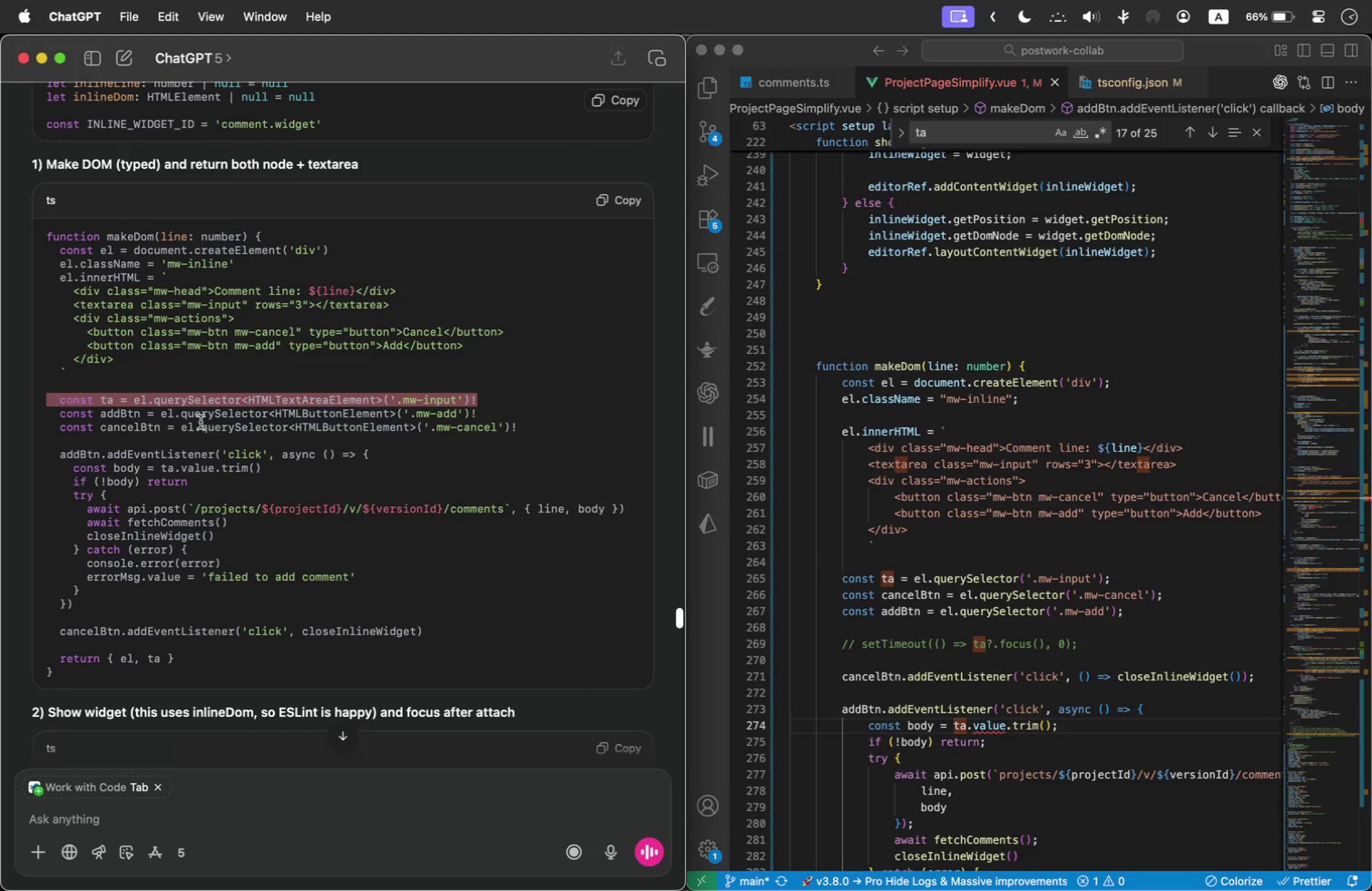 
key(Meta+C)
 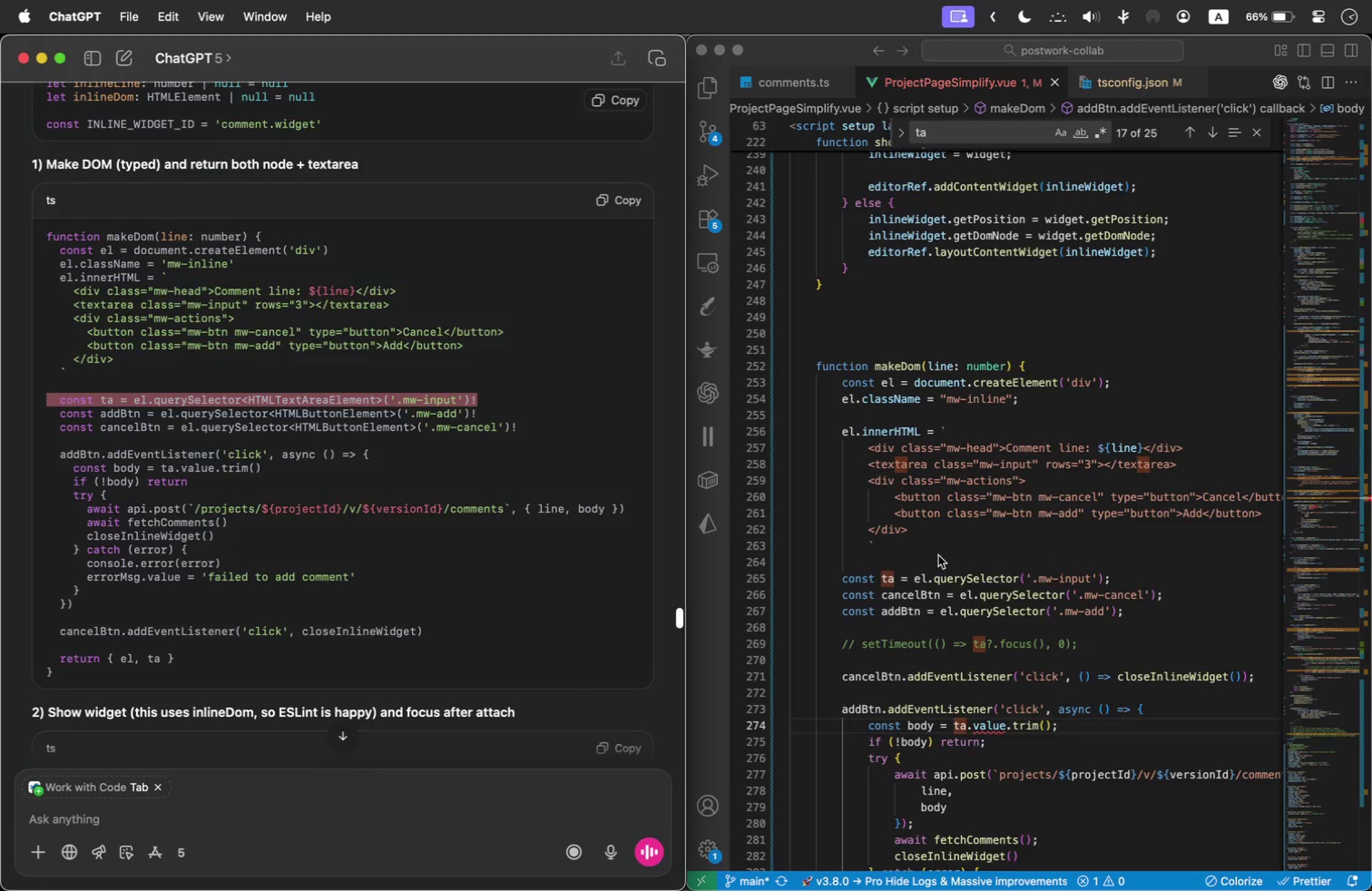 
left_click([902, 566])
 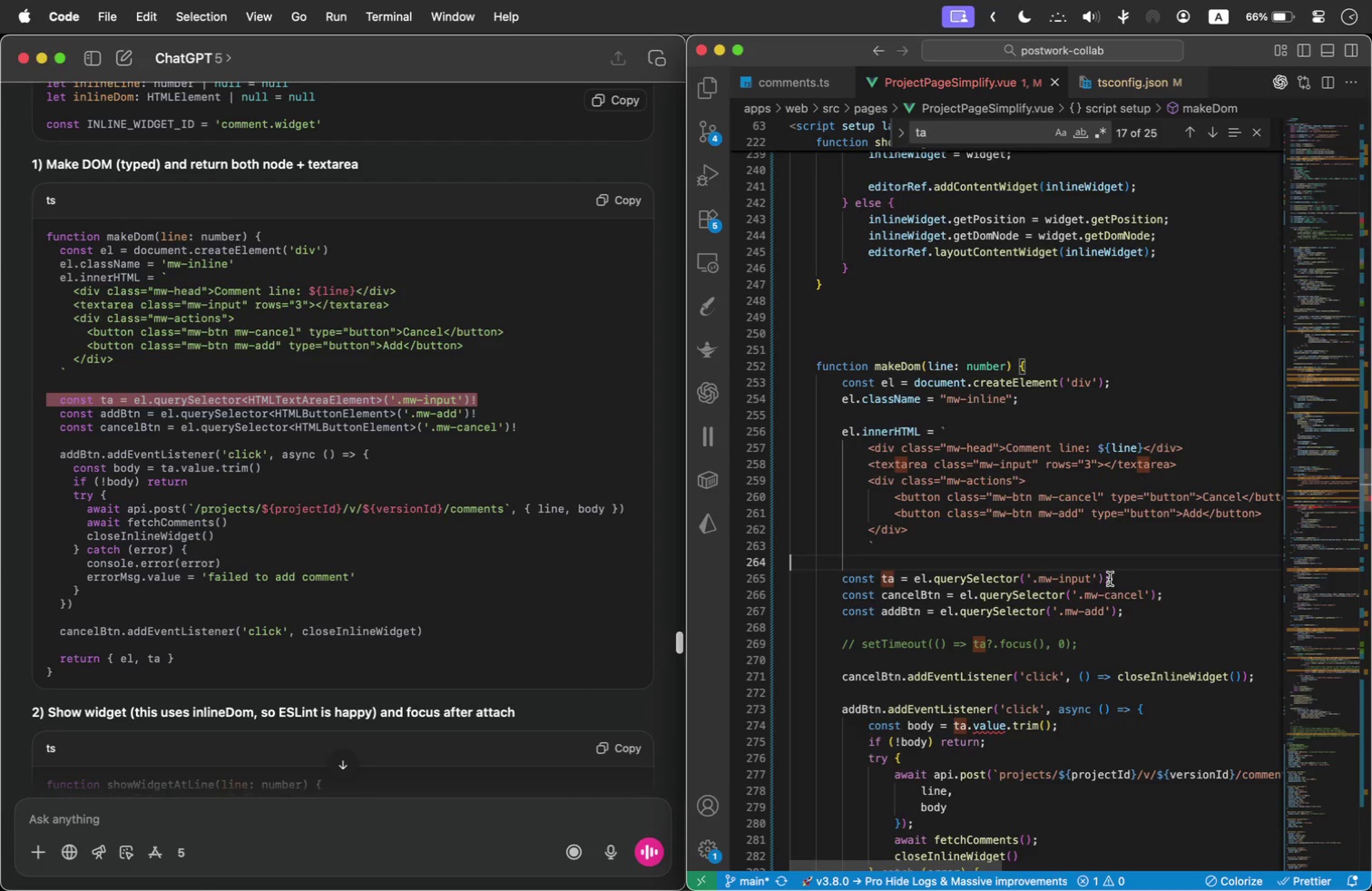 
left_click_drag(start_coordinate=[1128, 576], to_coordinate=[843, 582])
 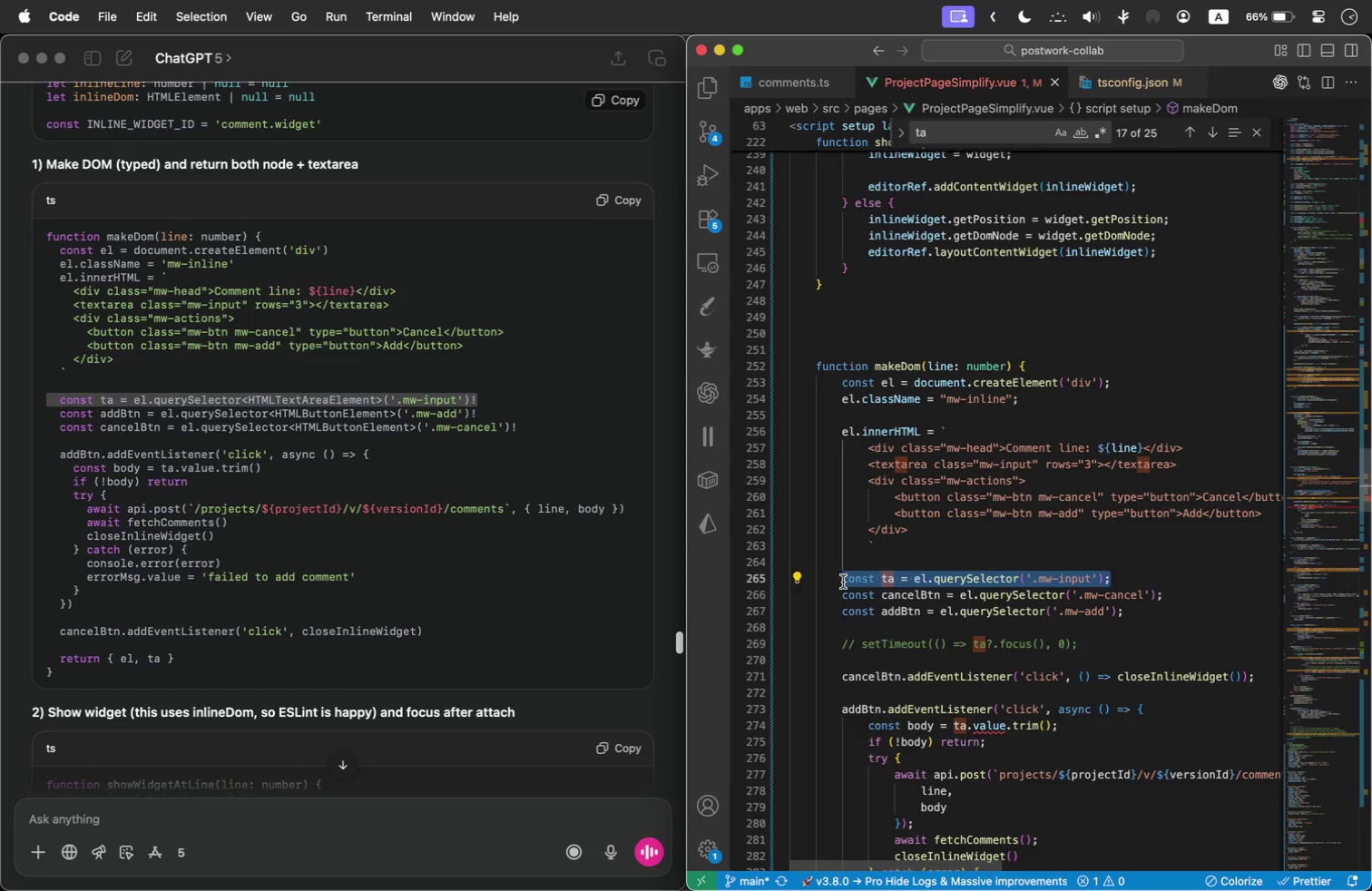 
key(Meta+V)
 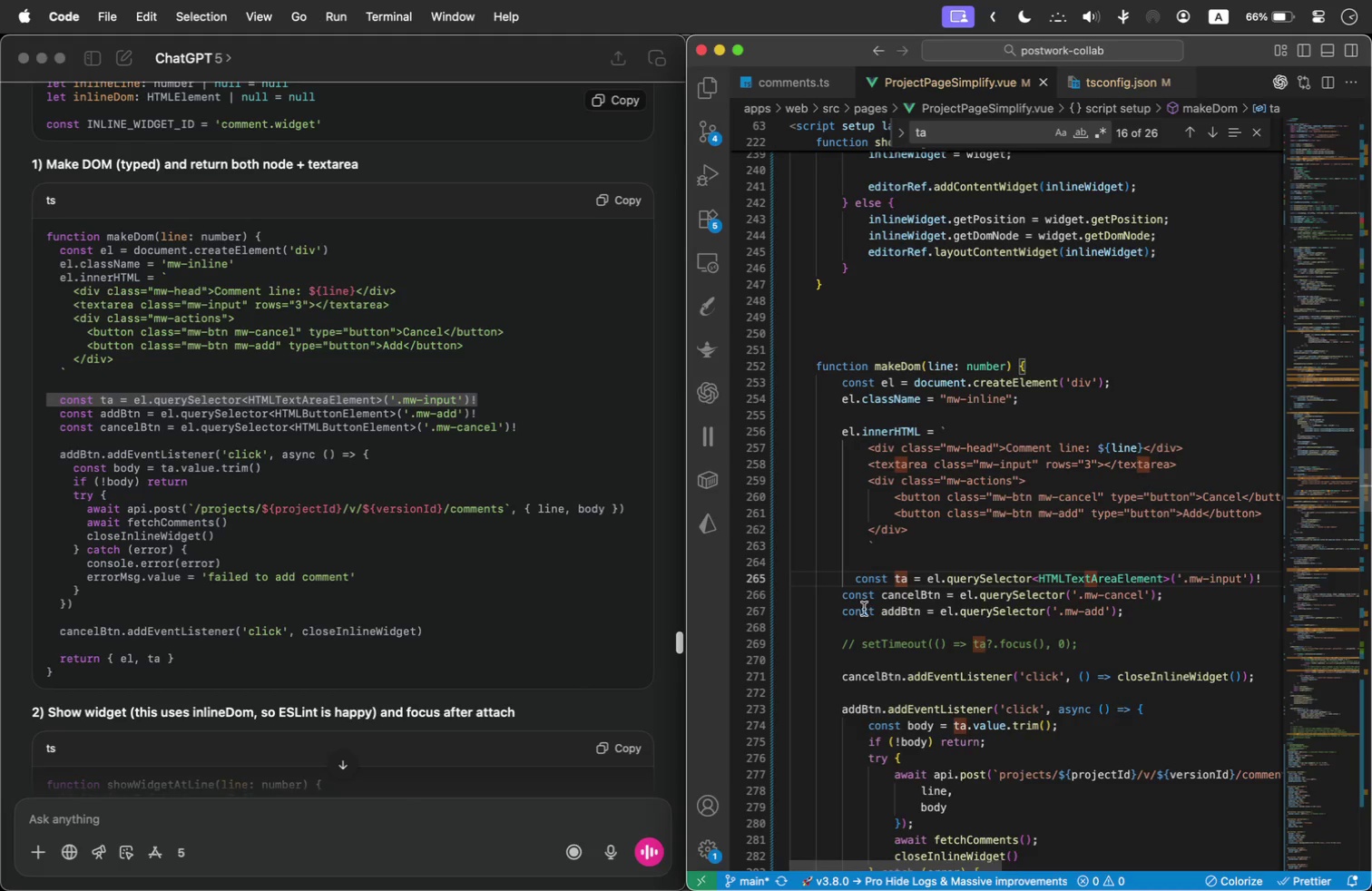 
left_click([858, 583])
 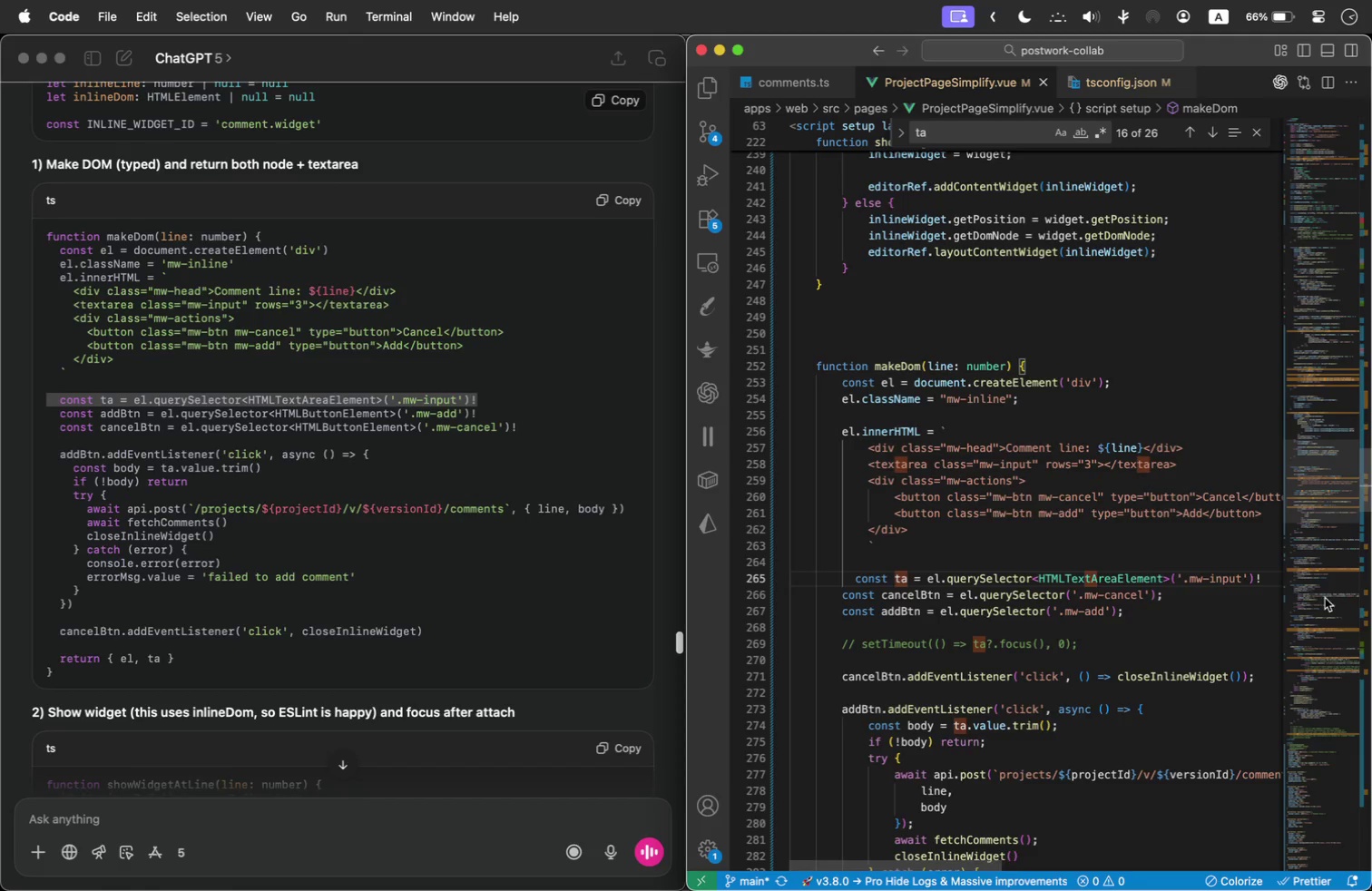 
key(ArrowLeft)
 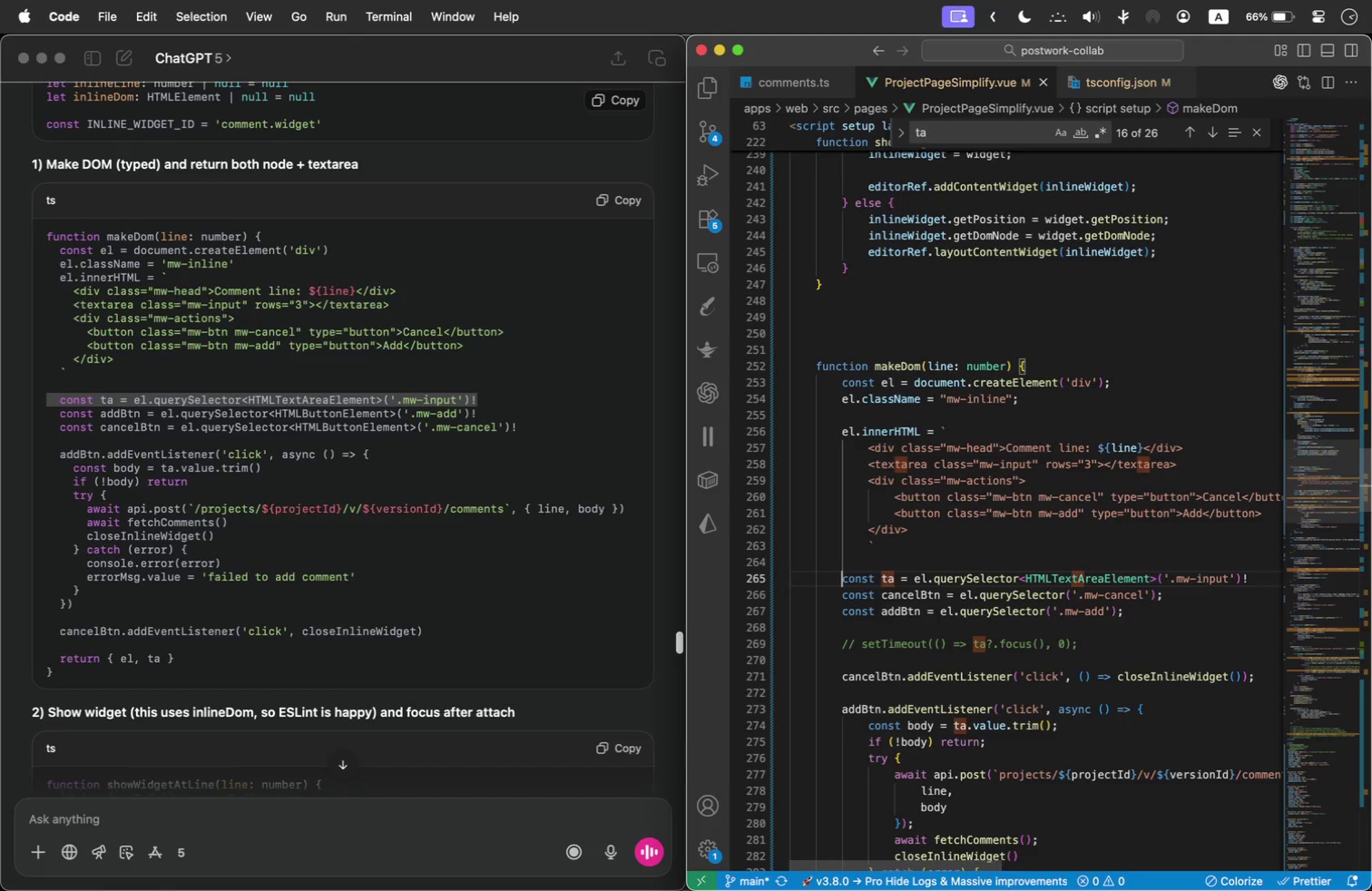 
key(Backspace)
 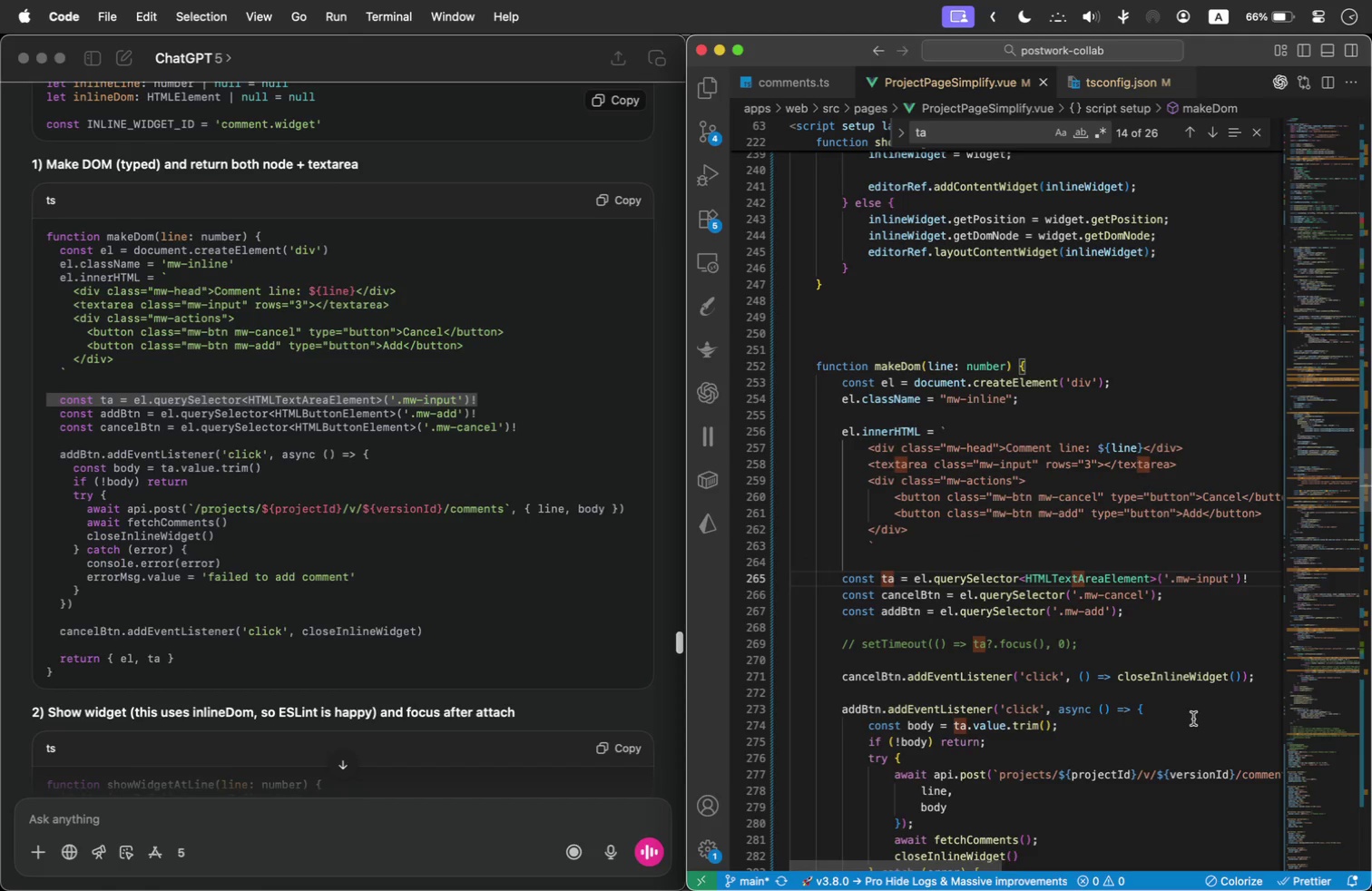 
left_click_drag(start_coordinate=[1098, 642], to_coordinate=[845, 644])
 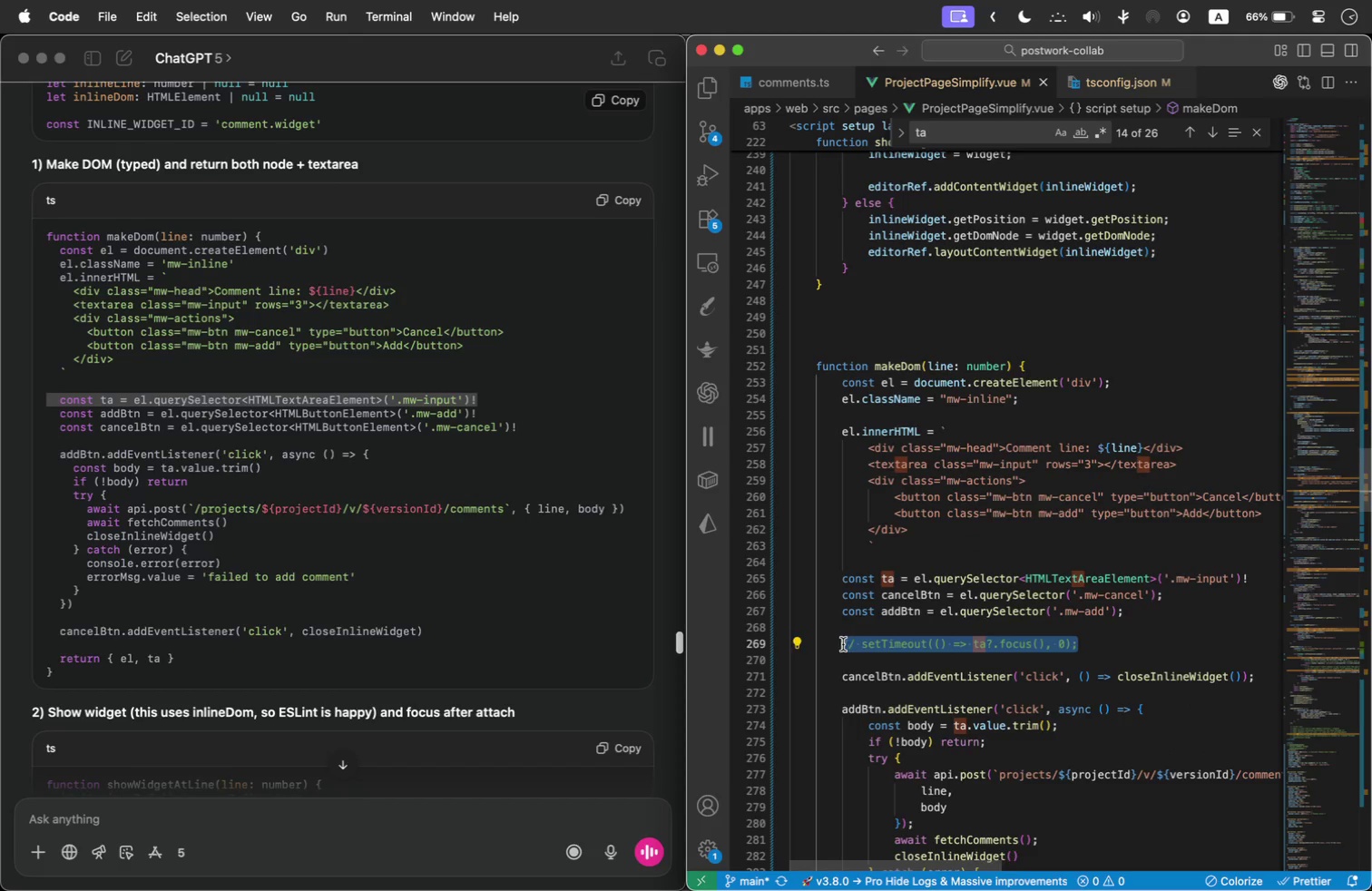 
key(Meta+Slash)
 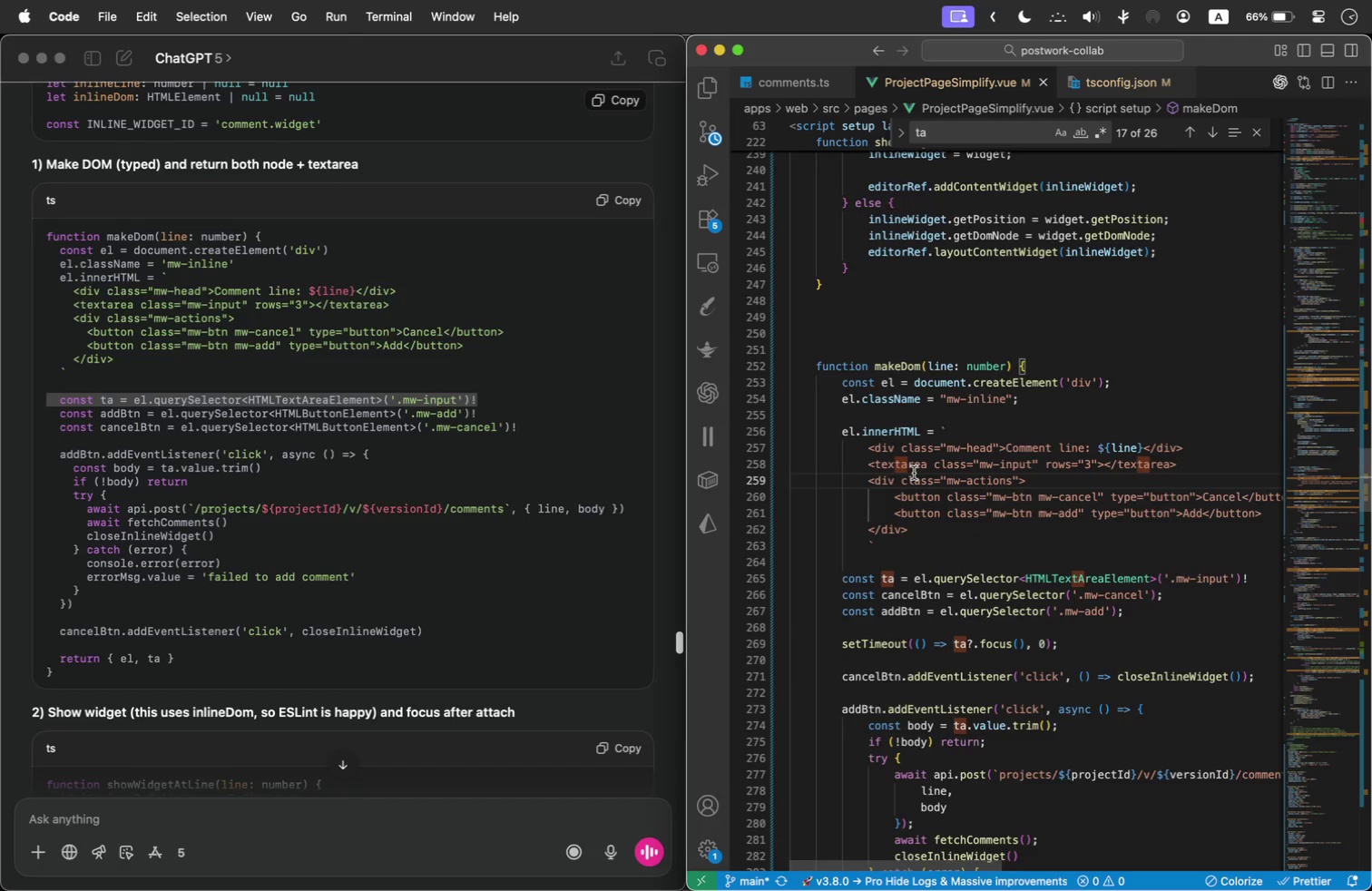 
key(Meta+Tab)
 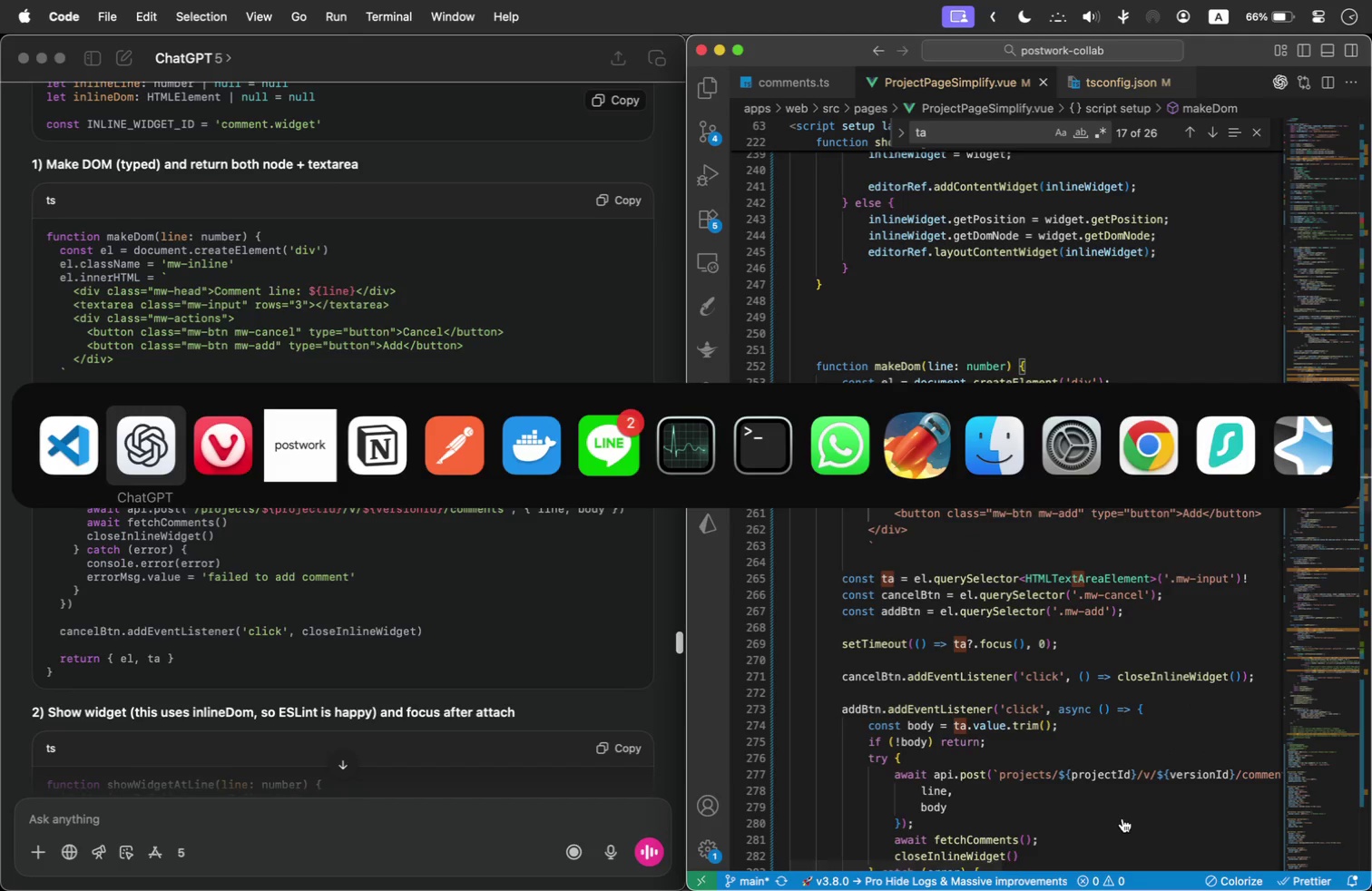 
key(Meta+Tab)
 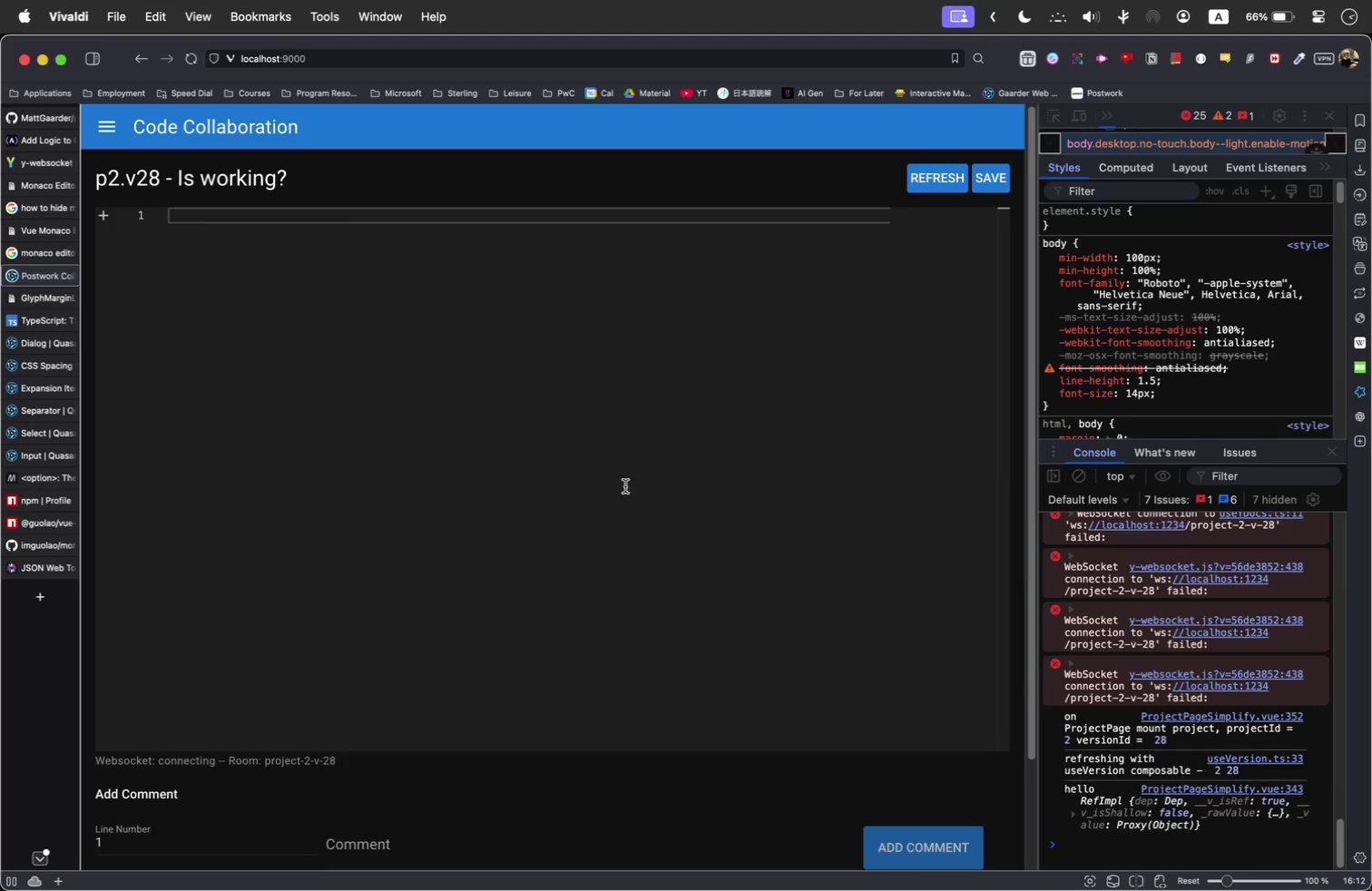 
left_click([560, 465])
 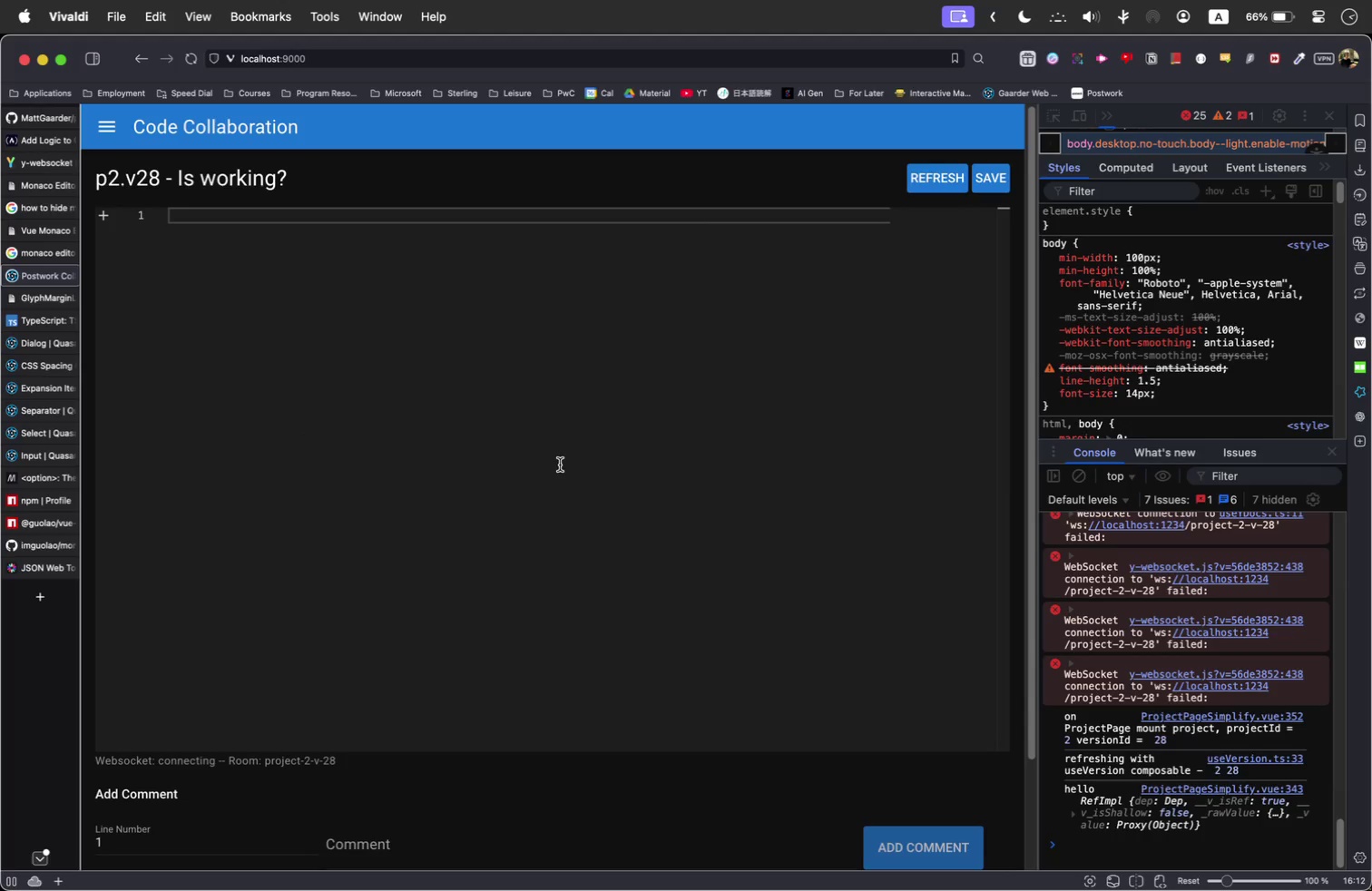 
key(Meta+V)
 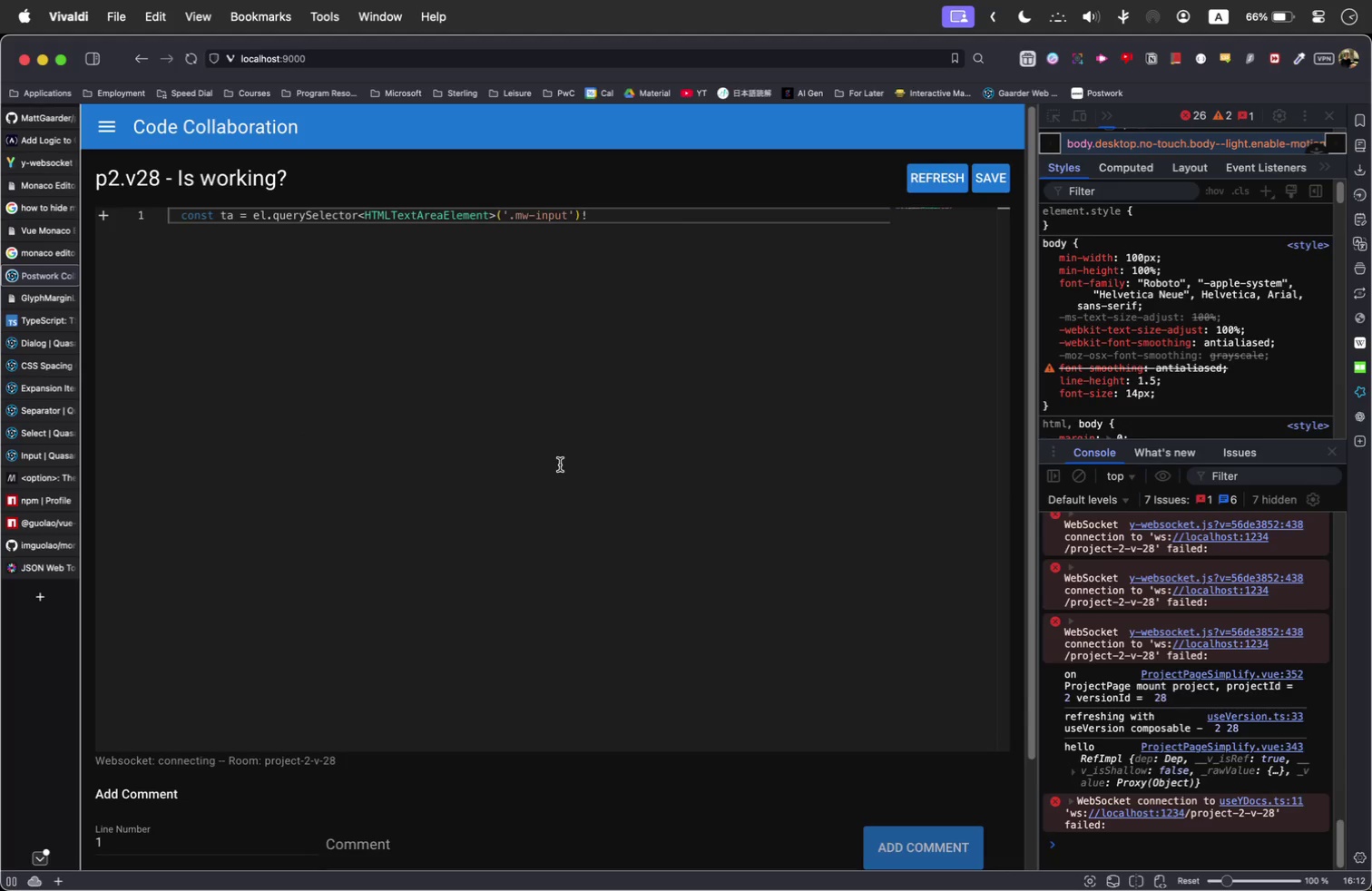 
key(Meta+Tab)
 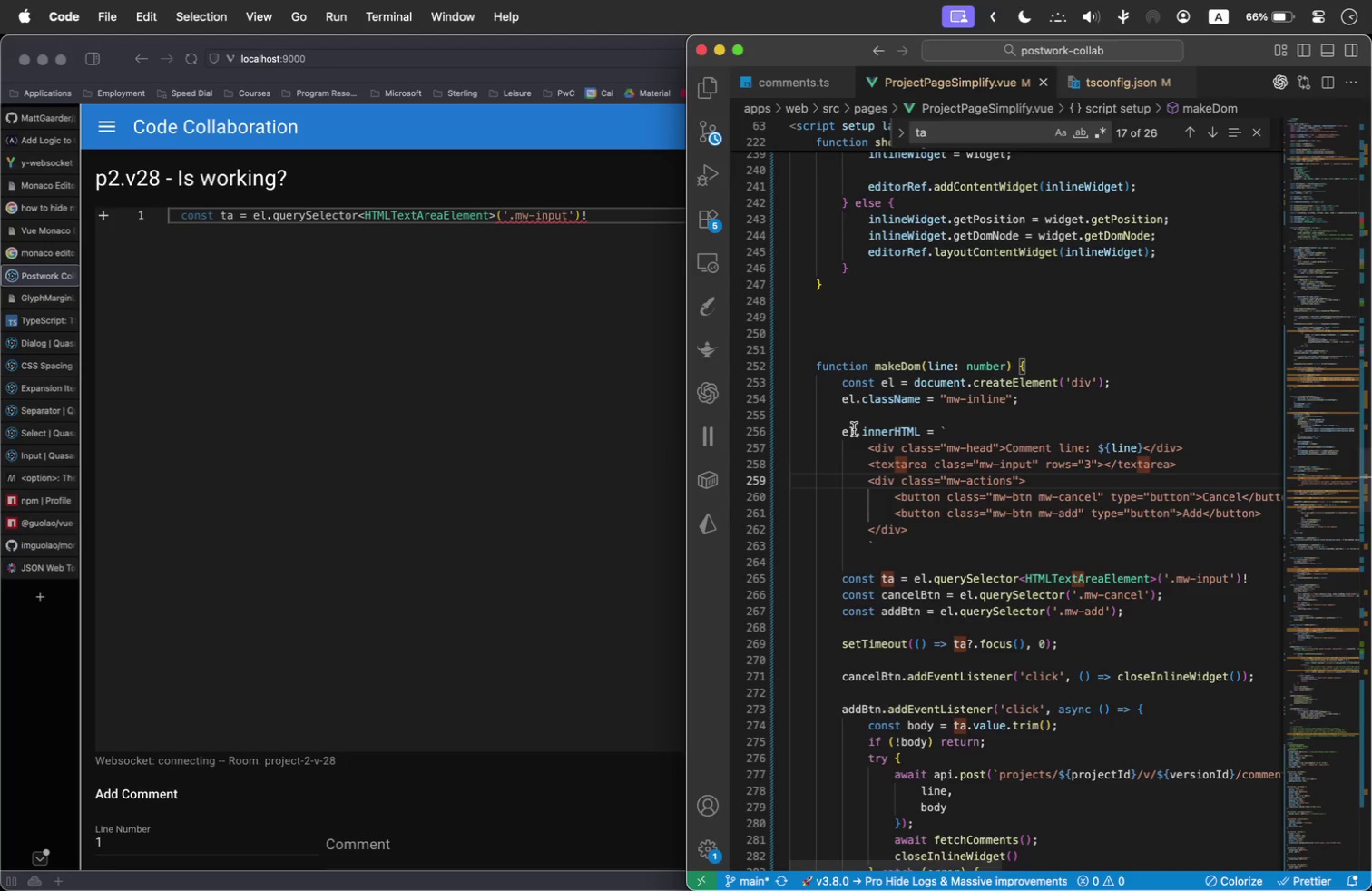 
left_click([865, 430])
 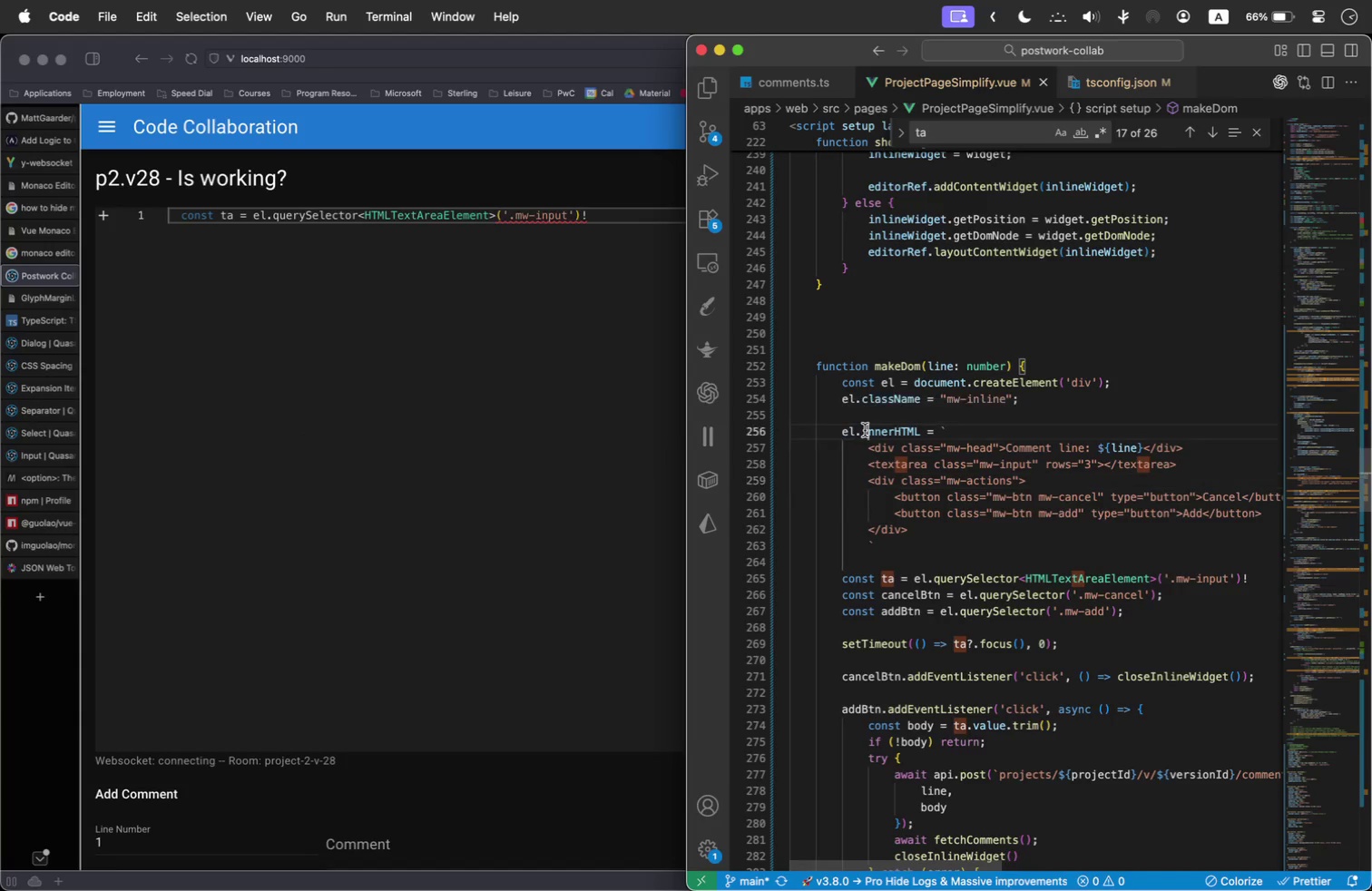 
key(Meta+A)
 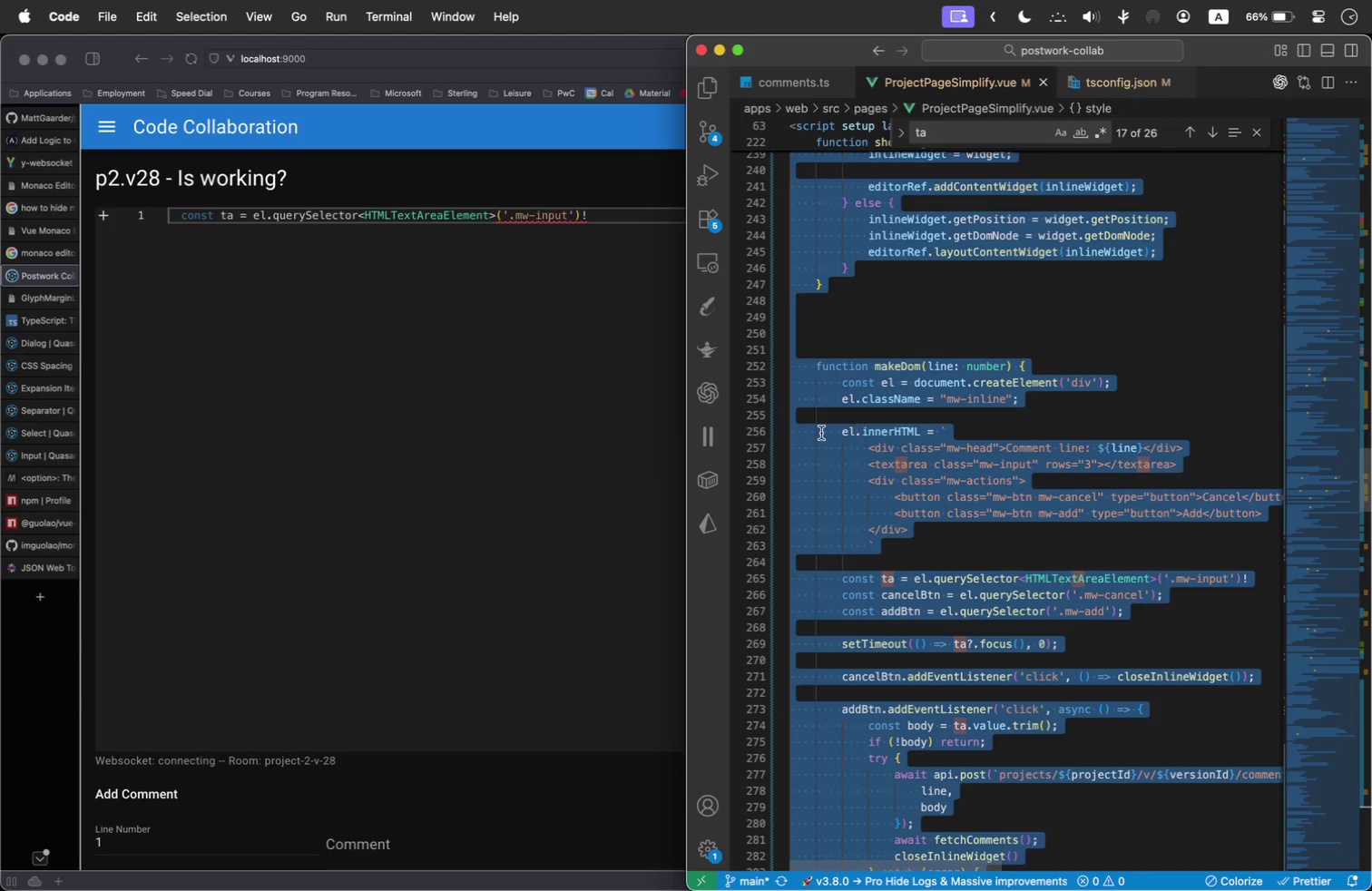 
key(Meta+C)
 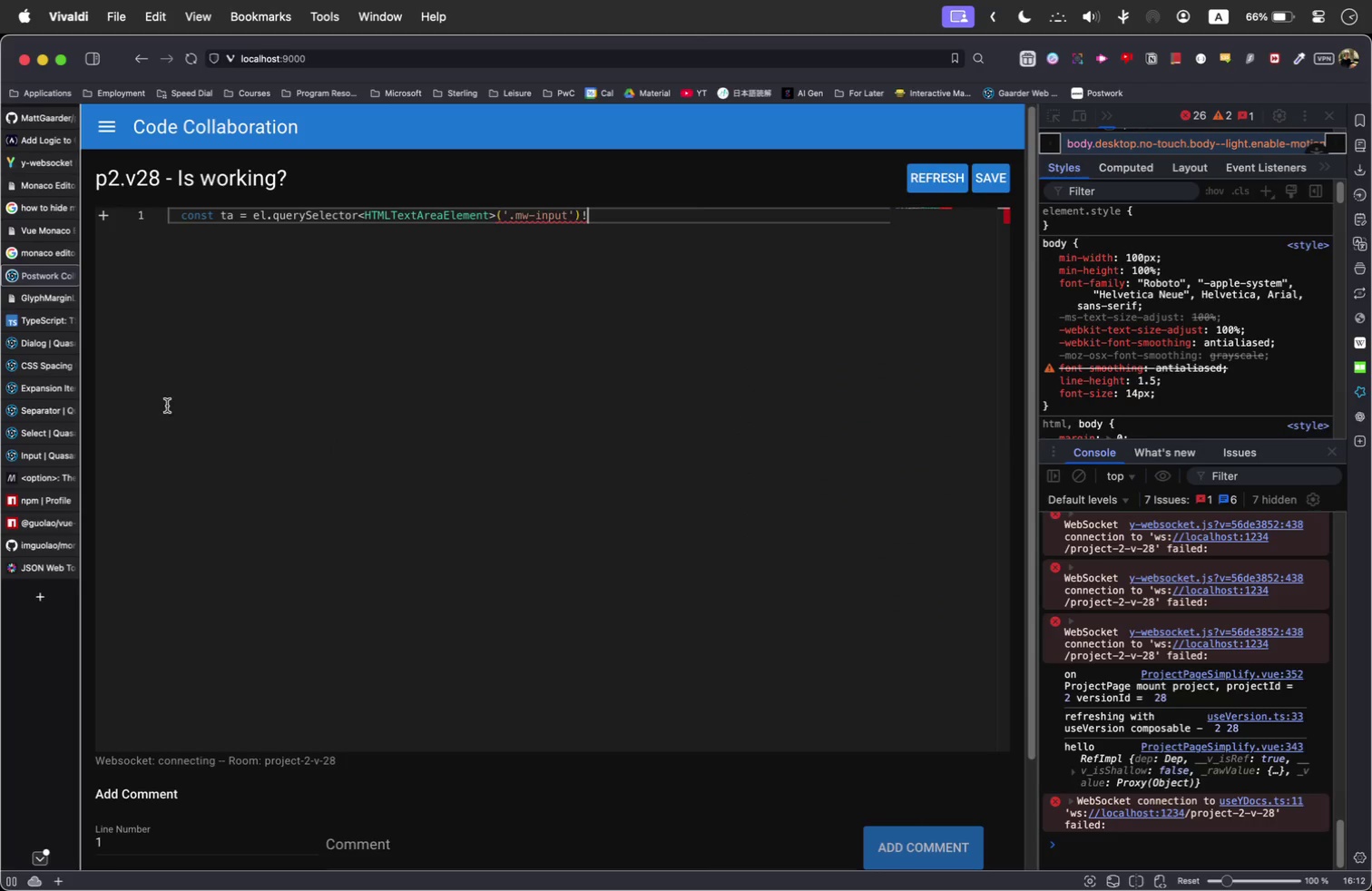 
double_click([548, 348])
 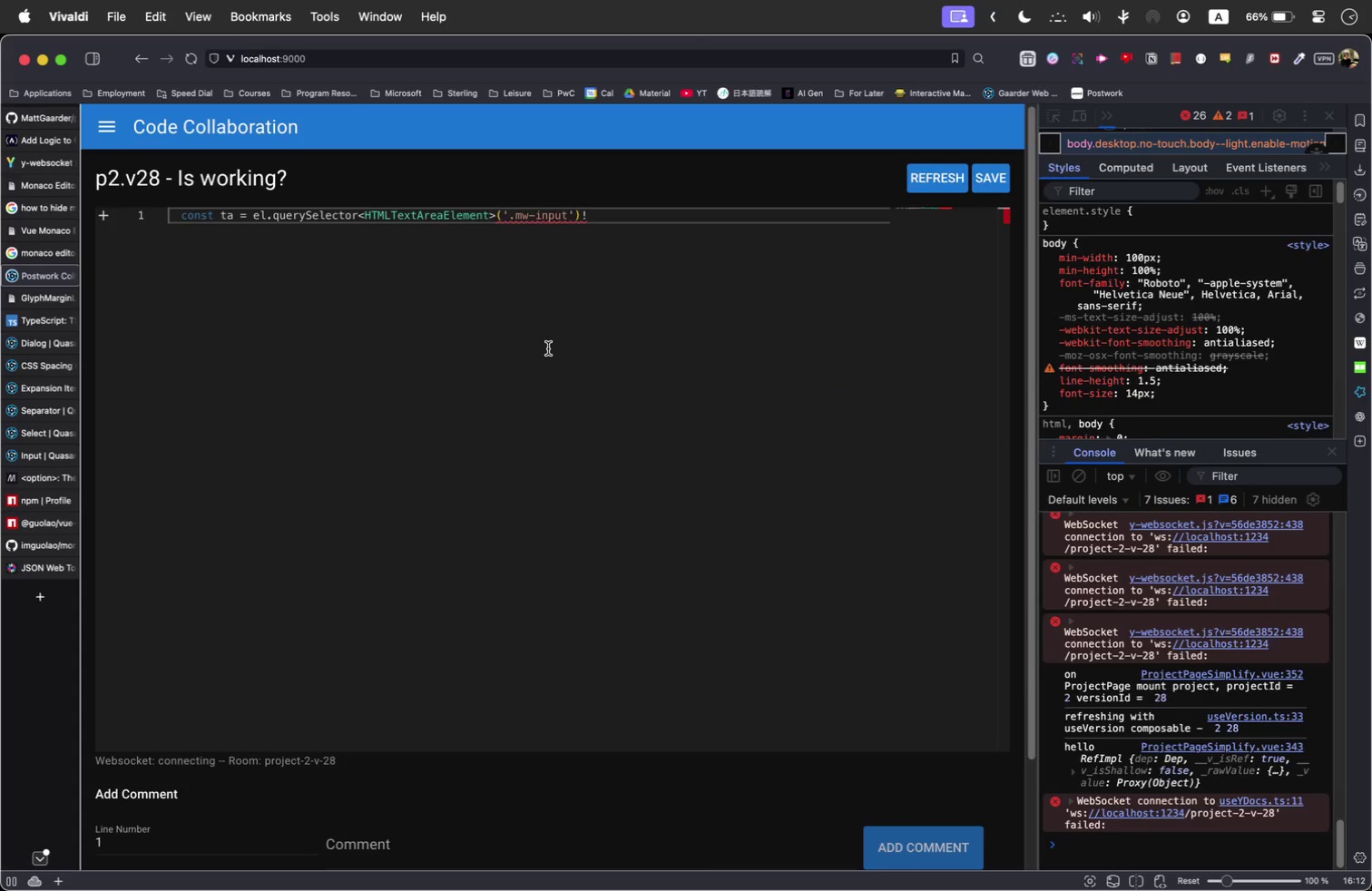 
key(Shift+Enter)
 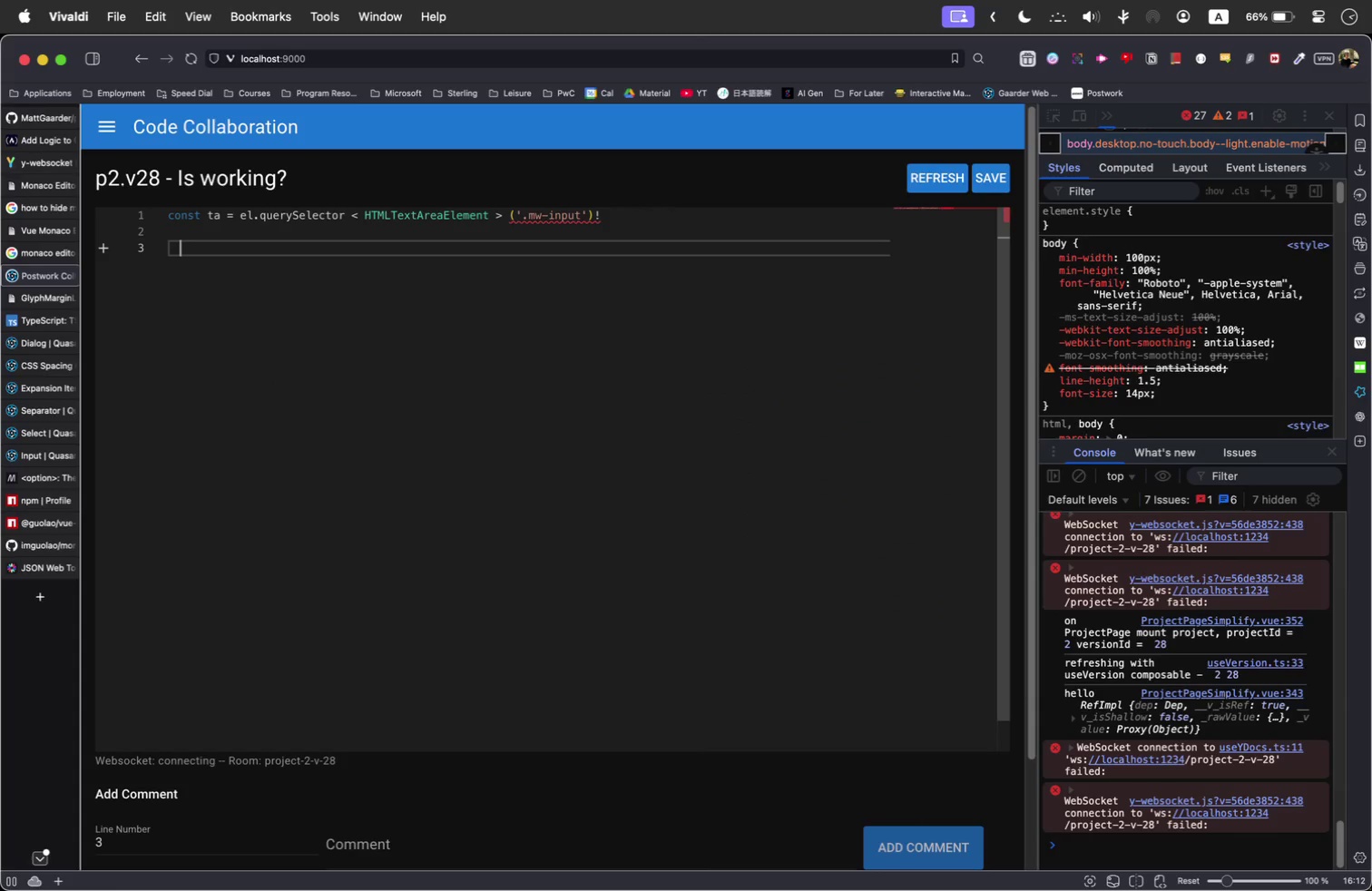 
key(Shift+Enter)
 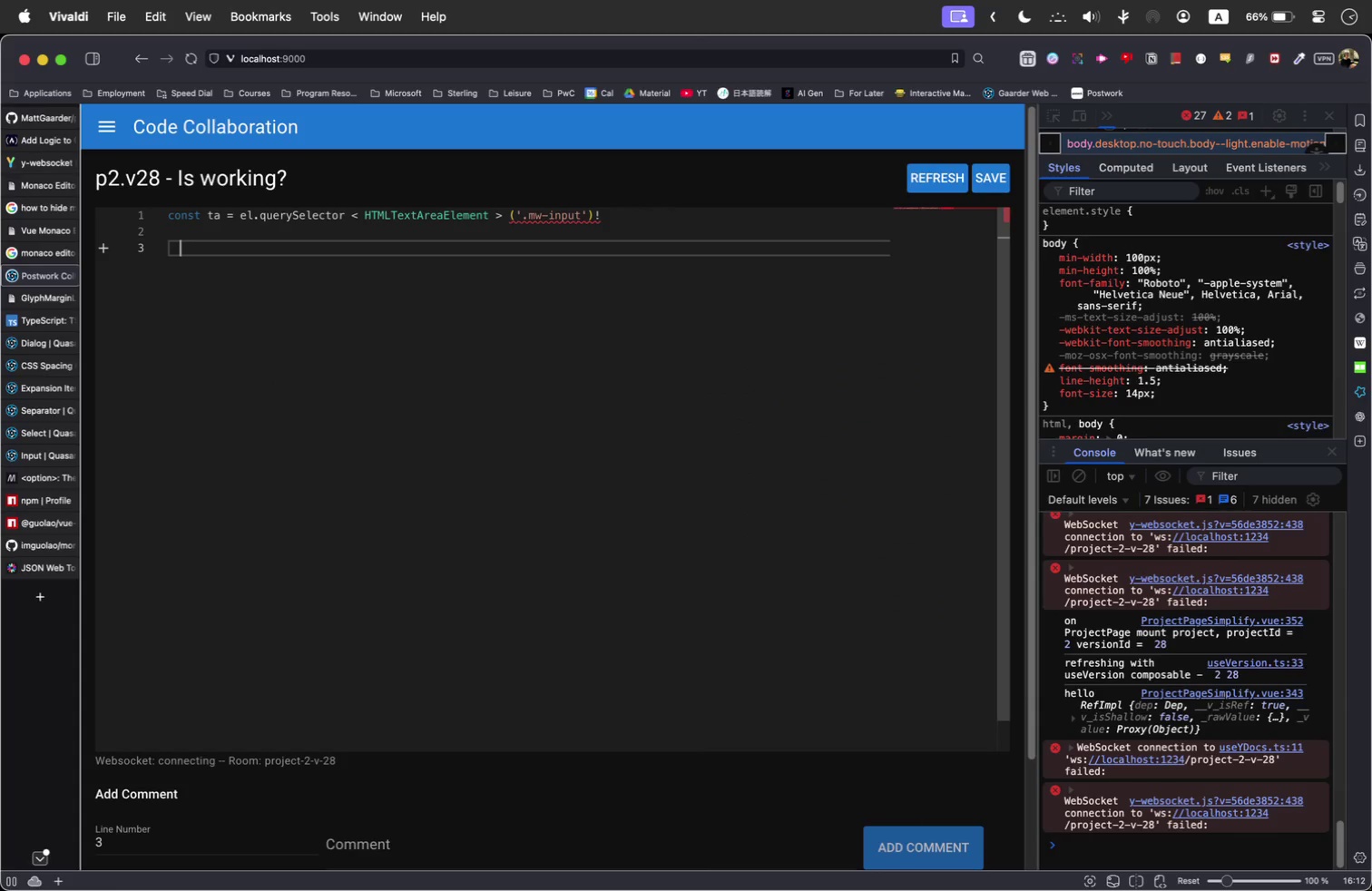 
key(Meta+V)
 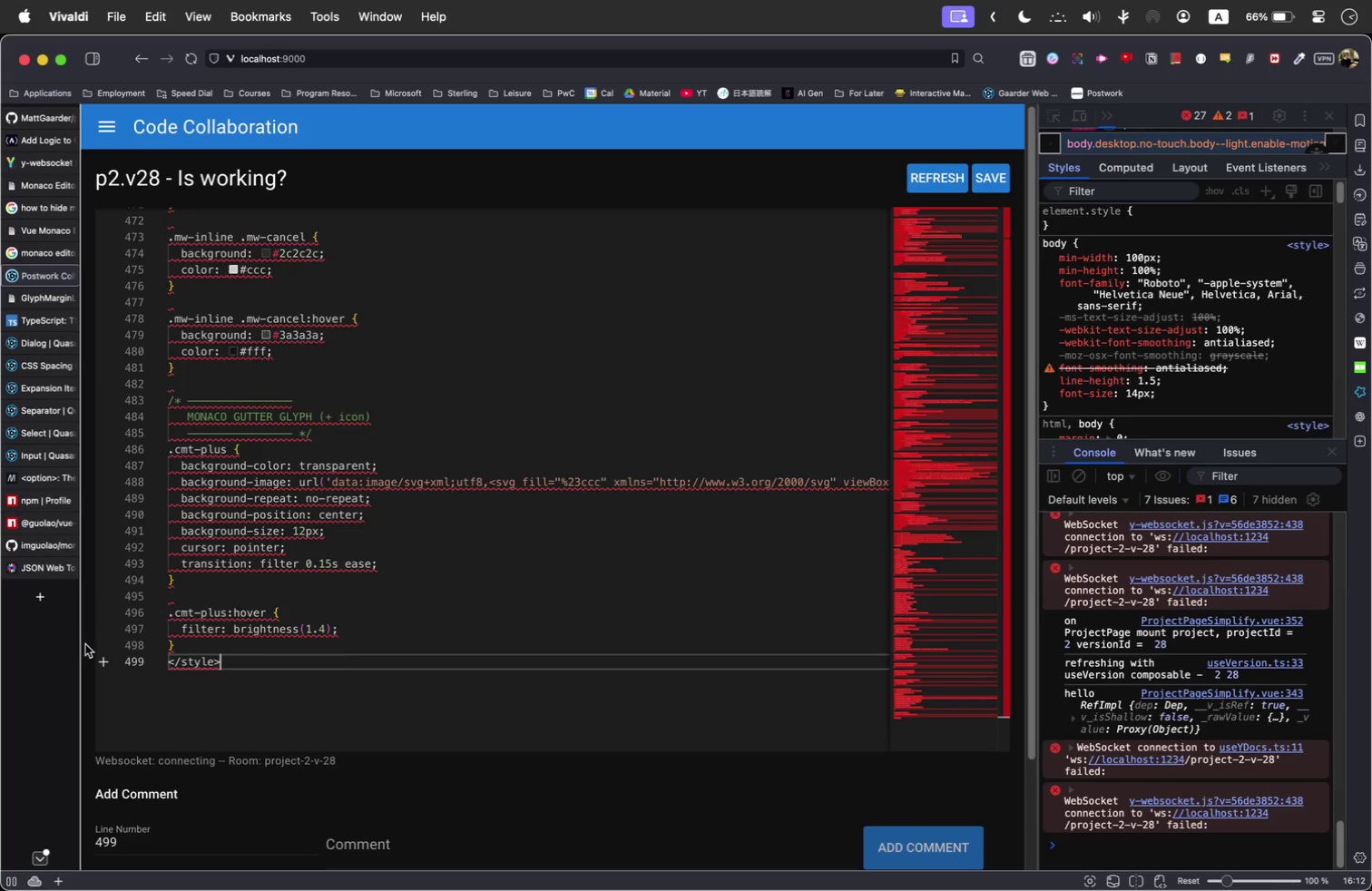 
left_click([104, 658])
 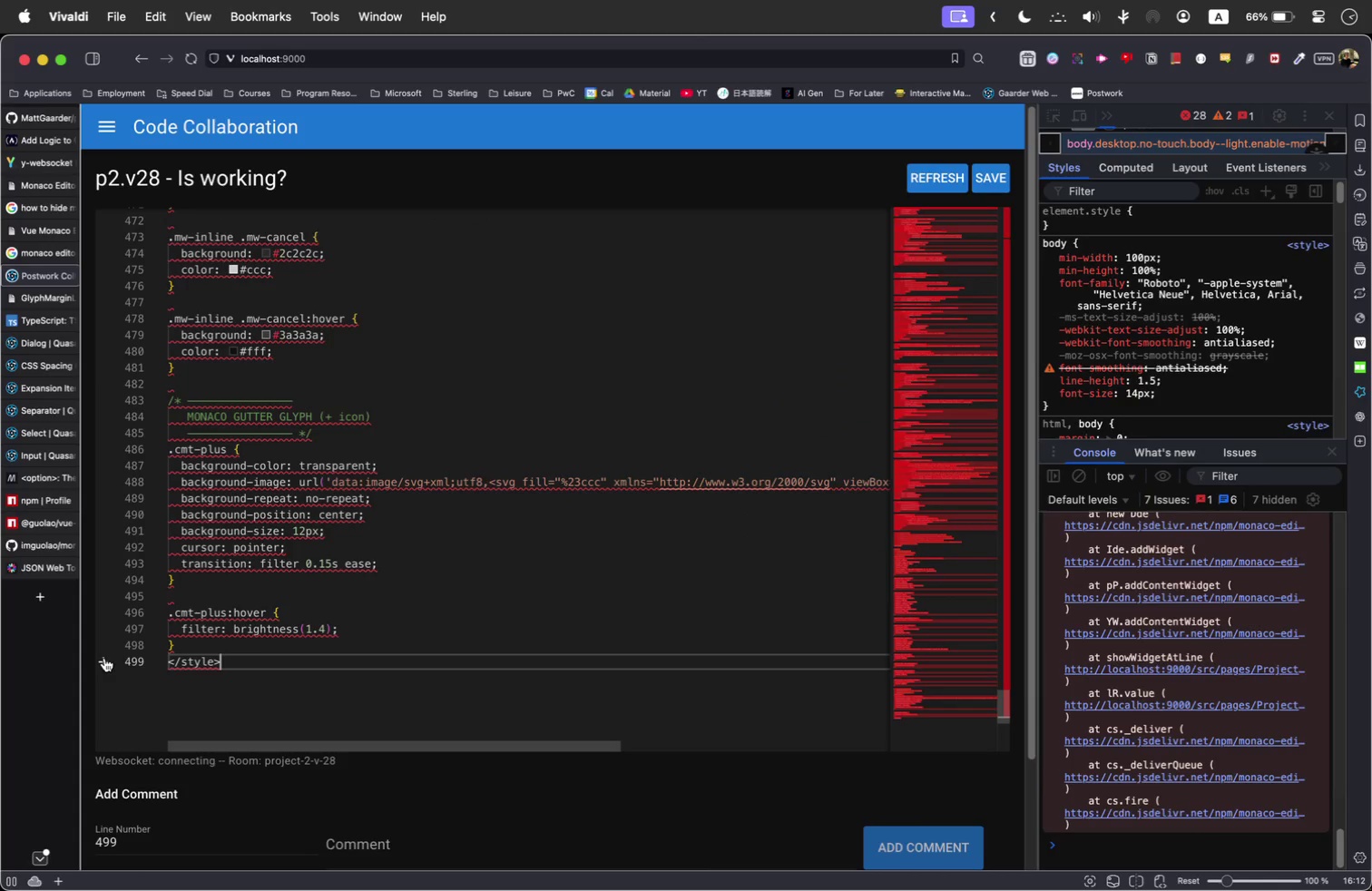 
left_click([104, 658])
 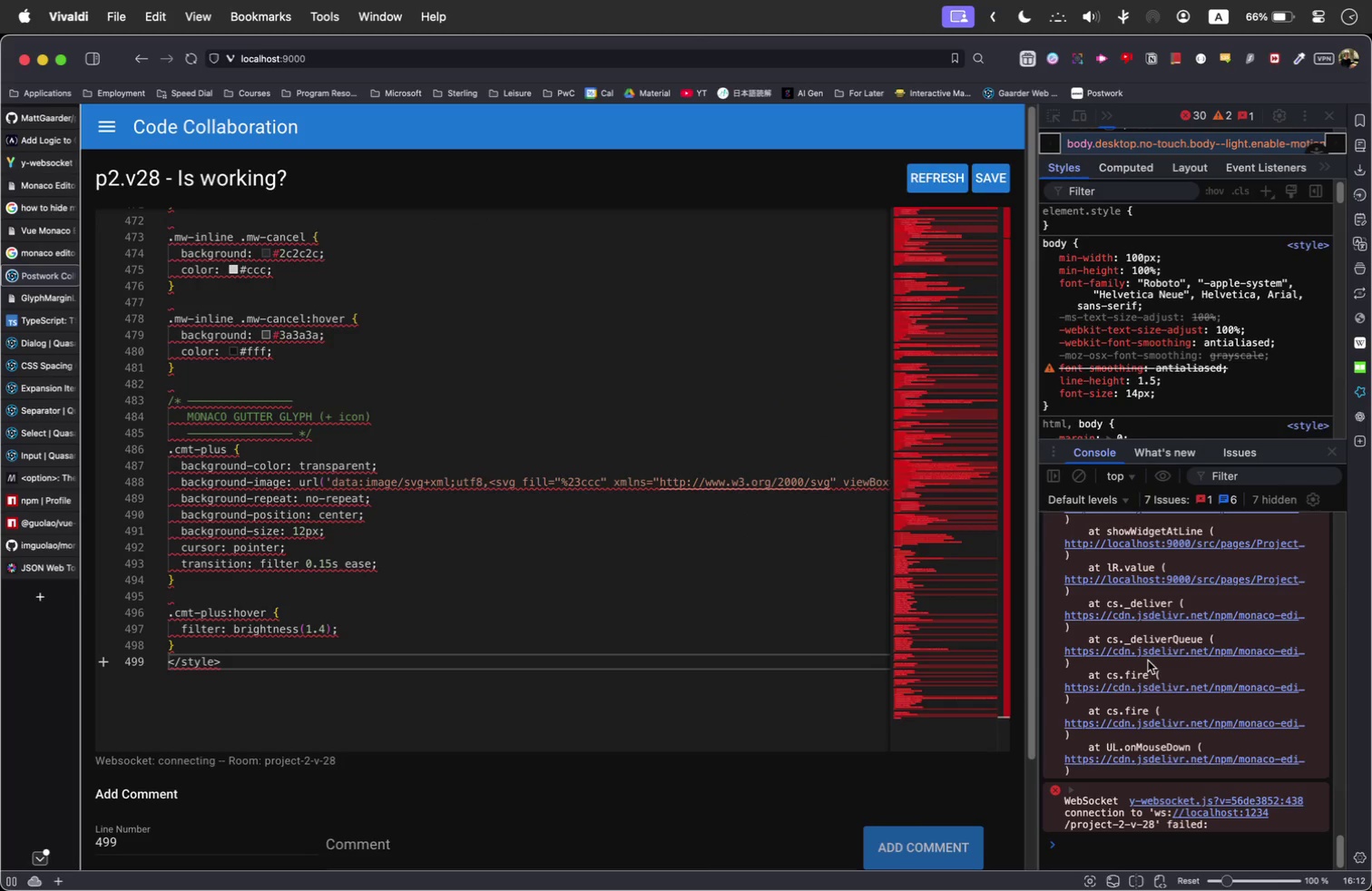 
scroll: coordinate [1191, 683], scroll_direction: up, amount: 2.0
 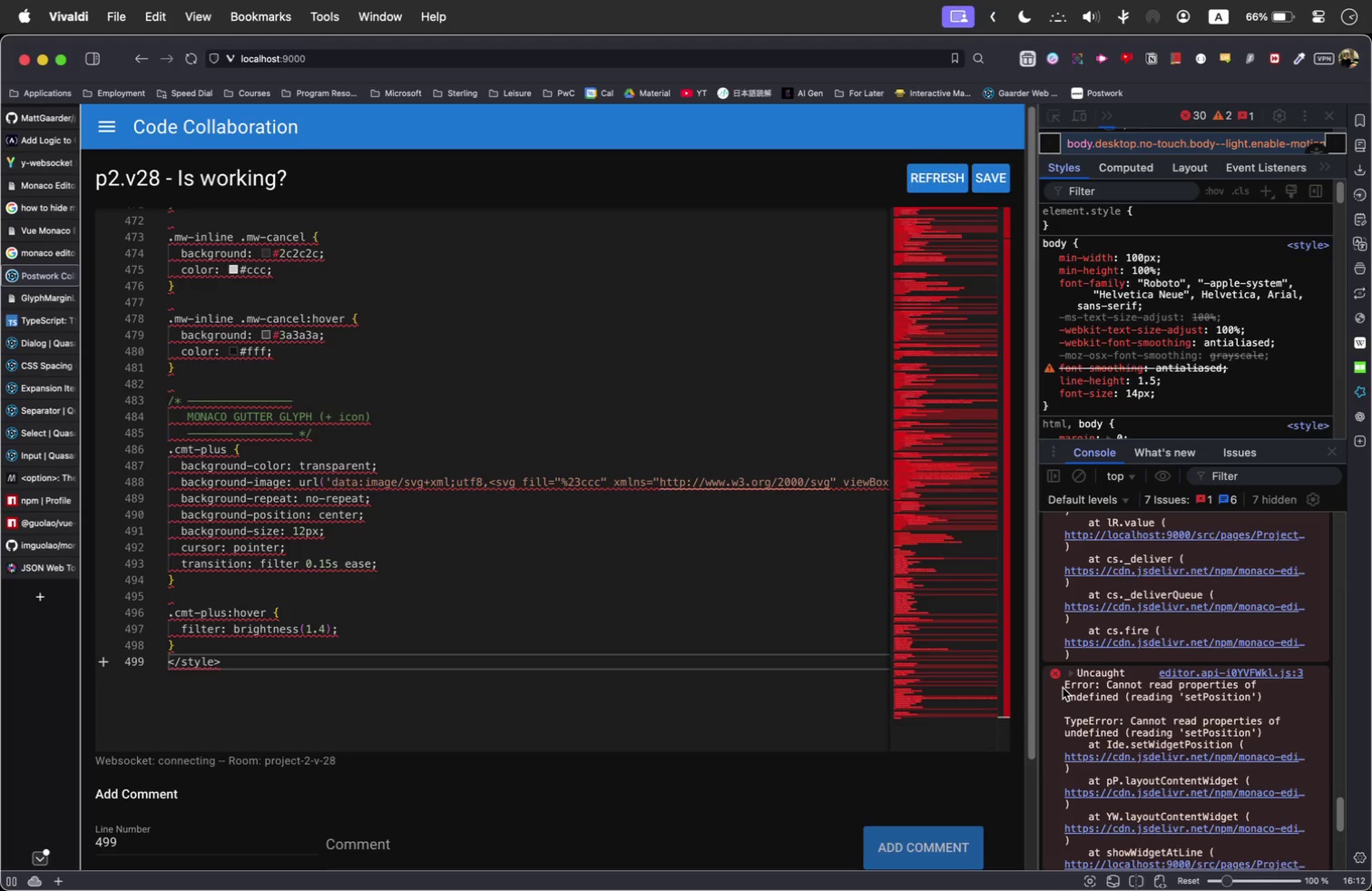 
left_click_drag(start_coordinate=[1063, 688], to_coordinate=[1346, 702])
 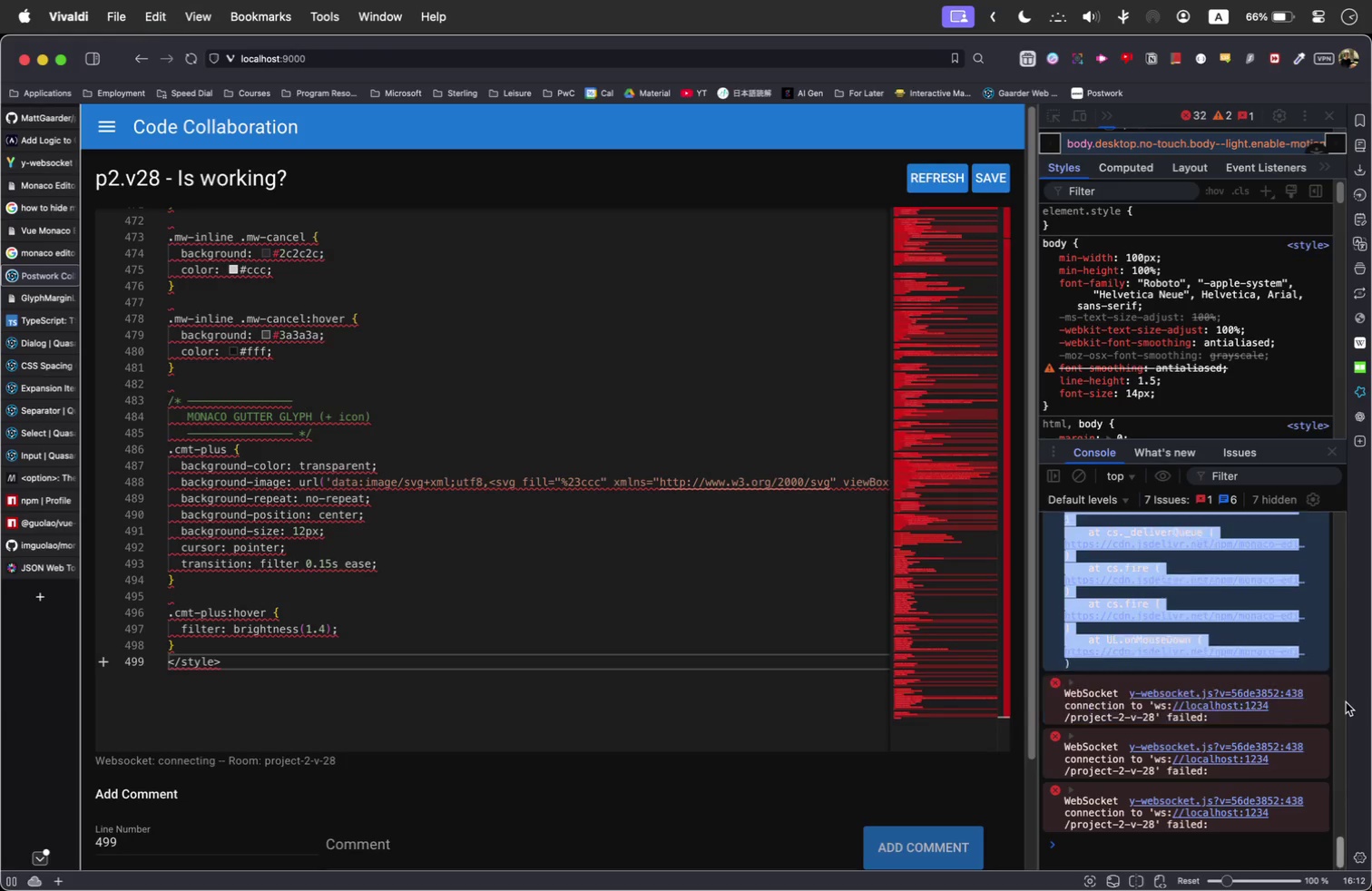 
scroll: coordinate [1250, 814], scroll_direction: down, amount: 8.0
 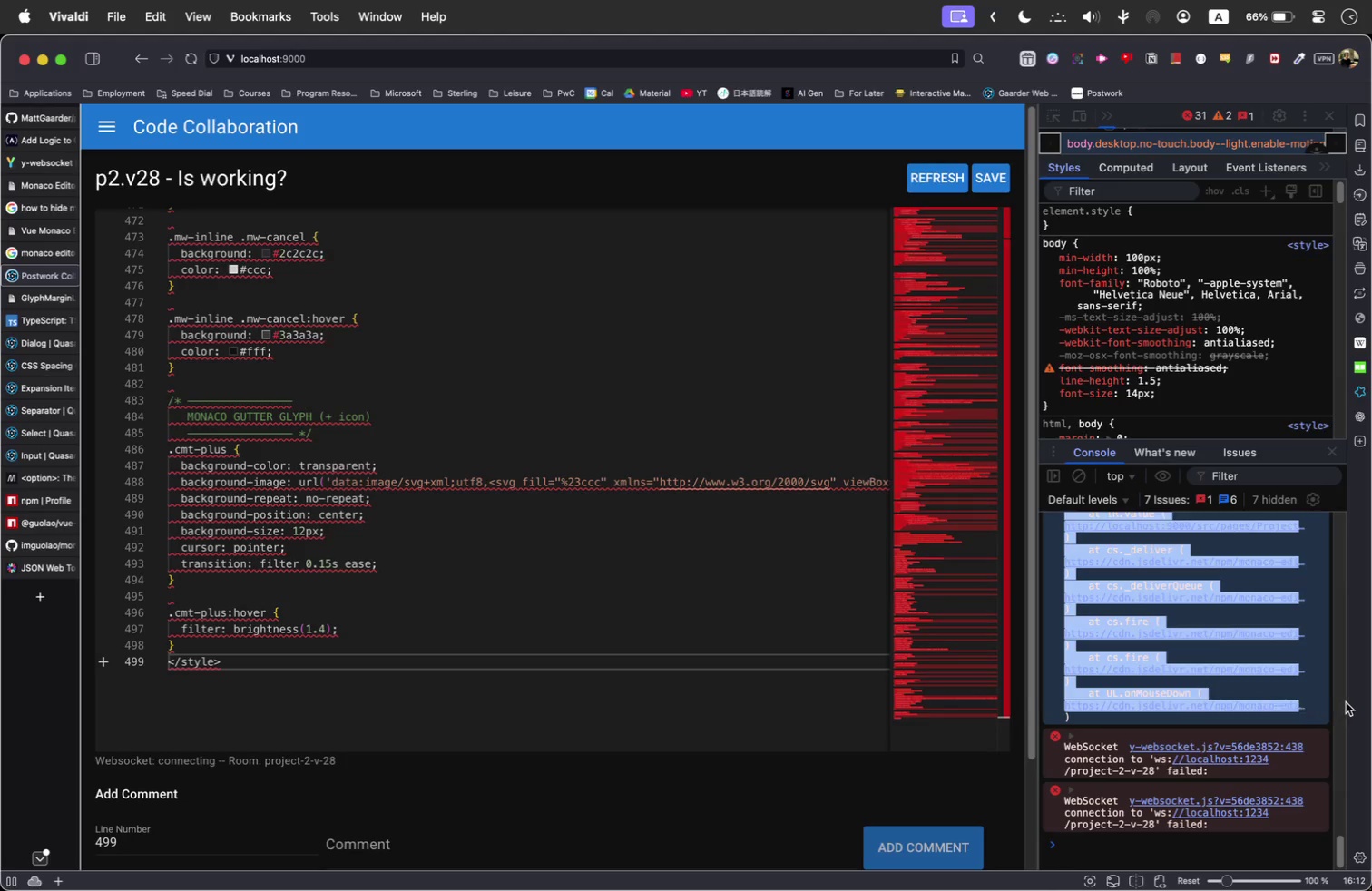 
key(Meta+C)
 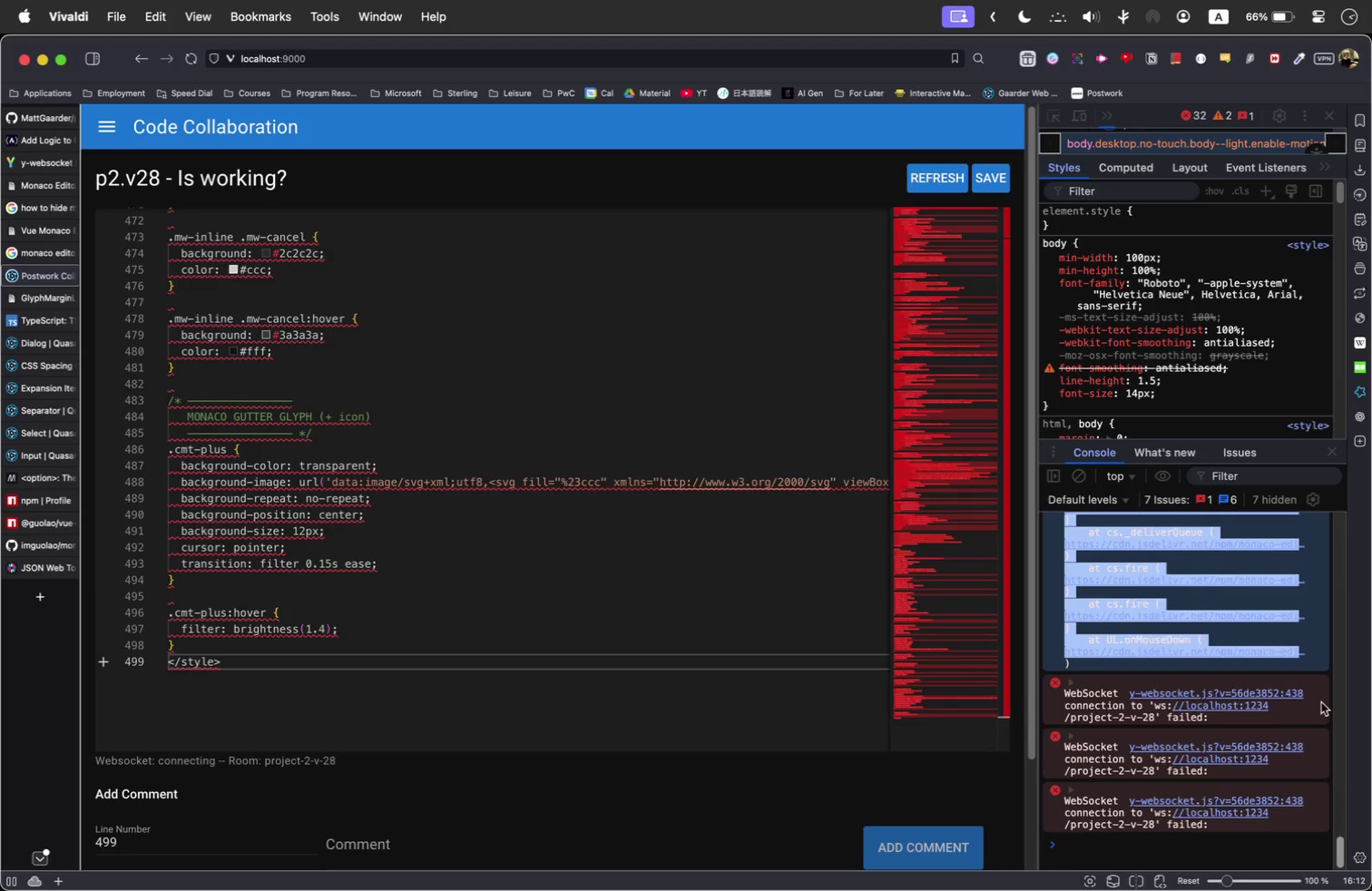 
key(Meta+Tab)
 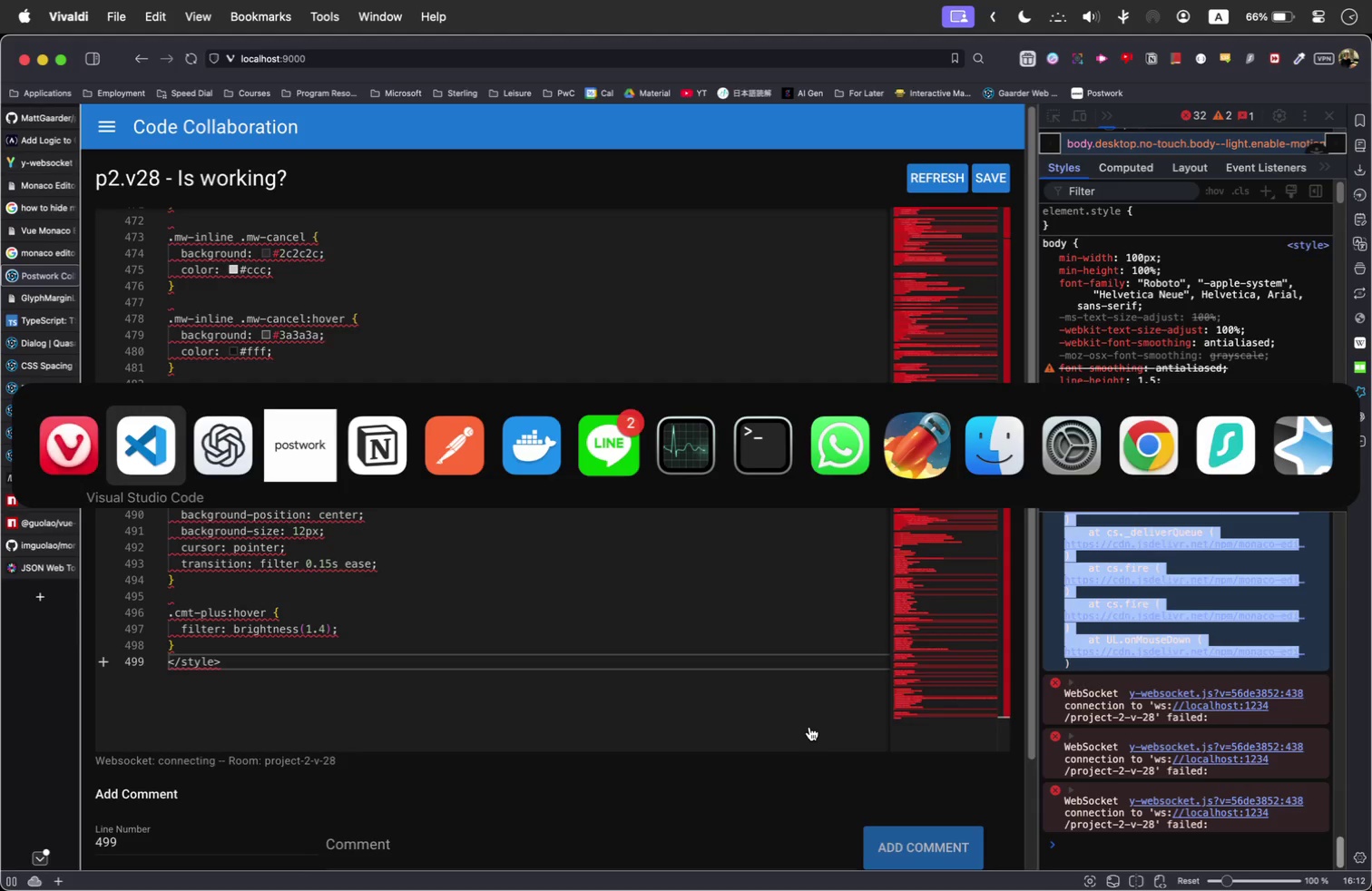 
left_click([673, 719])
 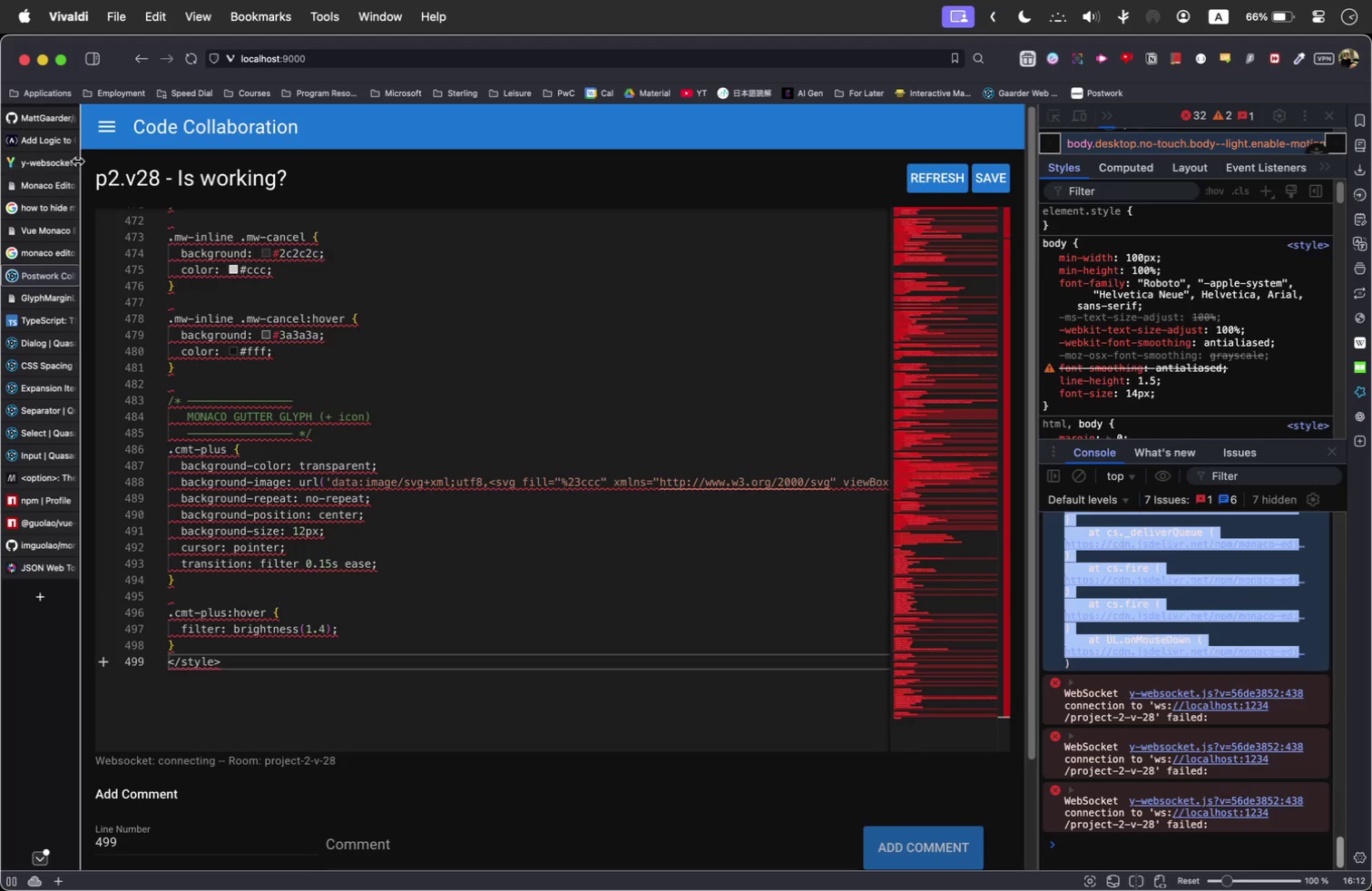 
left_click([56, 160])
 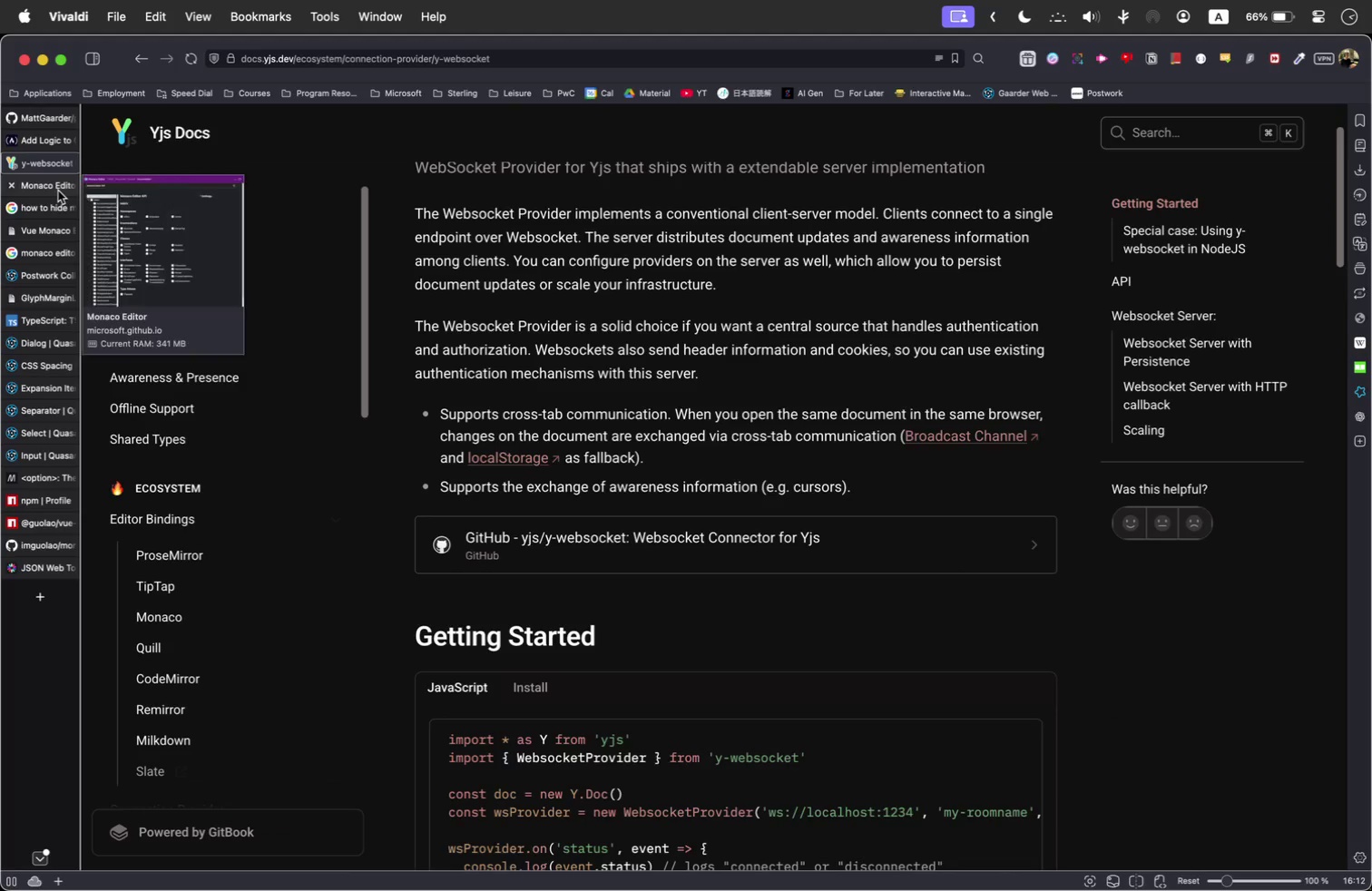 
left_click([58, 191])
 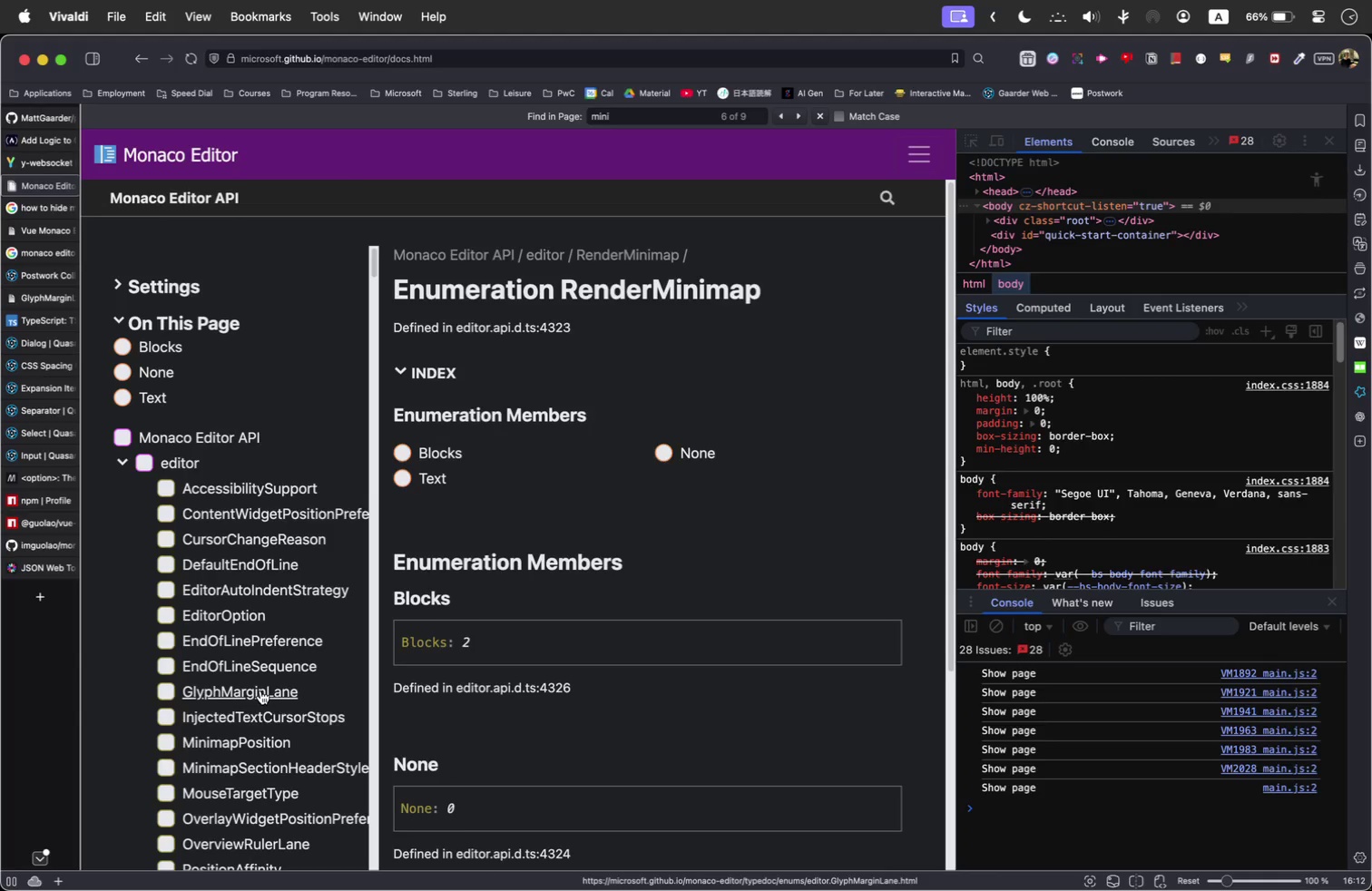 
scroll: coordinate [260, 691], scroll_direction: down, amount: 1.0
 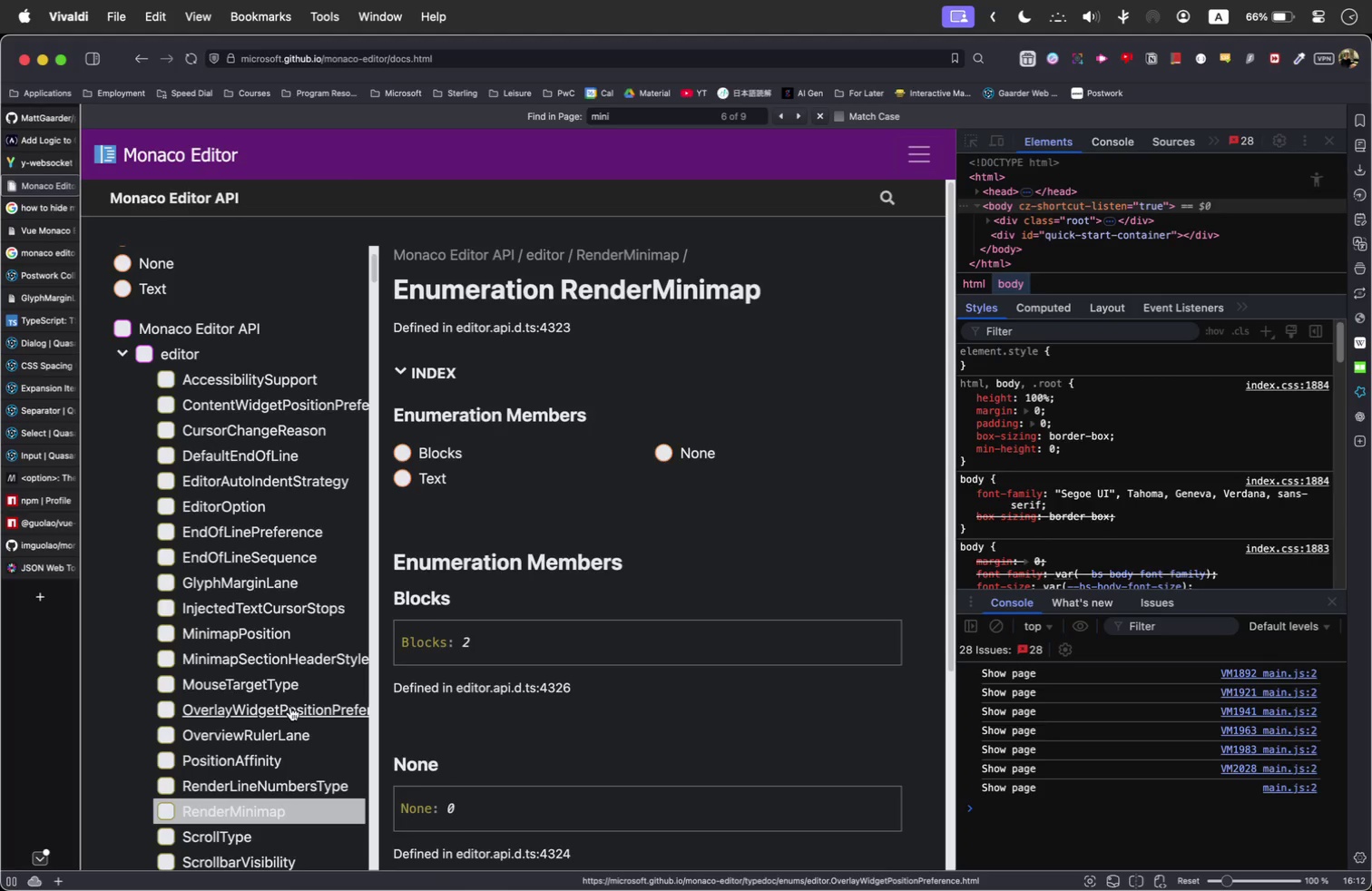 
left_click([290, 707])
 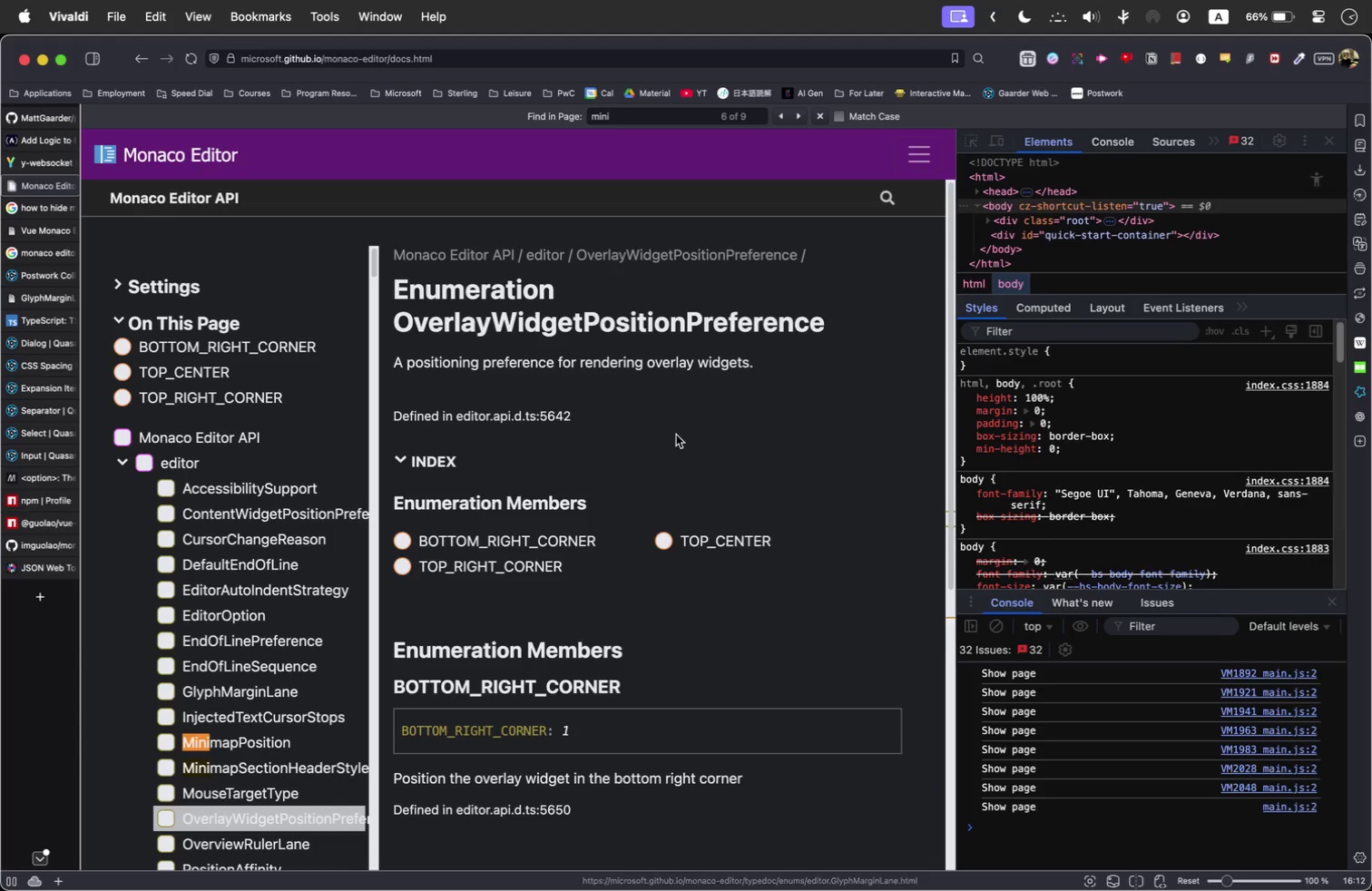 
scroll: coordinate [265, 474], scroll_direction: down, amount: 8.0
 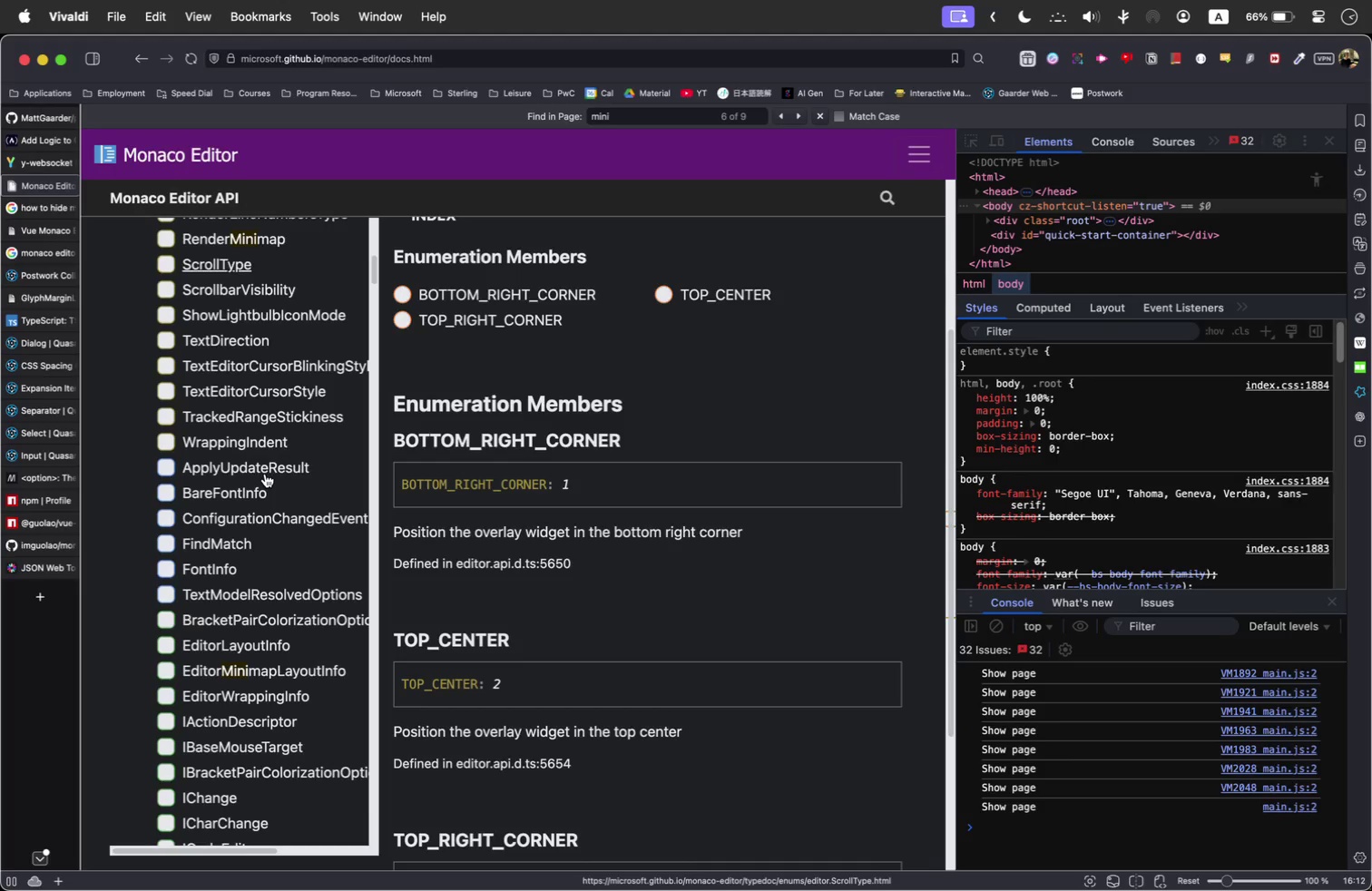 
key(Meta+CommandLeft)
 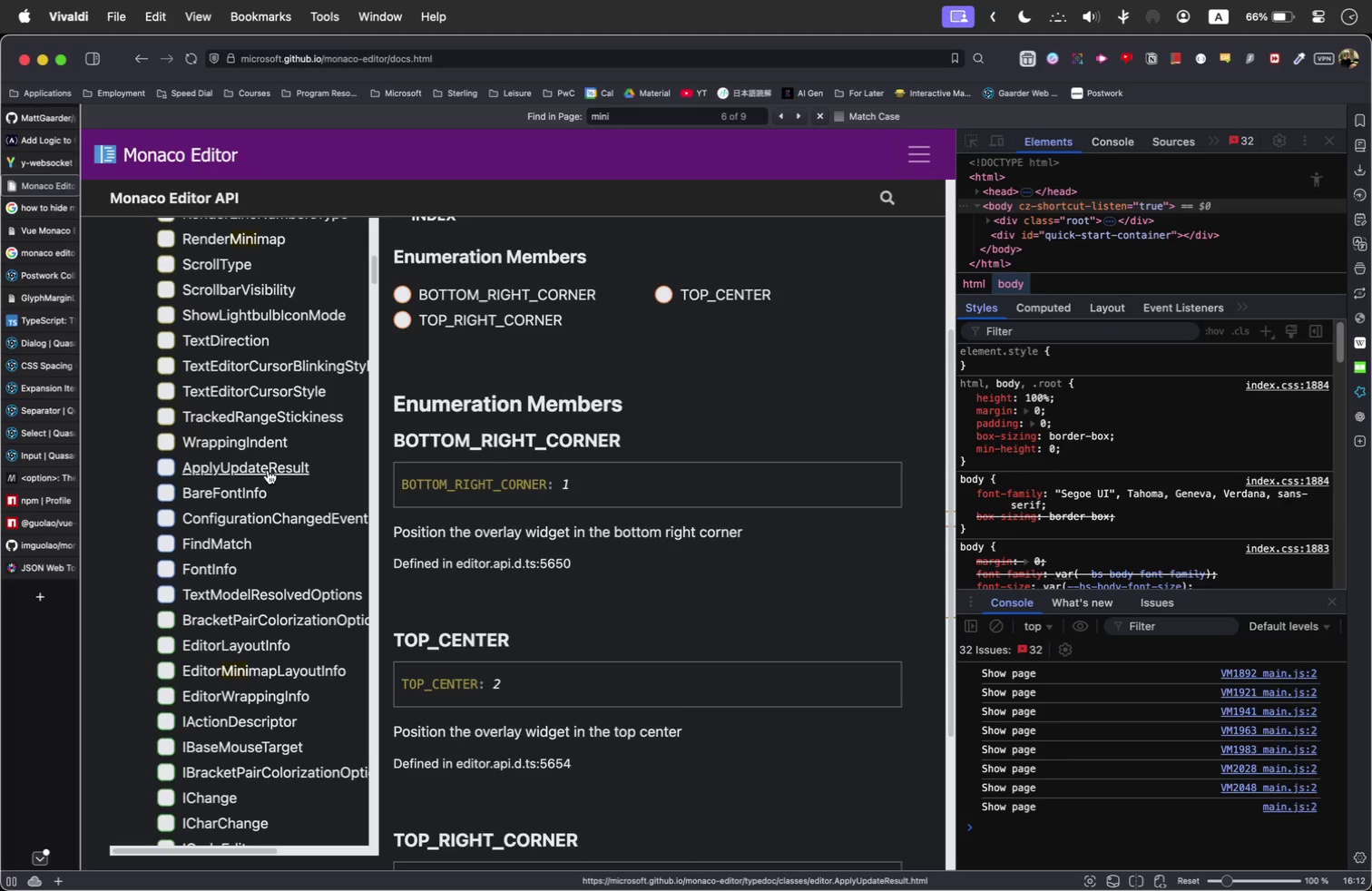 
key(Meta+F)
 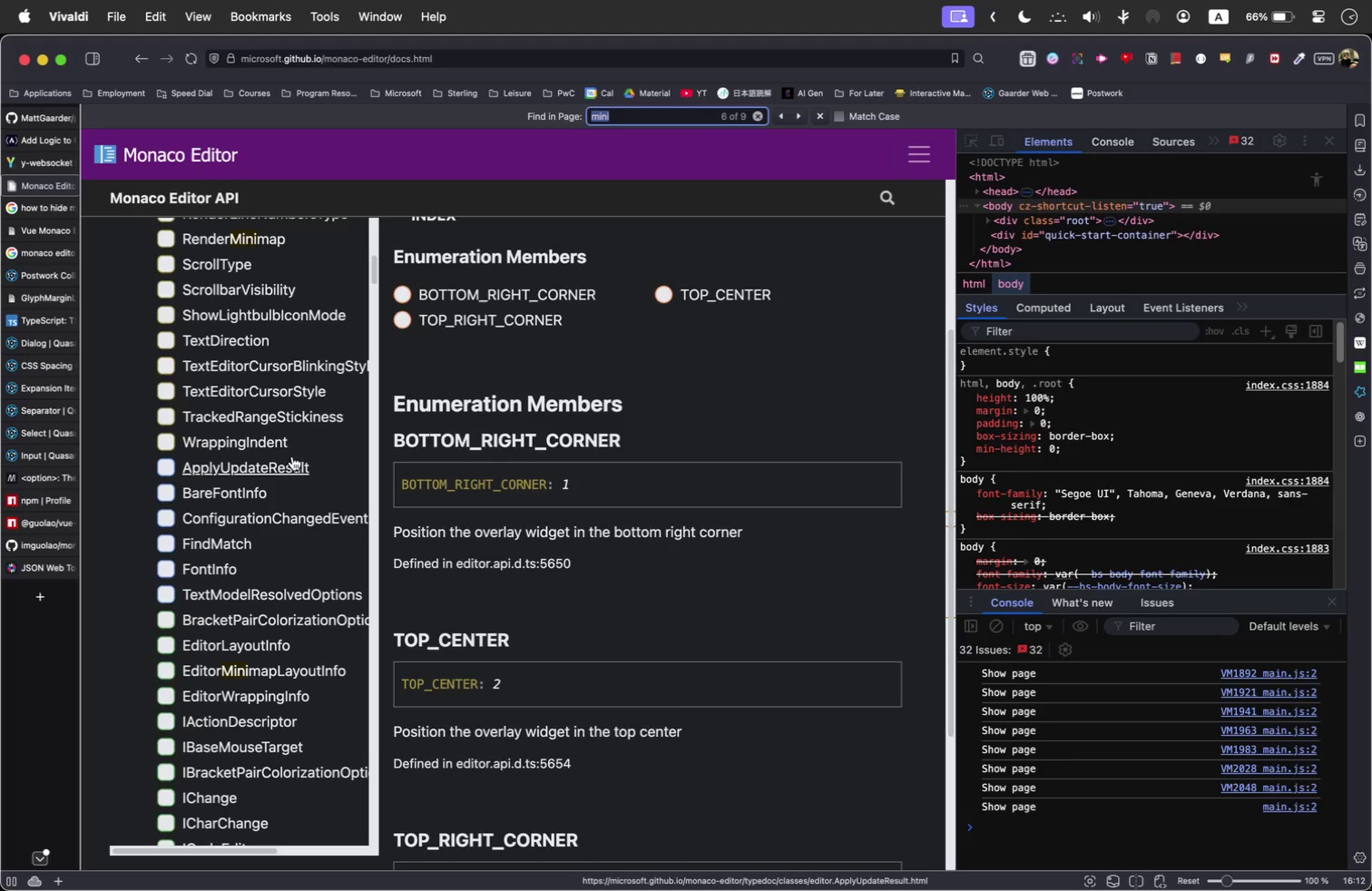 
type(Position)
 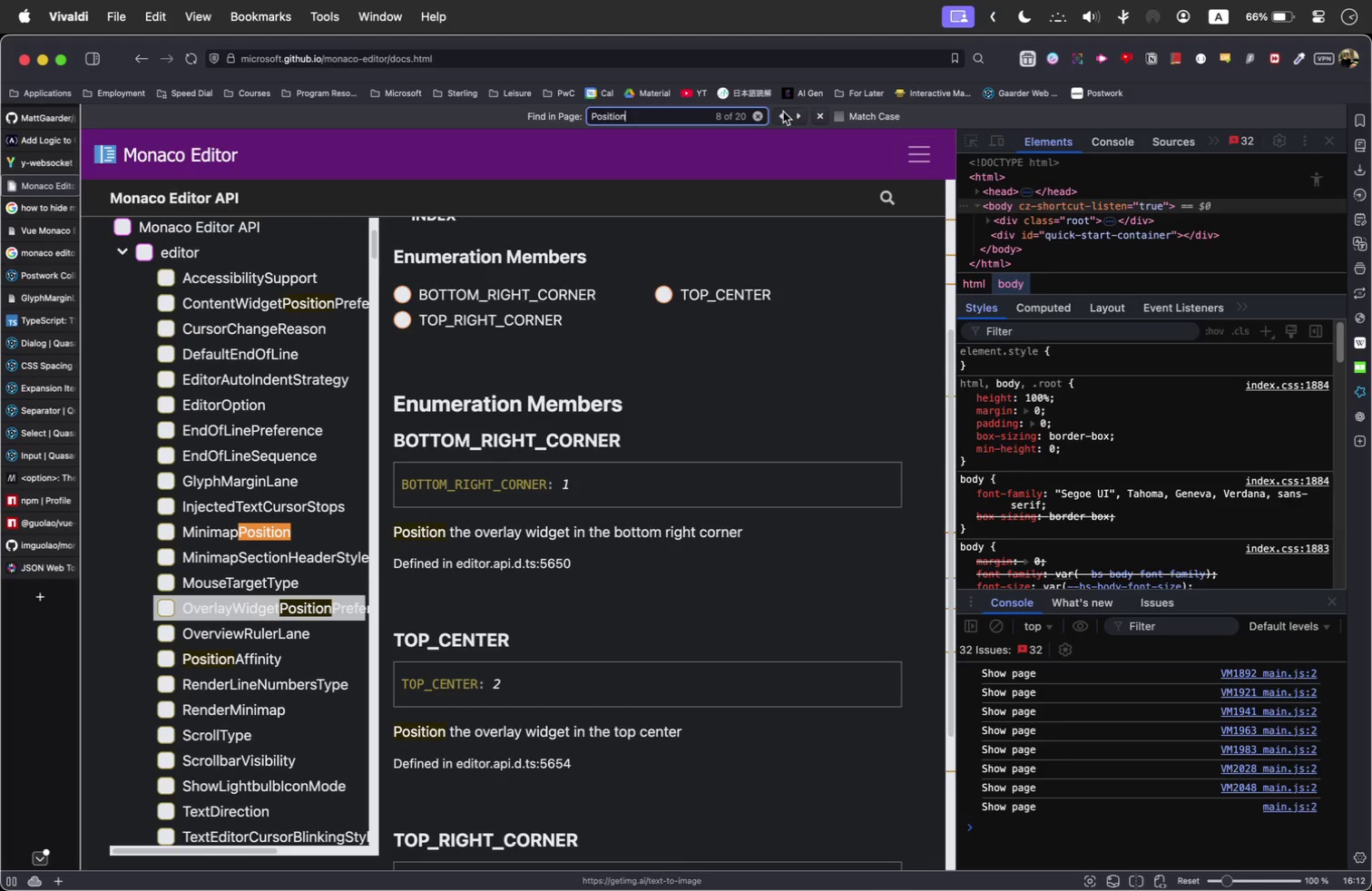 
double_click([802, 112])
 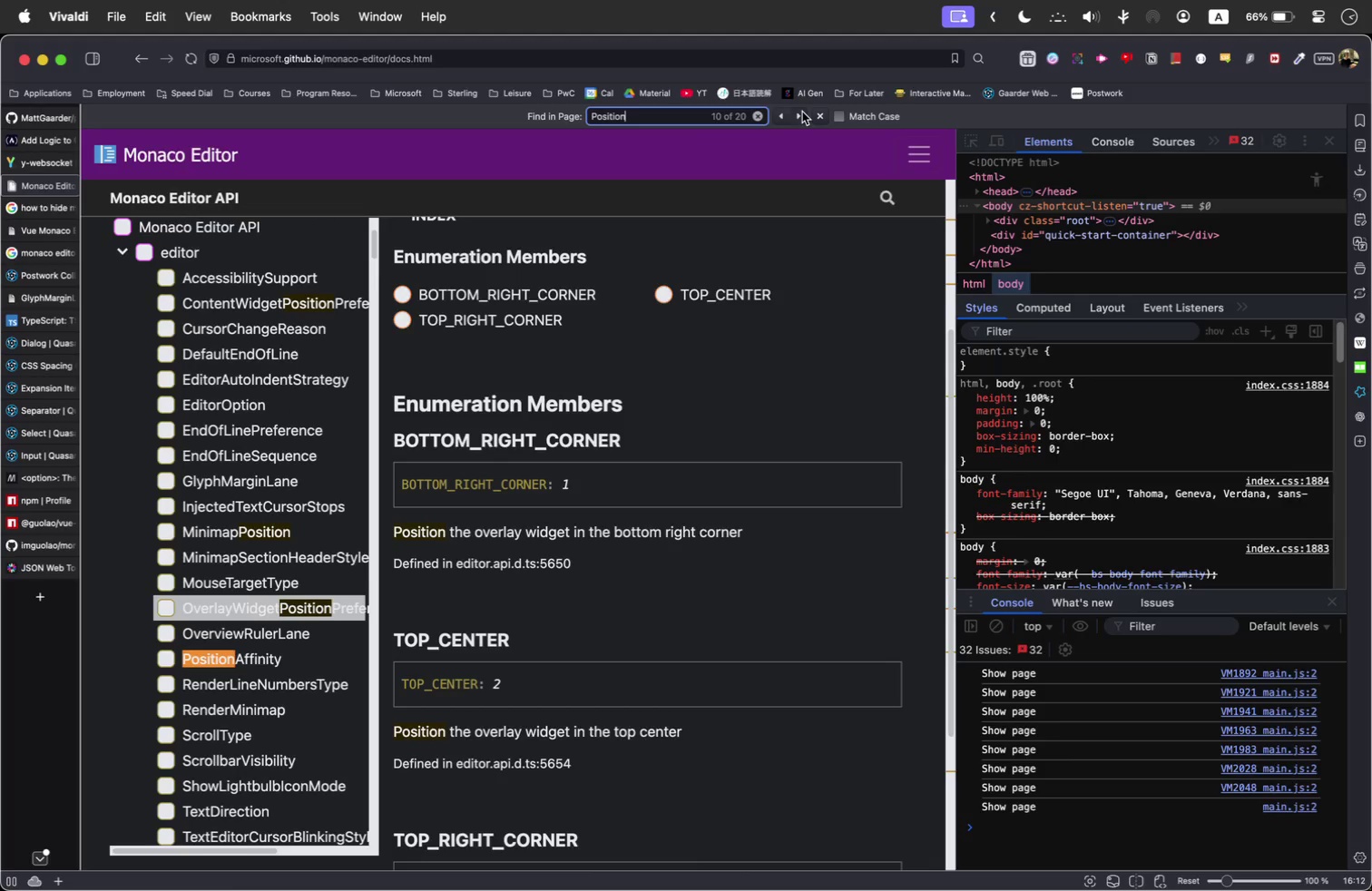 
left_click([802, 112])
 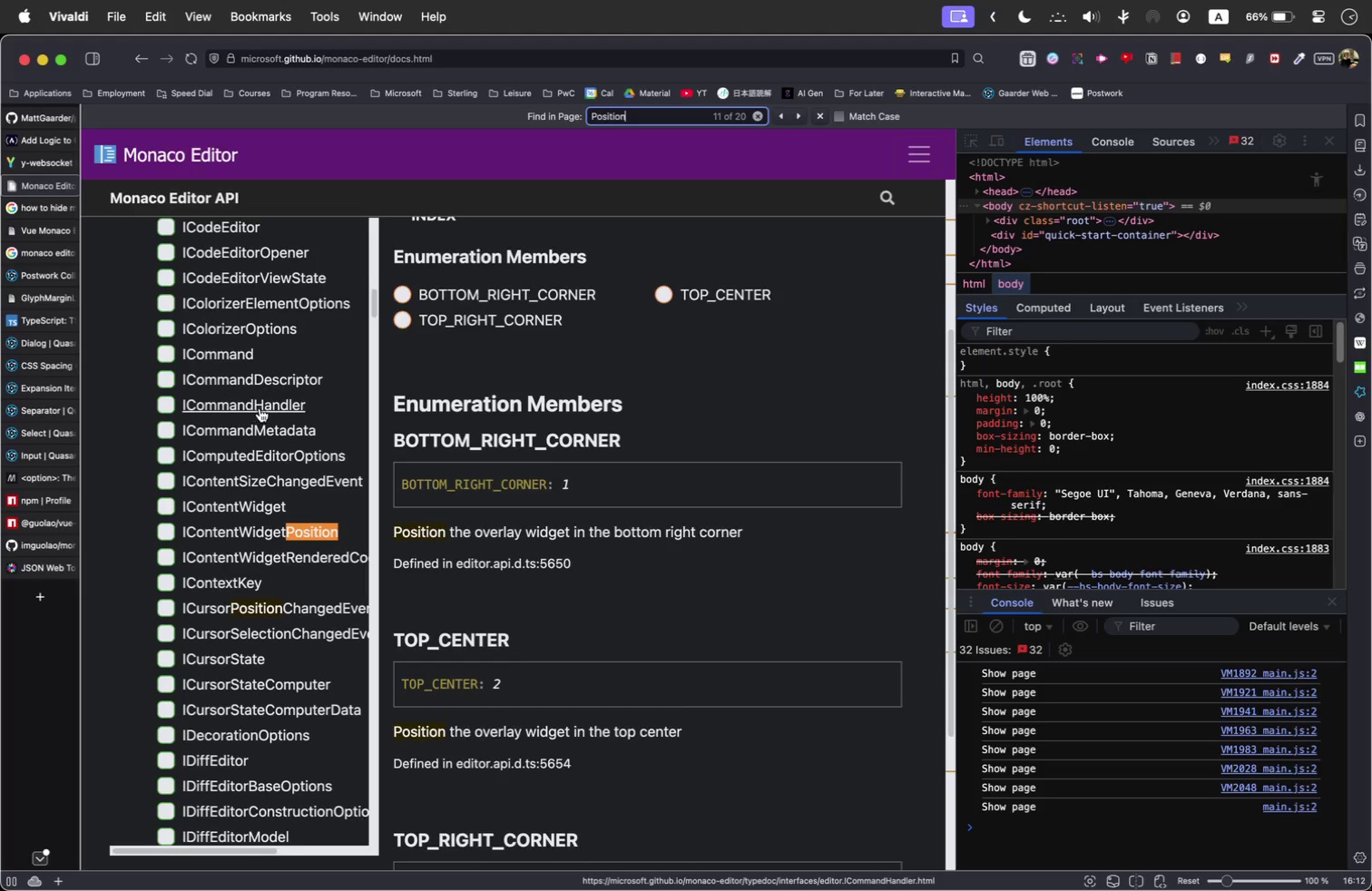 
left_click([271, 538])
 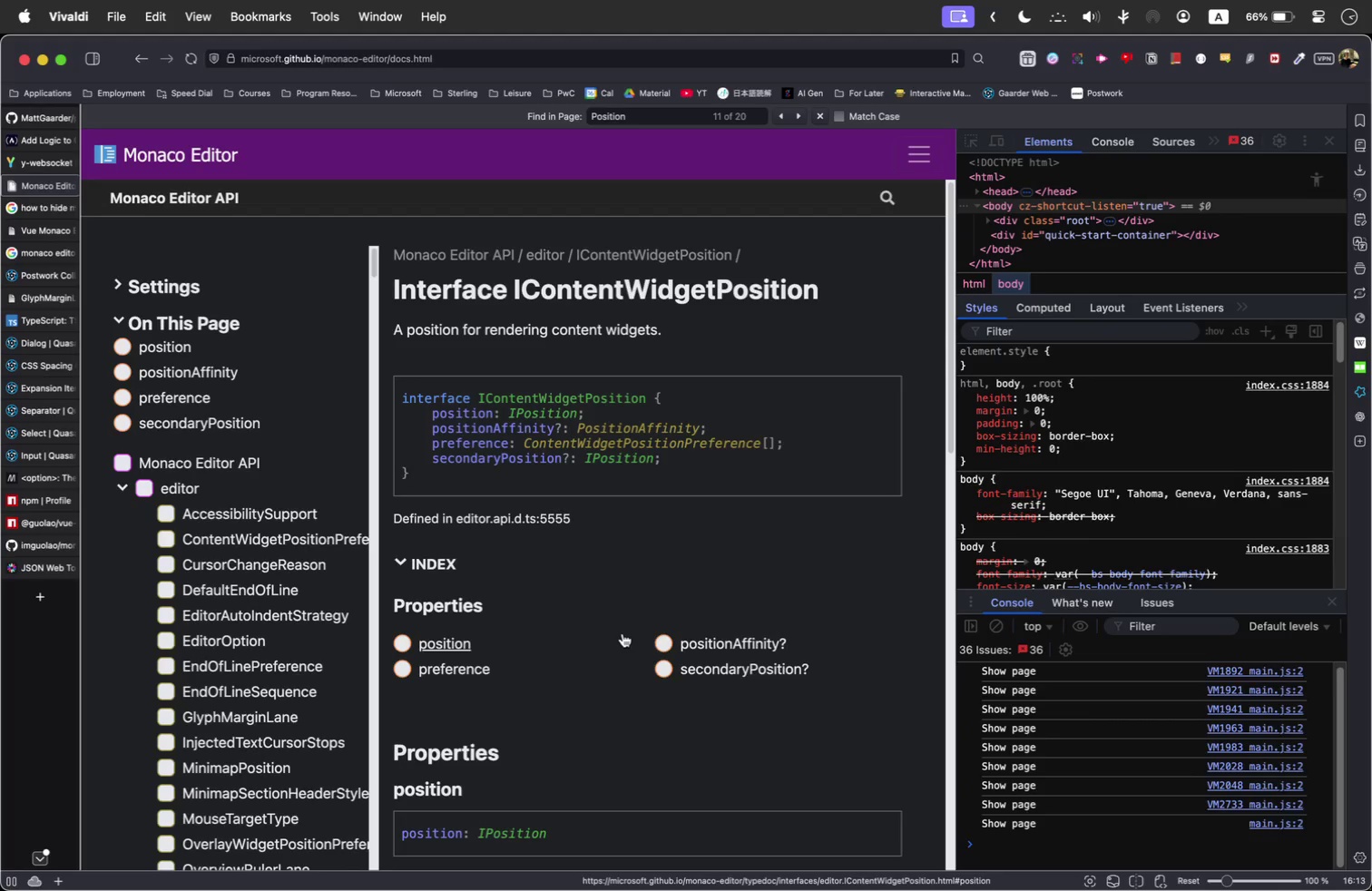 
scroll: coordinate [622, 633], scroll_direction: down, amount: 6.0
 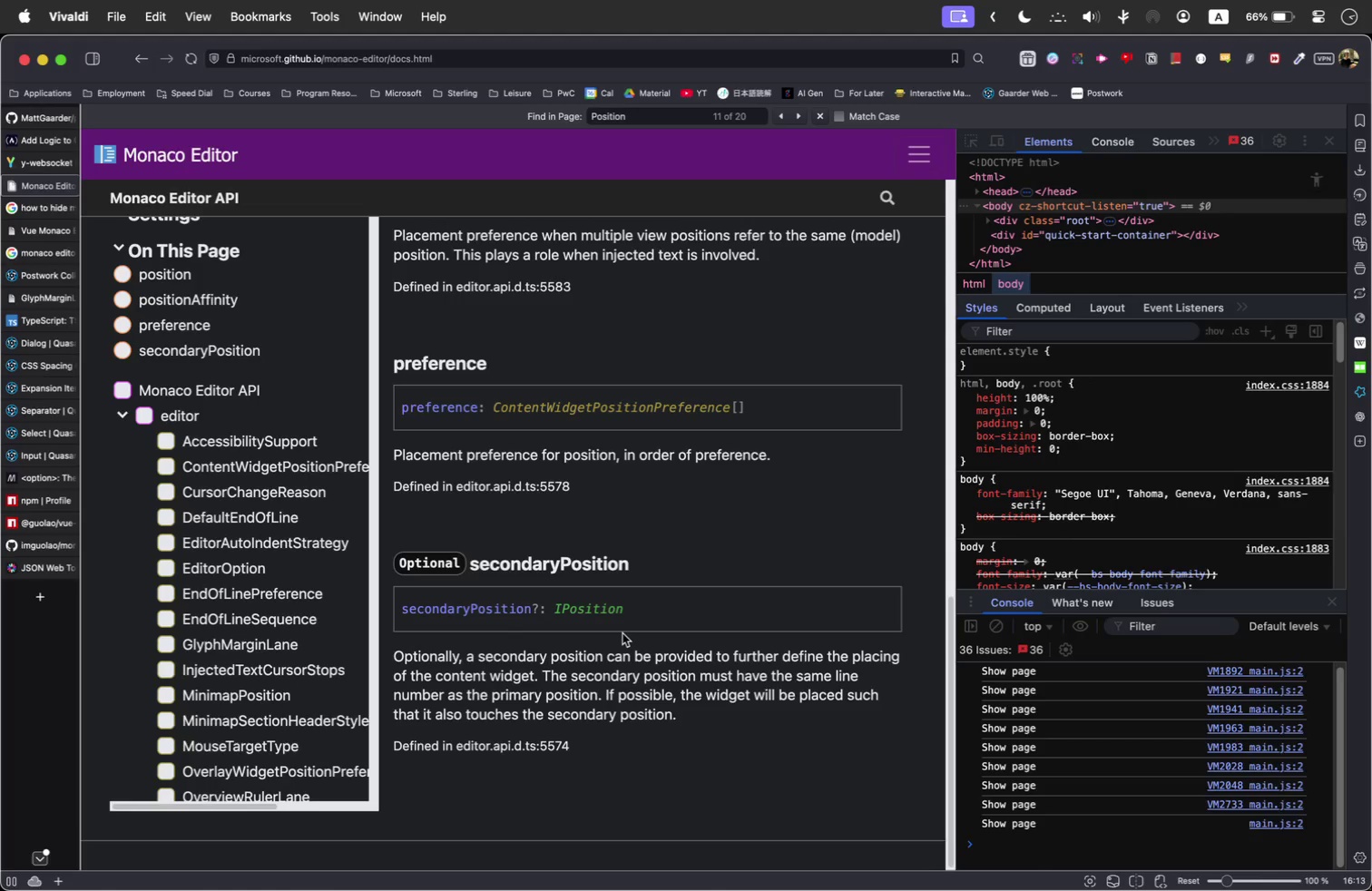 
key(Meta+Tab)
 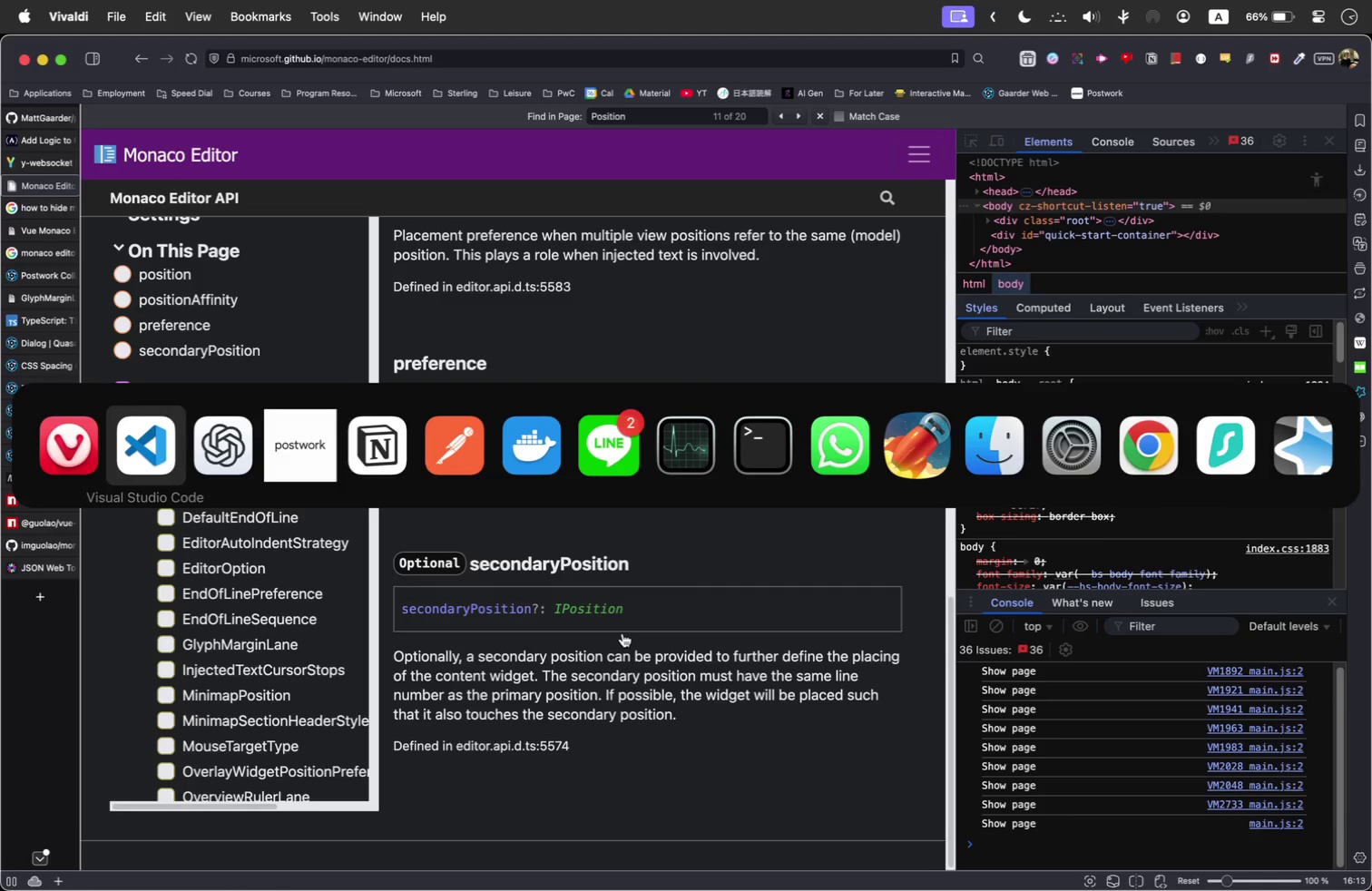 
key(Meta+Tab)
 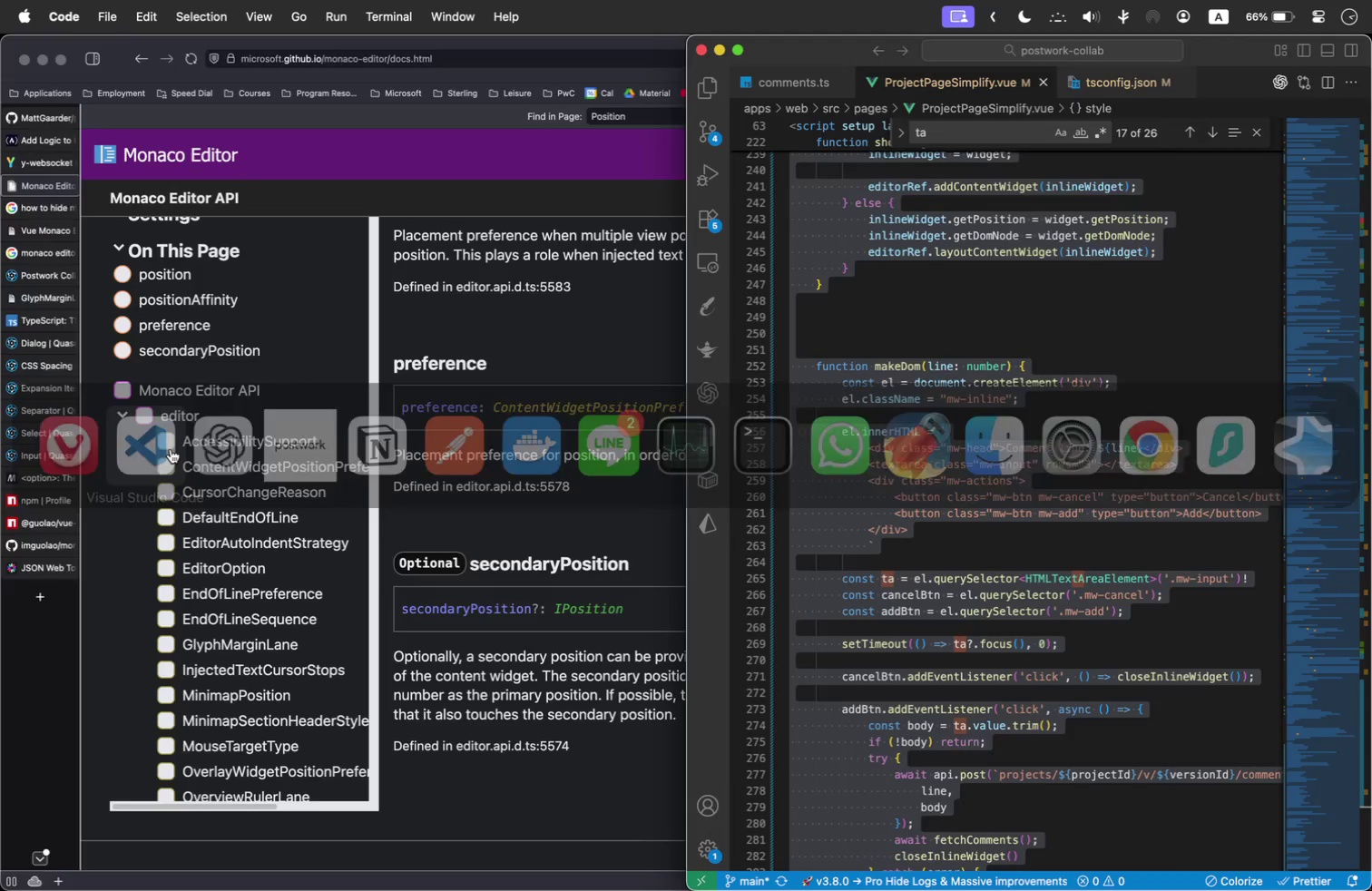 
left_click([995, 503])
 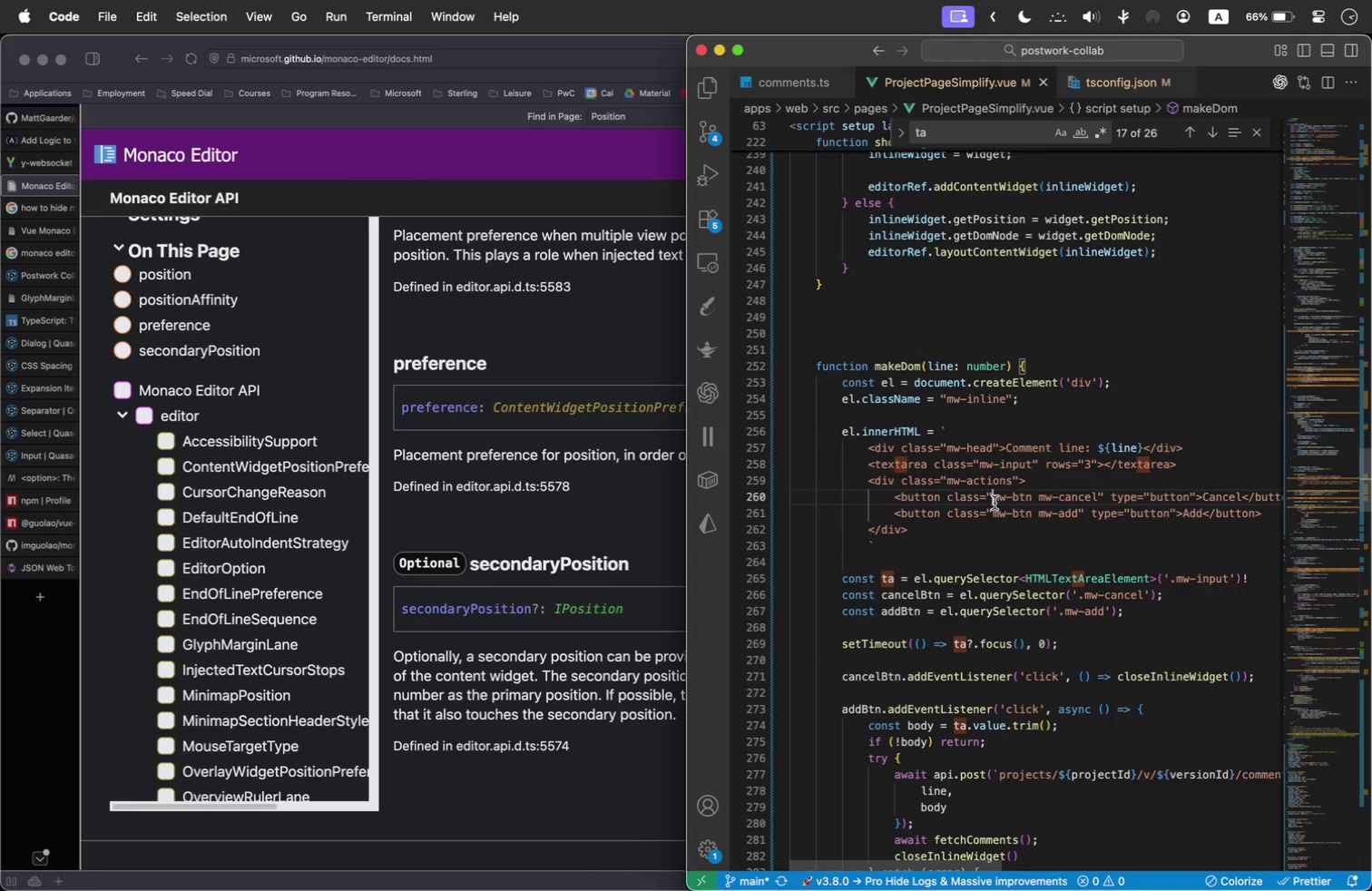 
key(Meta+A)
 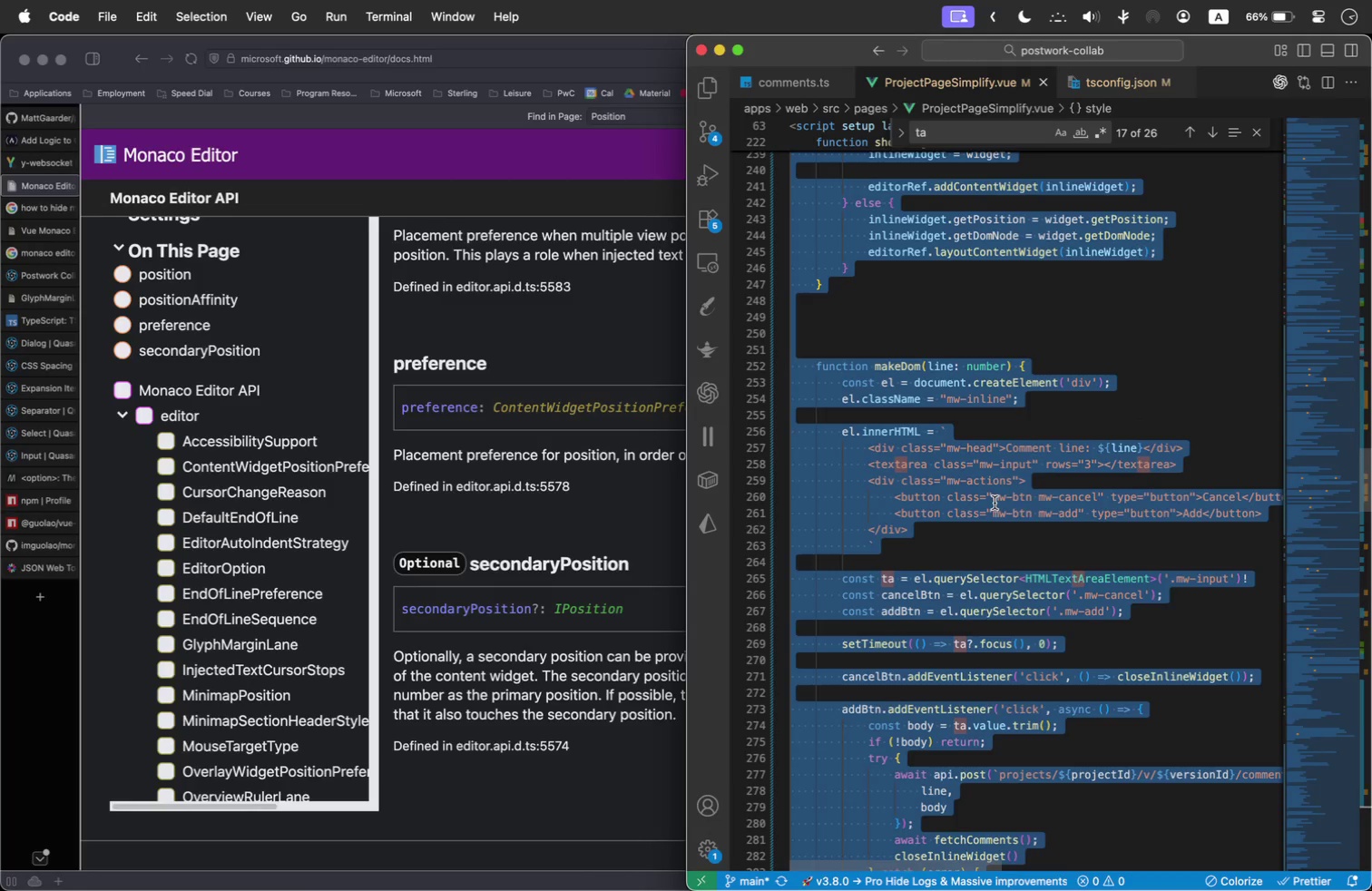 
key(Meta+C)
 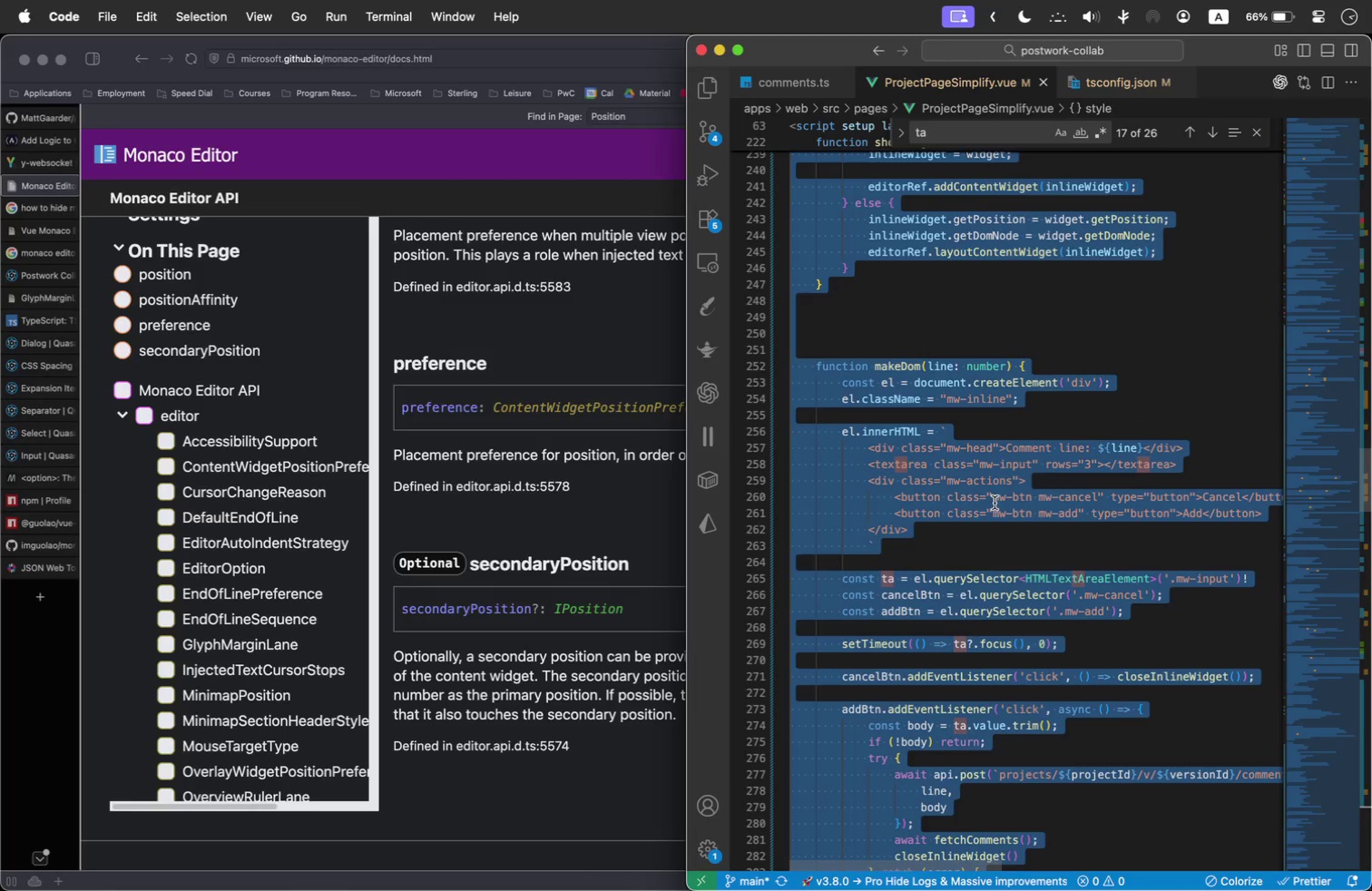 
key(Meta+Tab)
 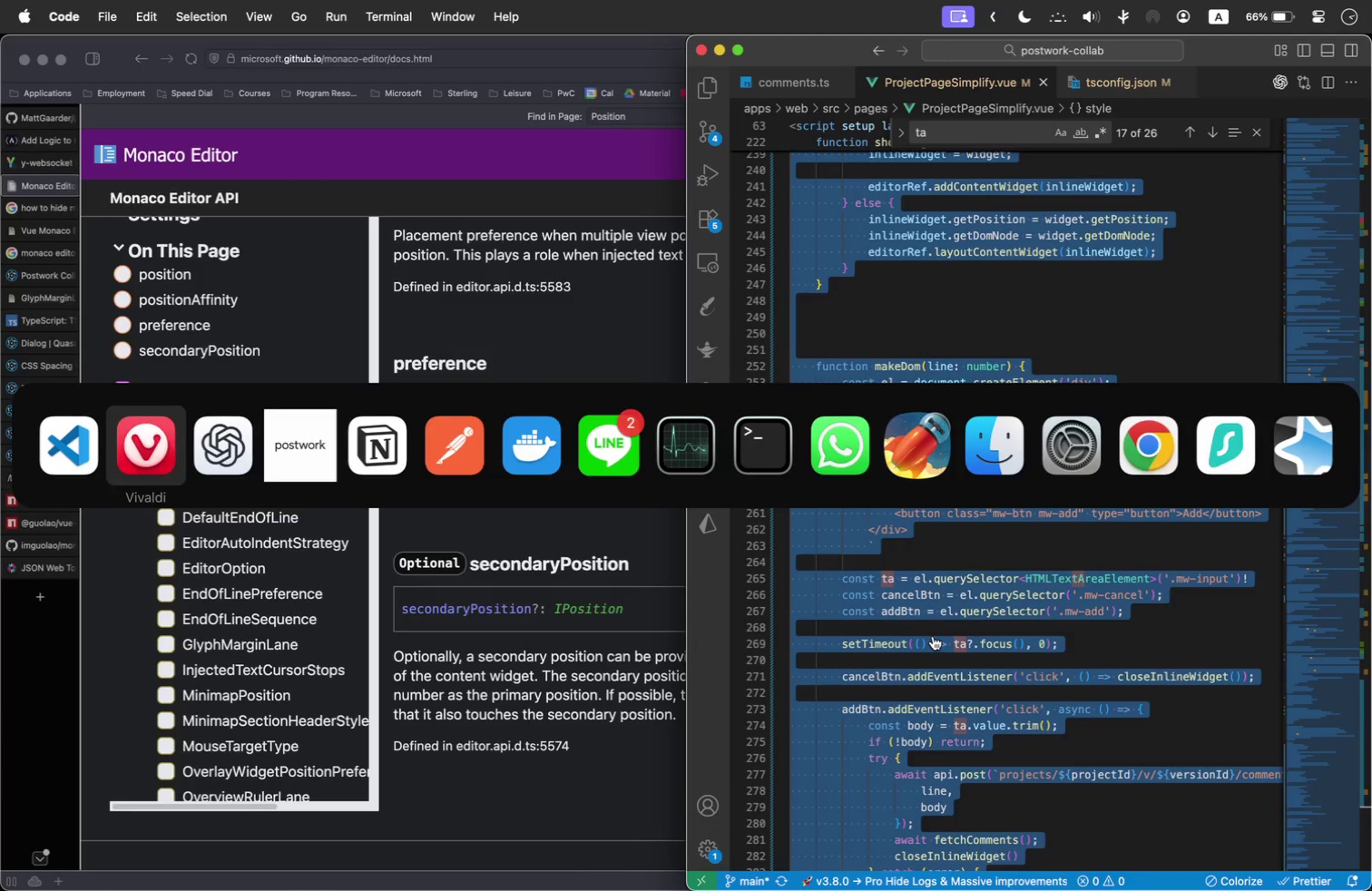 
key(Meta+Tab)
 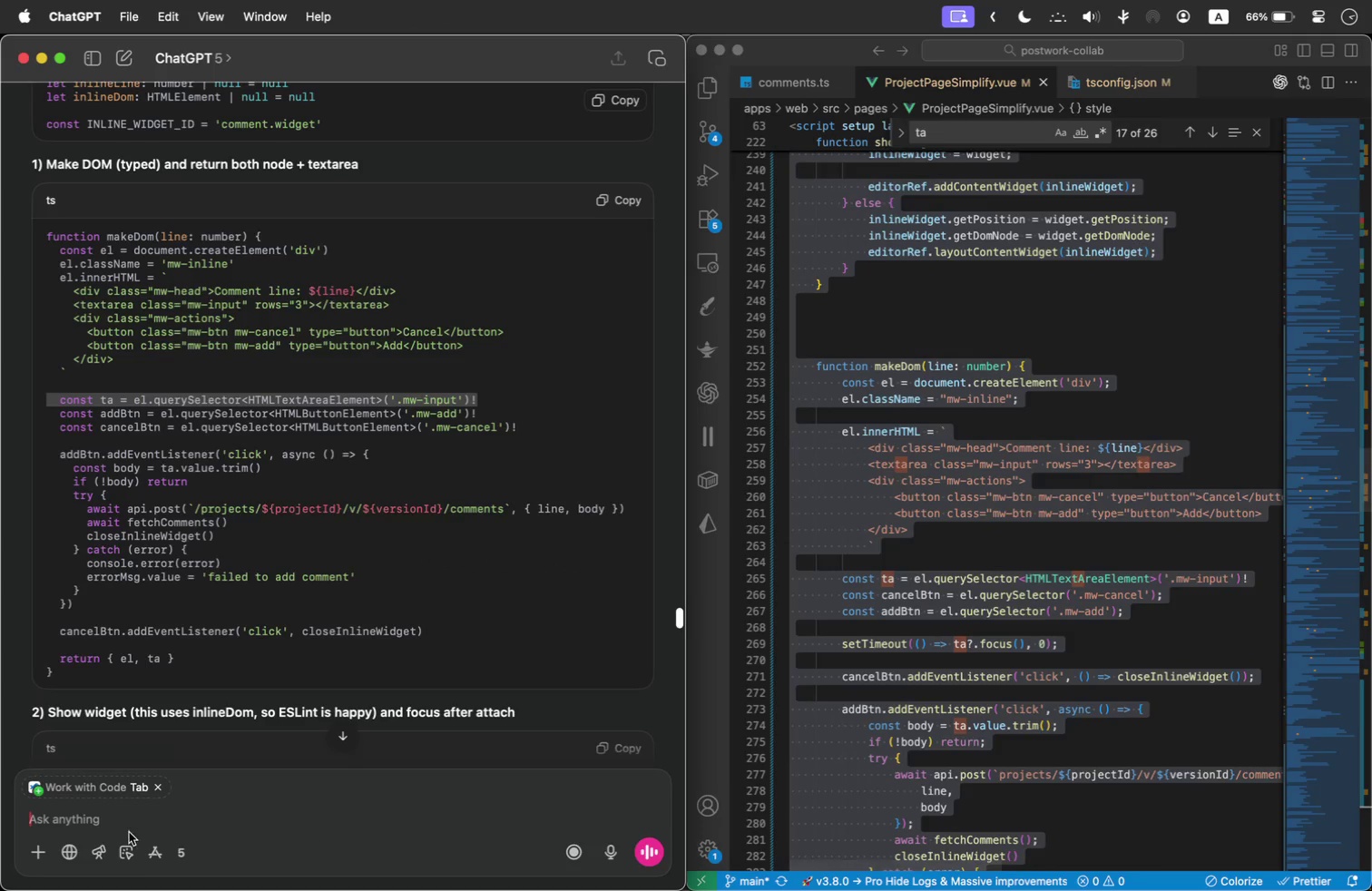 
left_click([160, 786])
 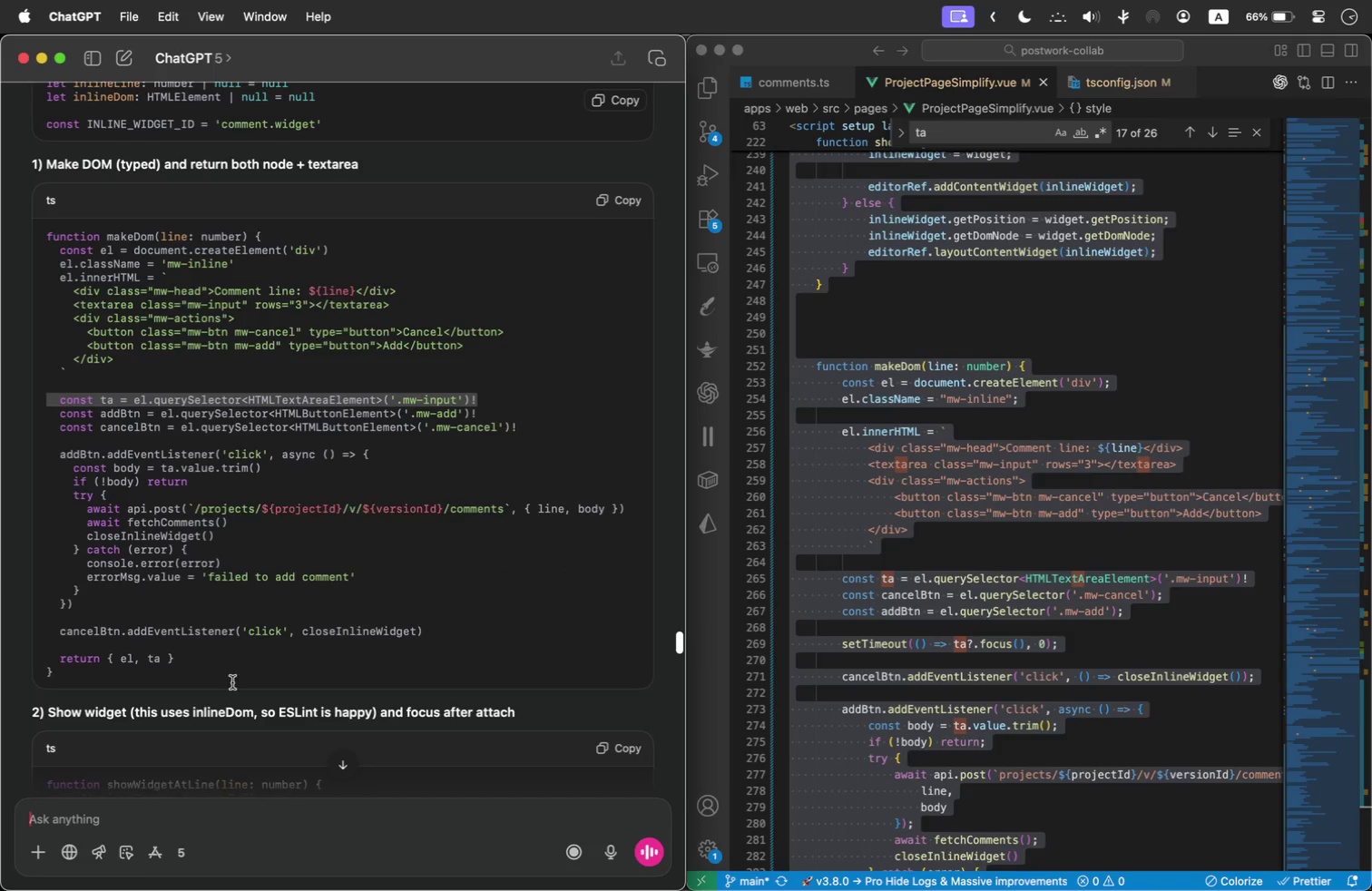 
scroll: coordinate [183, 764], scroll_direction: down, amount: 427.0
 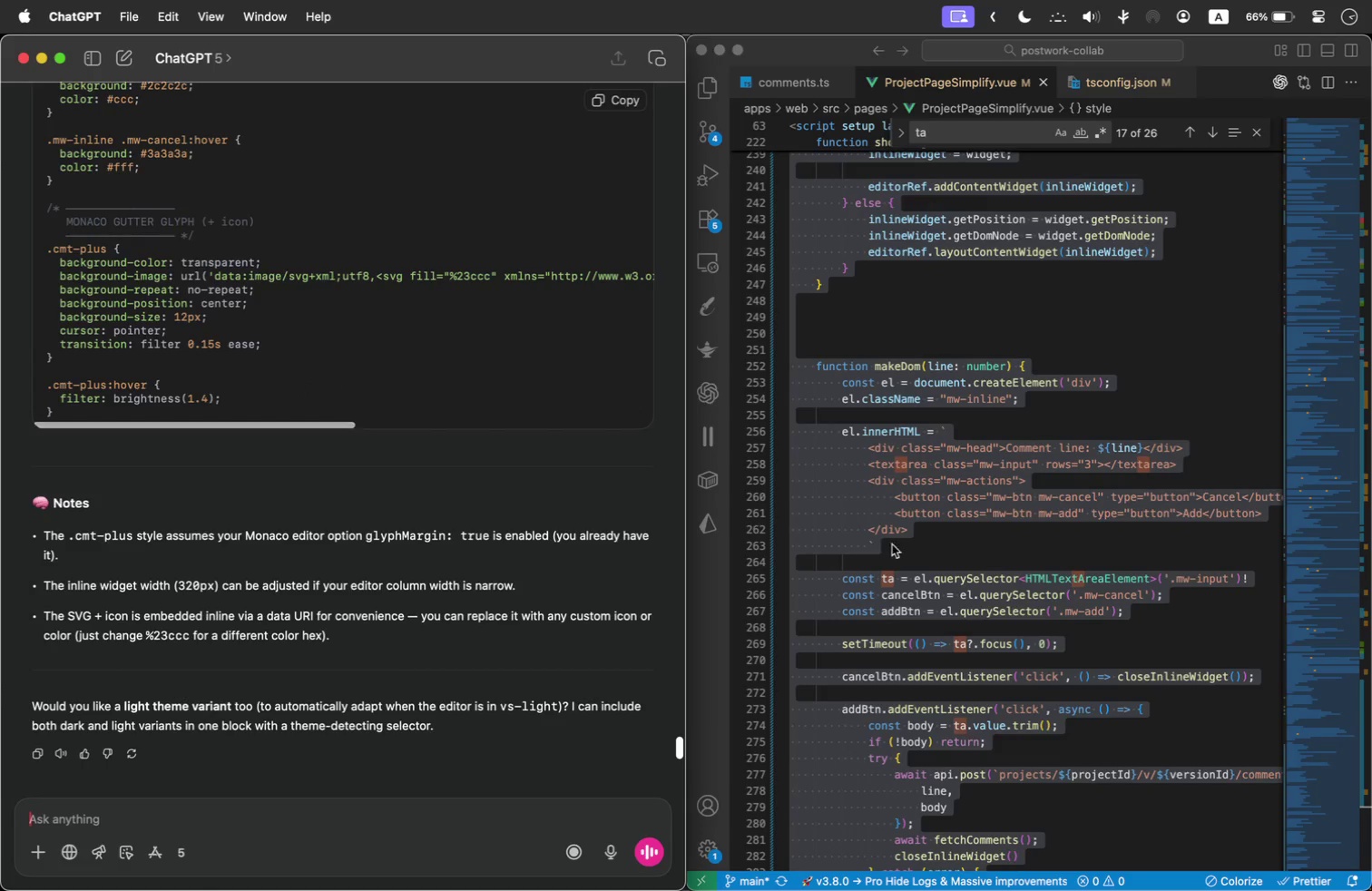 
left_click([1035, 286])
 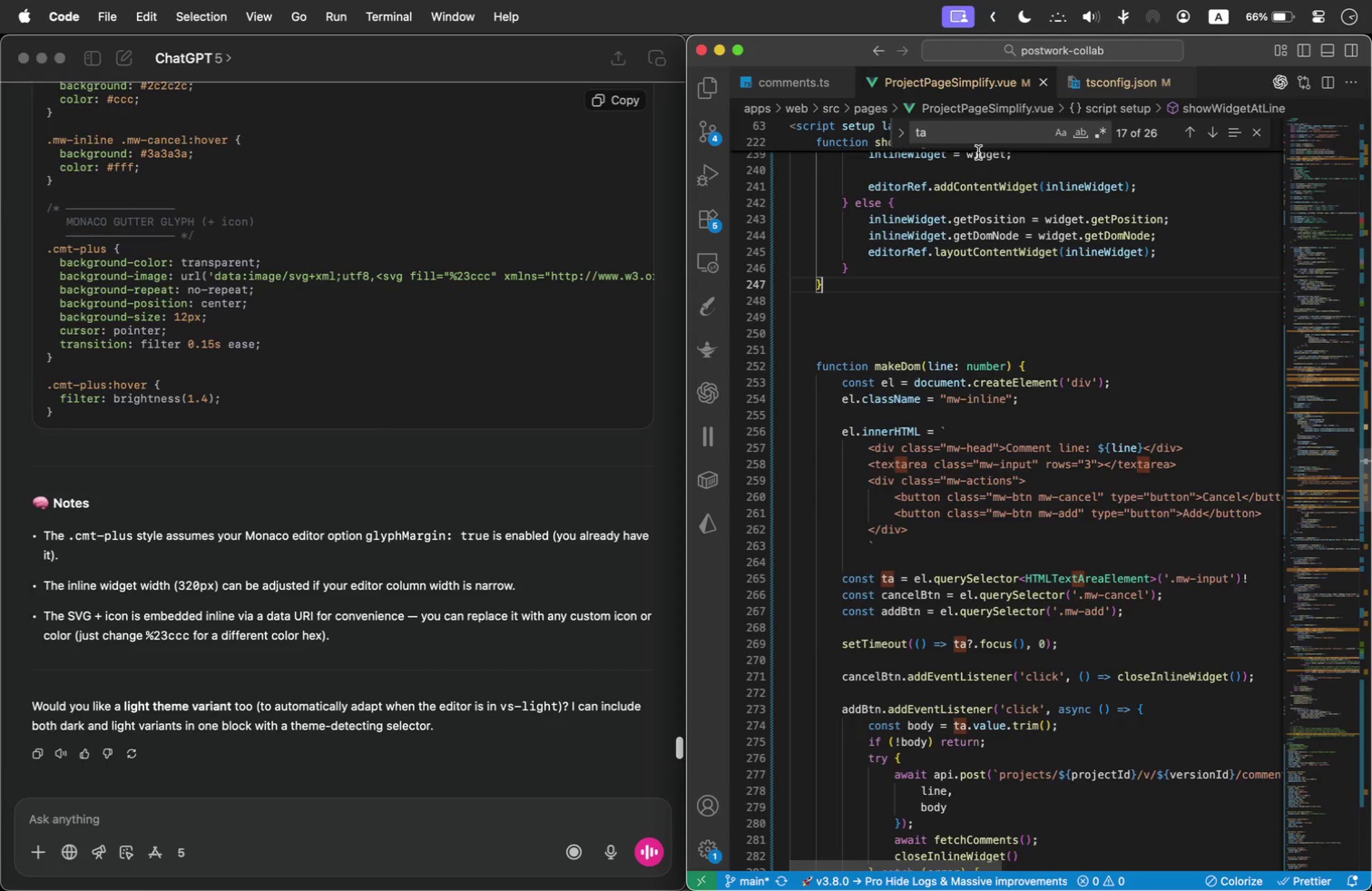 
double_click([986, 133])
 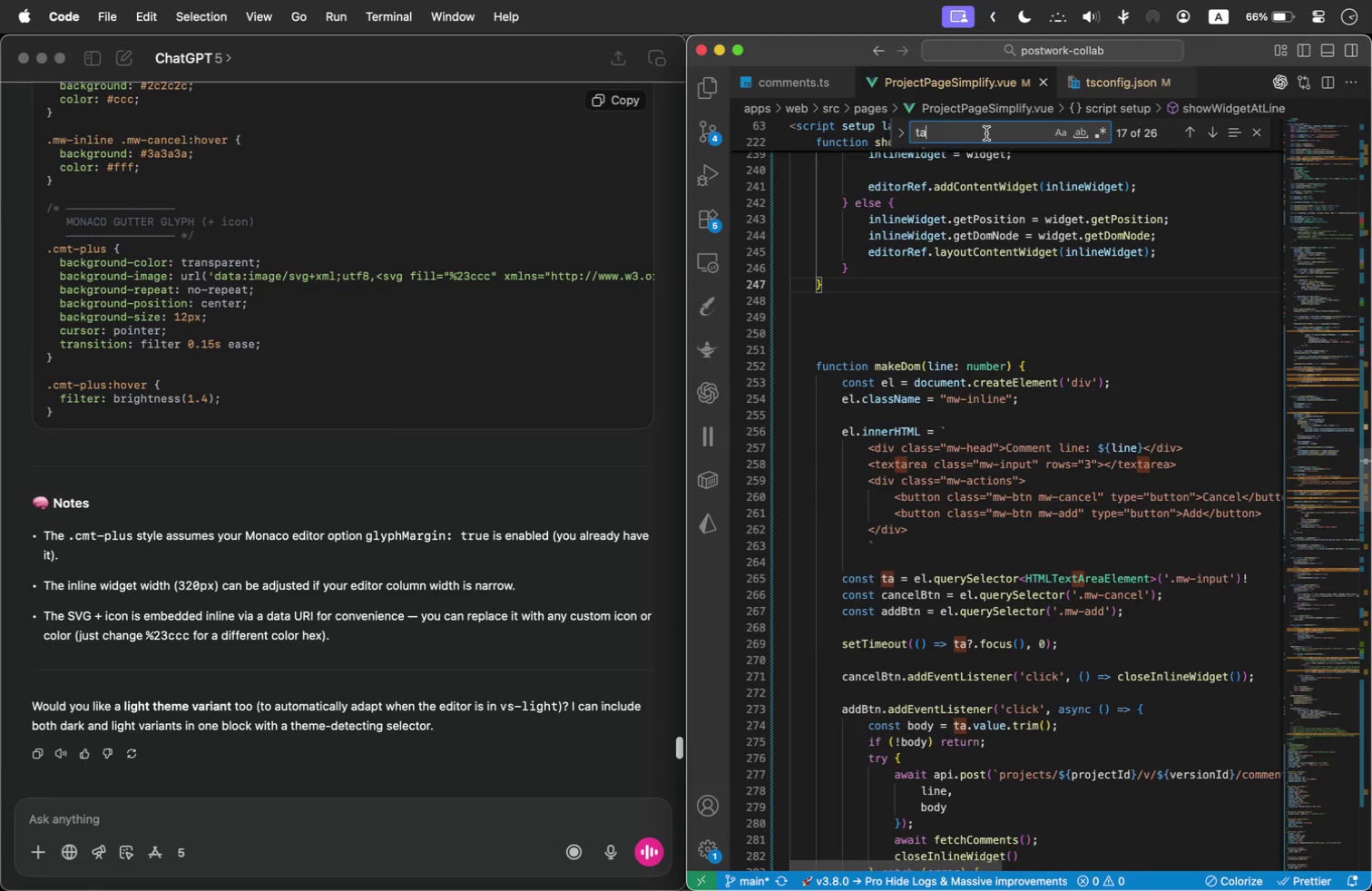 
triple_click([986, 133])
 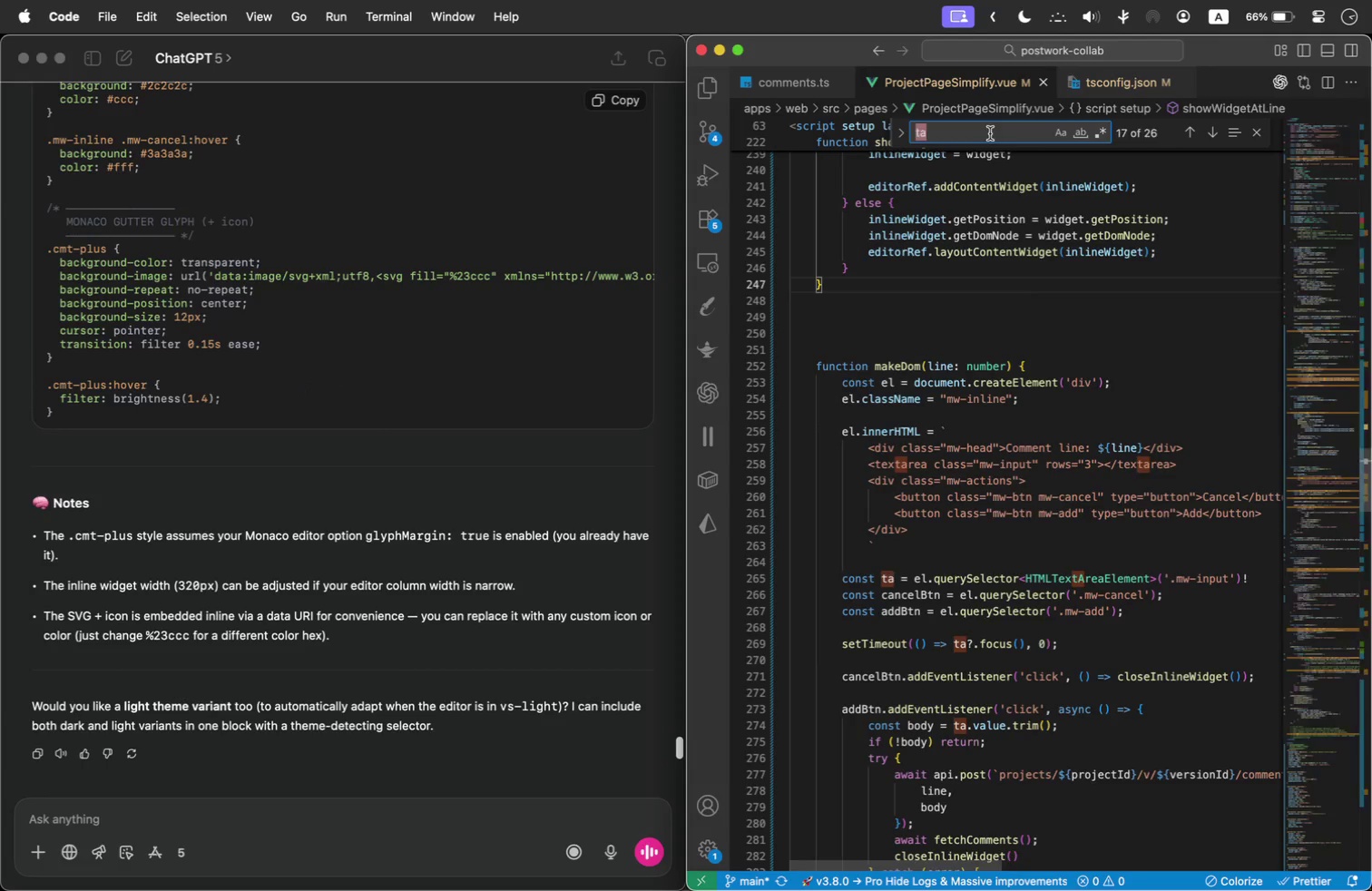 
type(setPosition)
 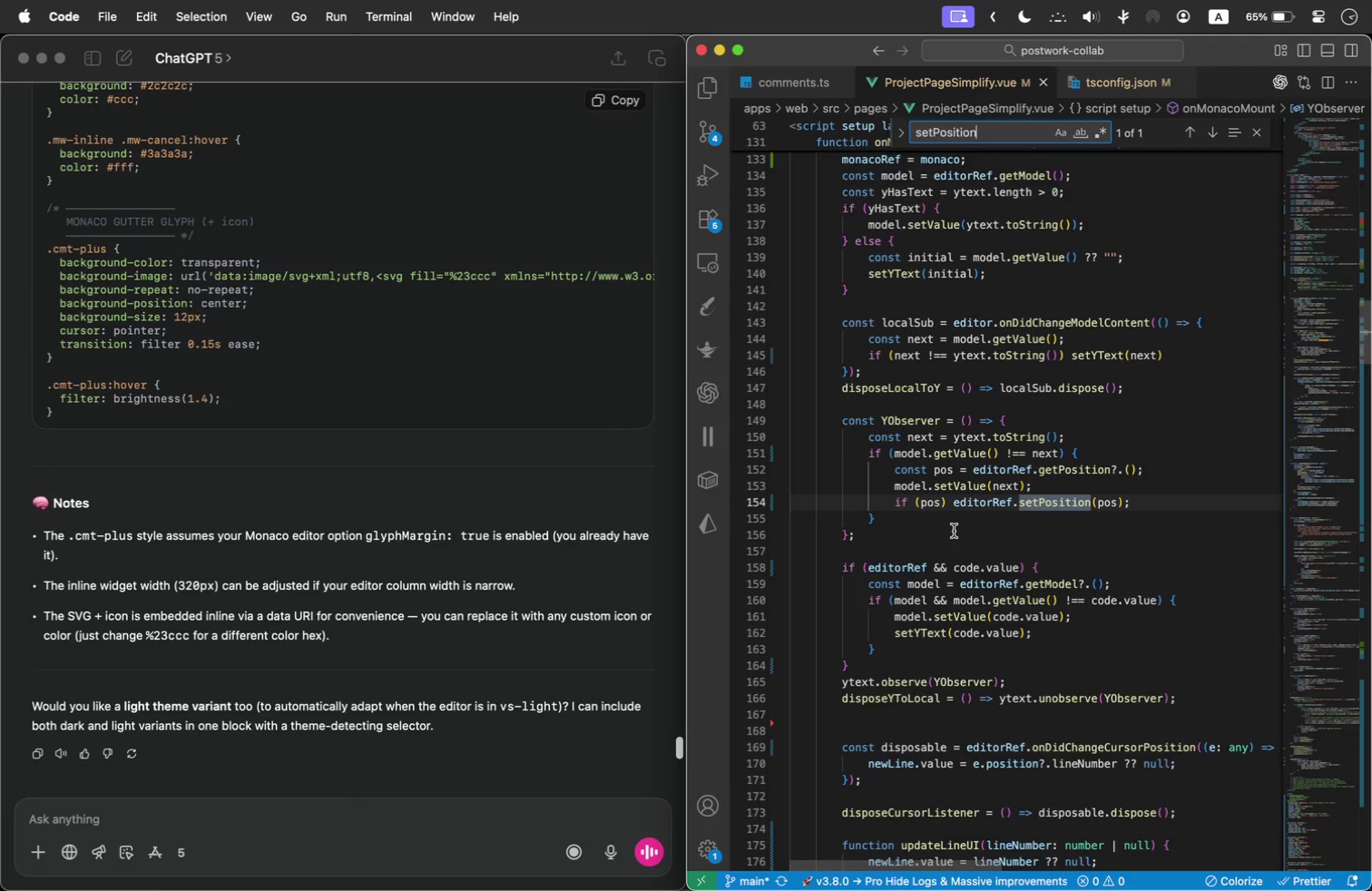 
wait(13.95)
 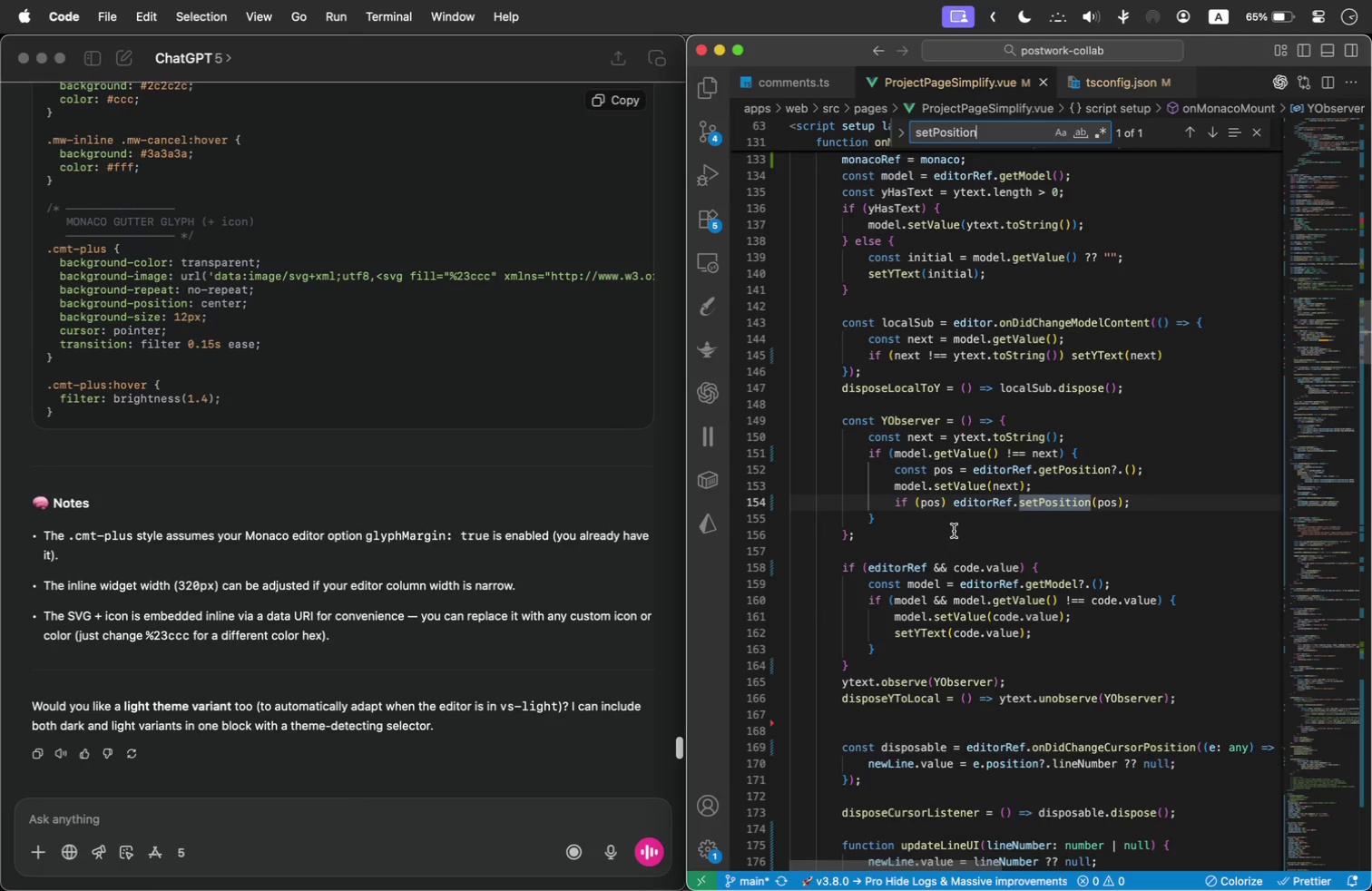 
left_click([654, 852])
 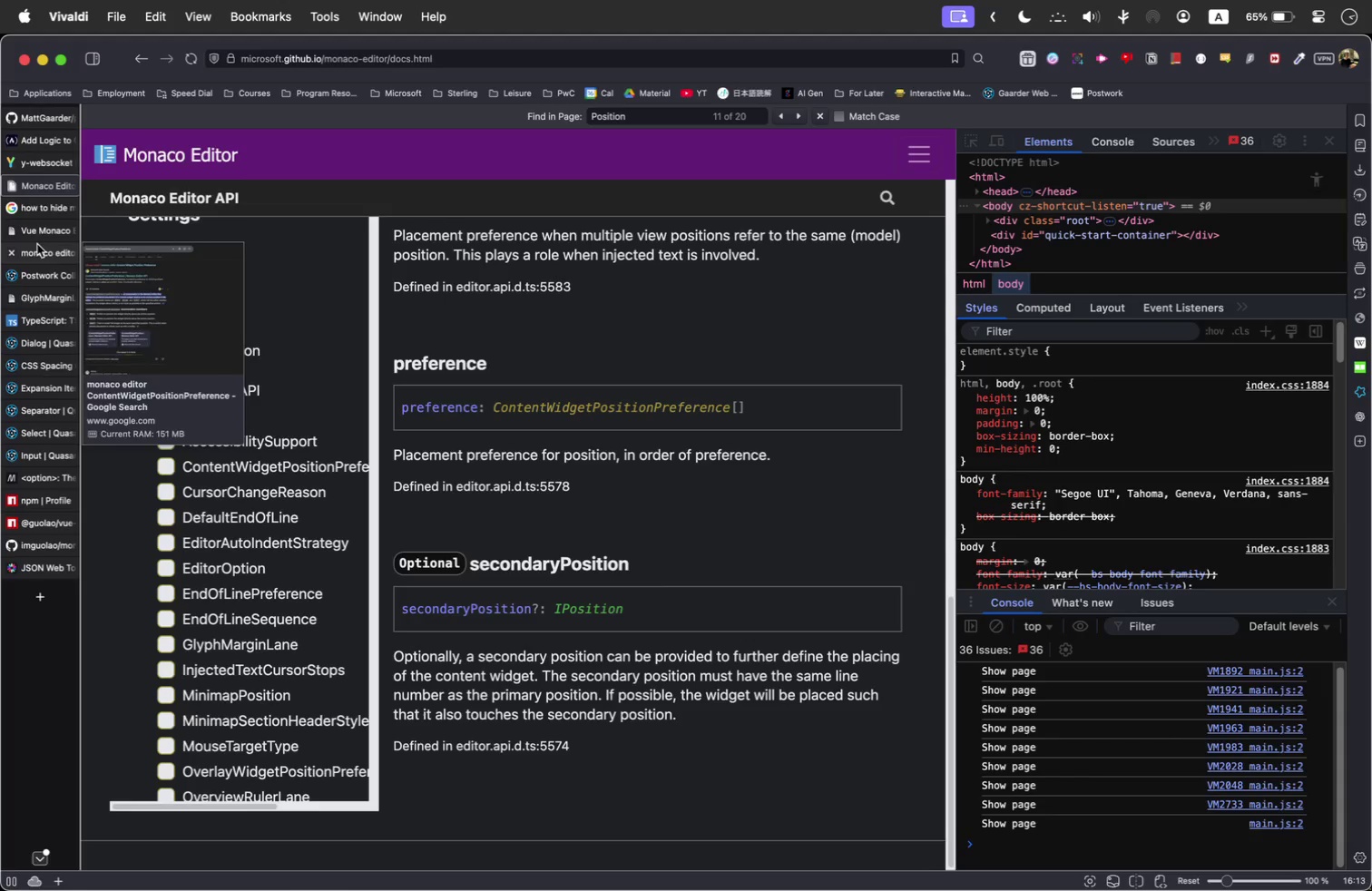 
left_click([45, 279])
 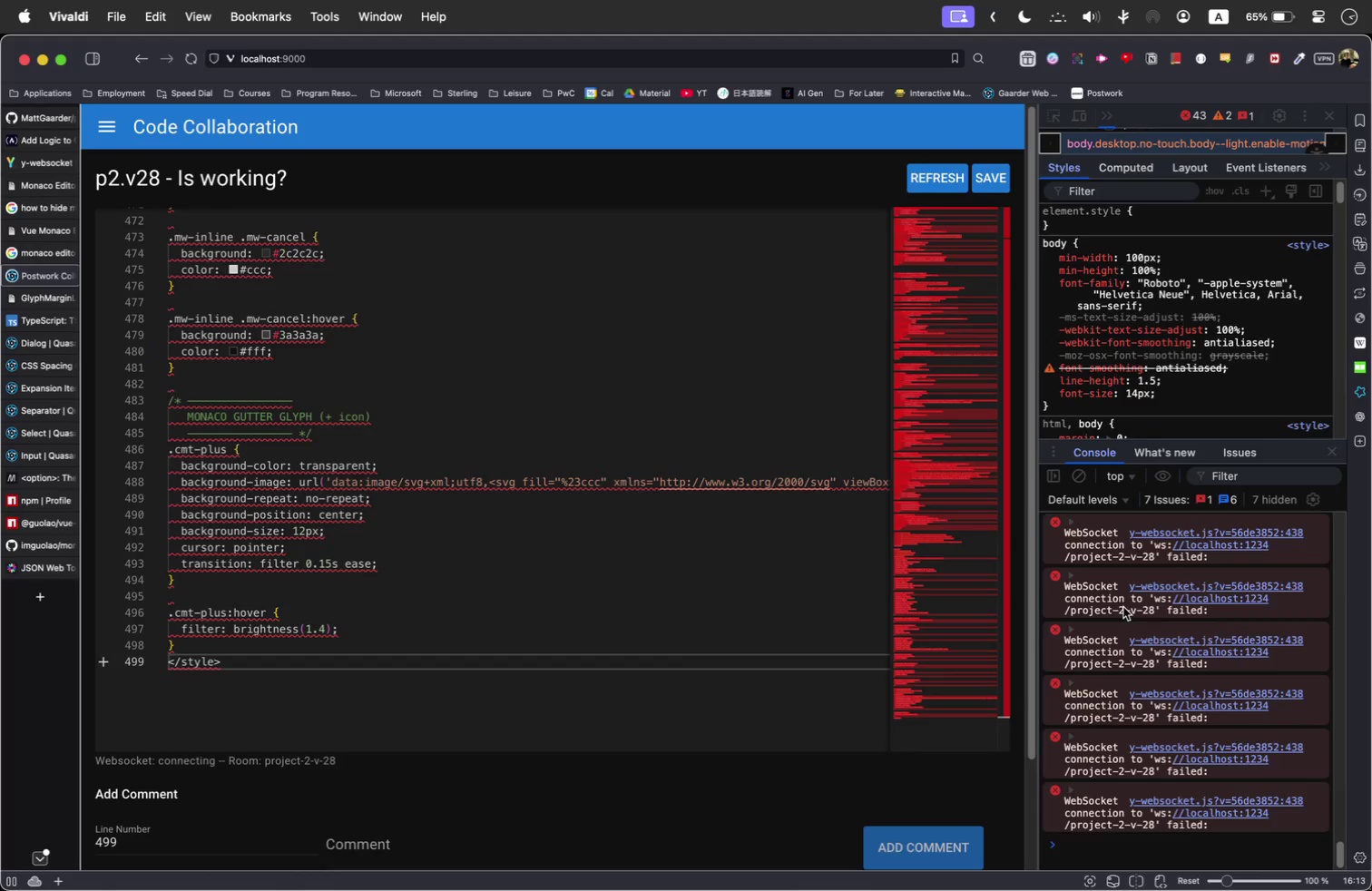 
scroll: coordinate [1104, 632], scroll_direction: up, amount: 55.0
 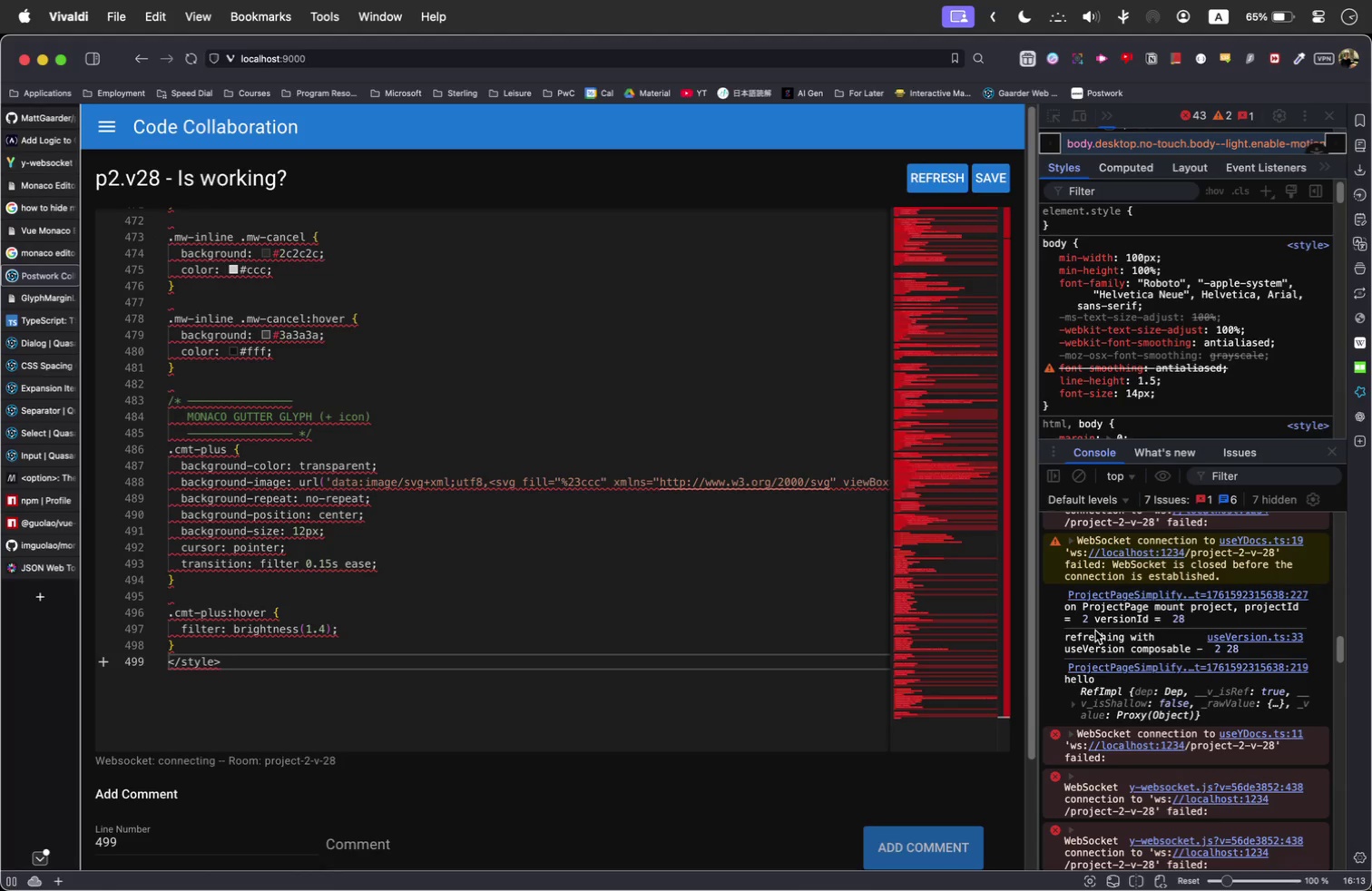 
scroll: coordinate [1147, 648], scroll_direction: down, amount: 8.0
 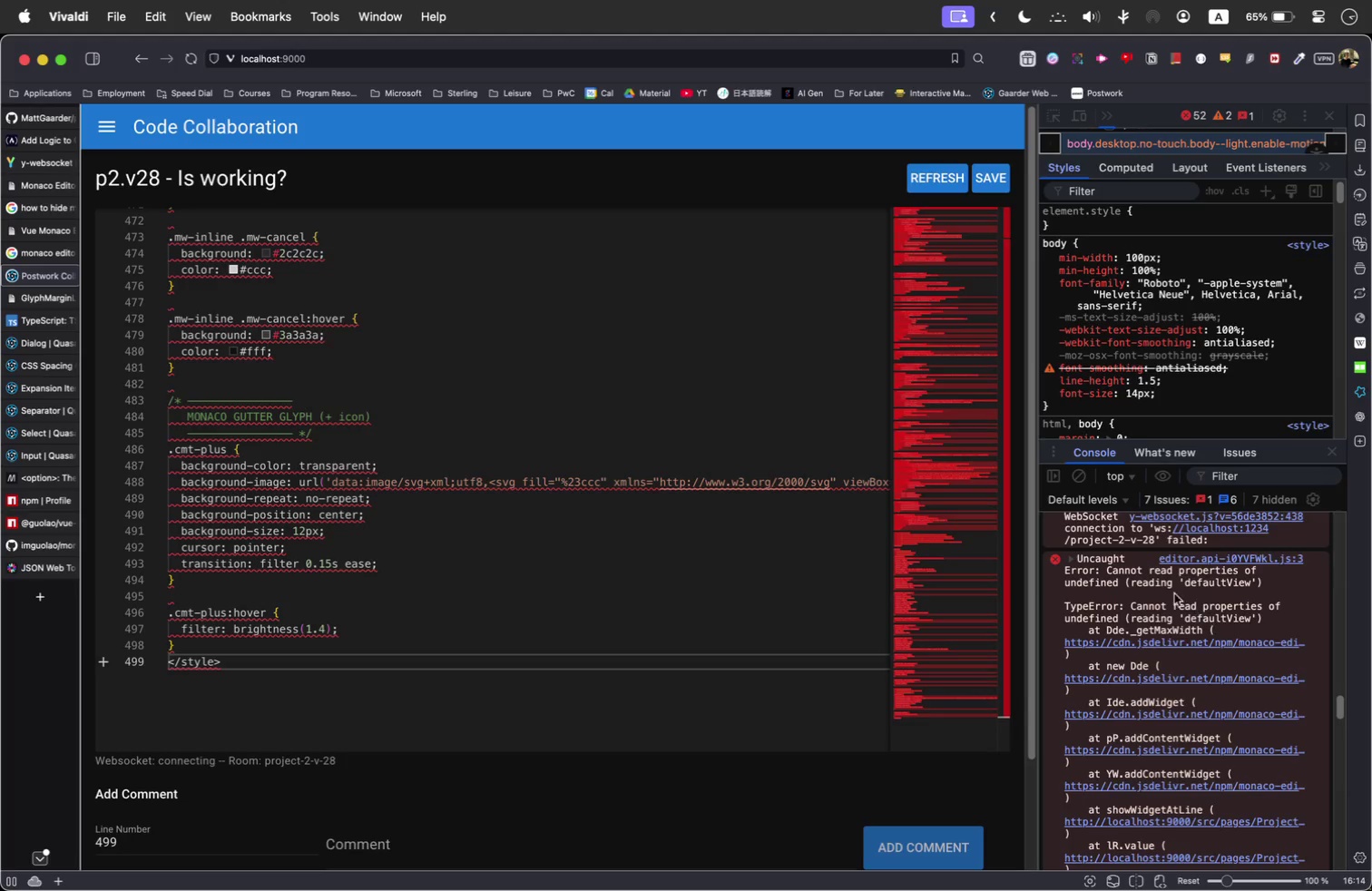 
wait(24.41)
 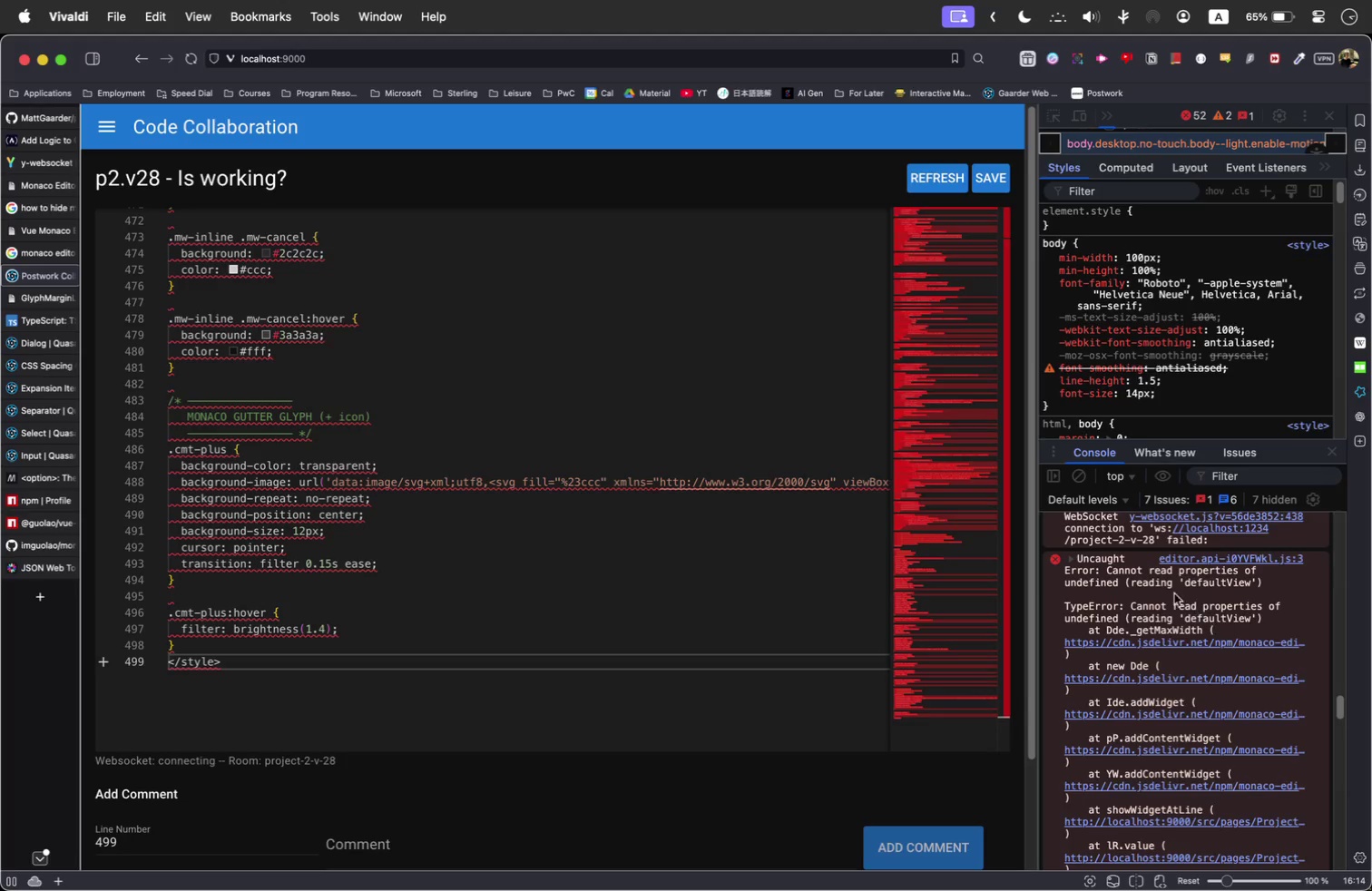 
left_click_drag(start_coordinate=[1077, 561], to_coordinate=[1287, 808])
 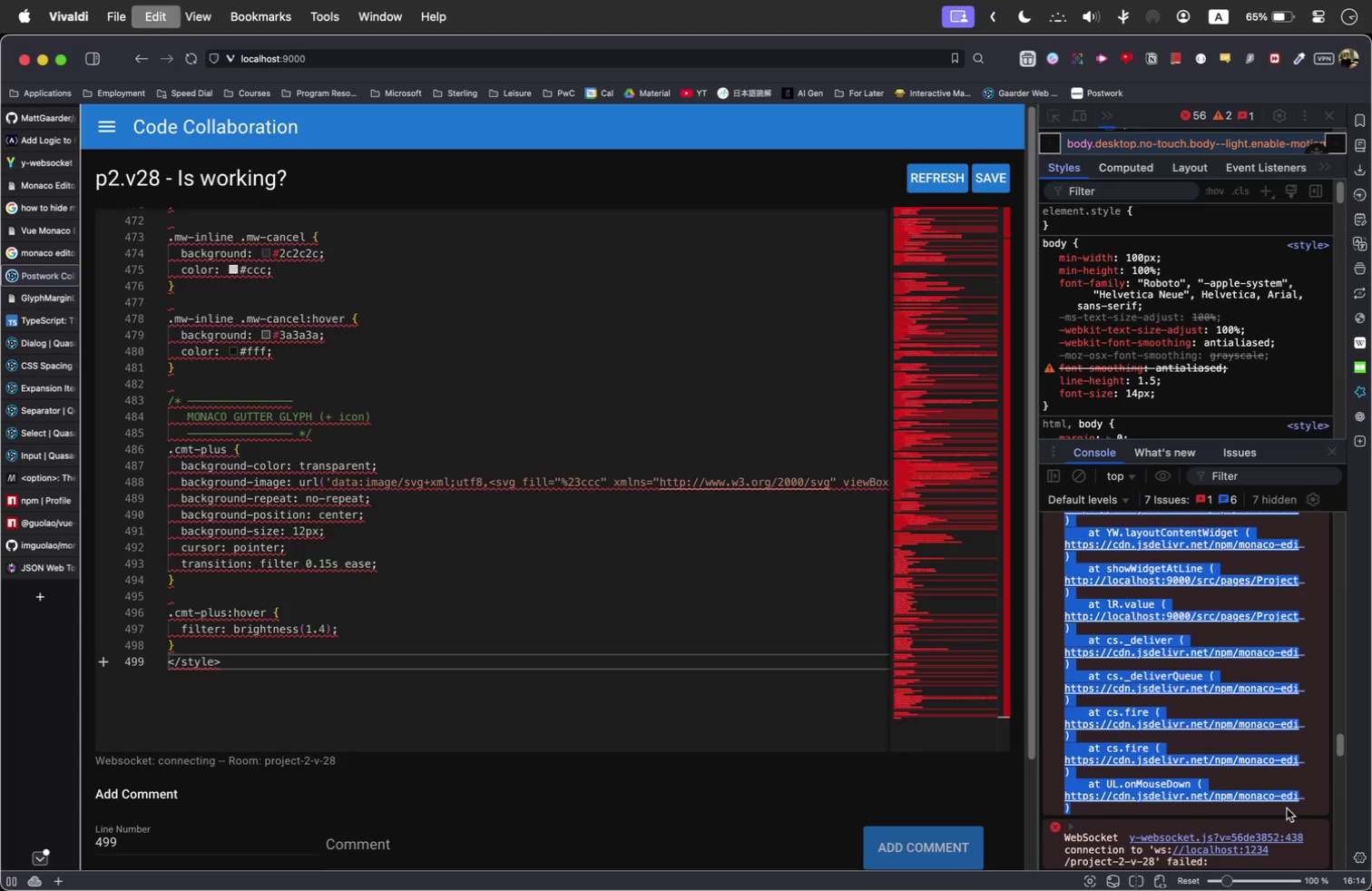 
scroll: coordinate [1275, 811], scroll_direction: down, amount: 52.0
 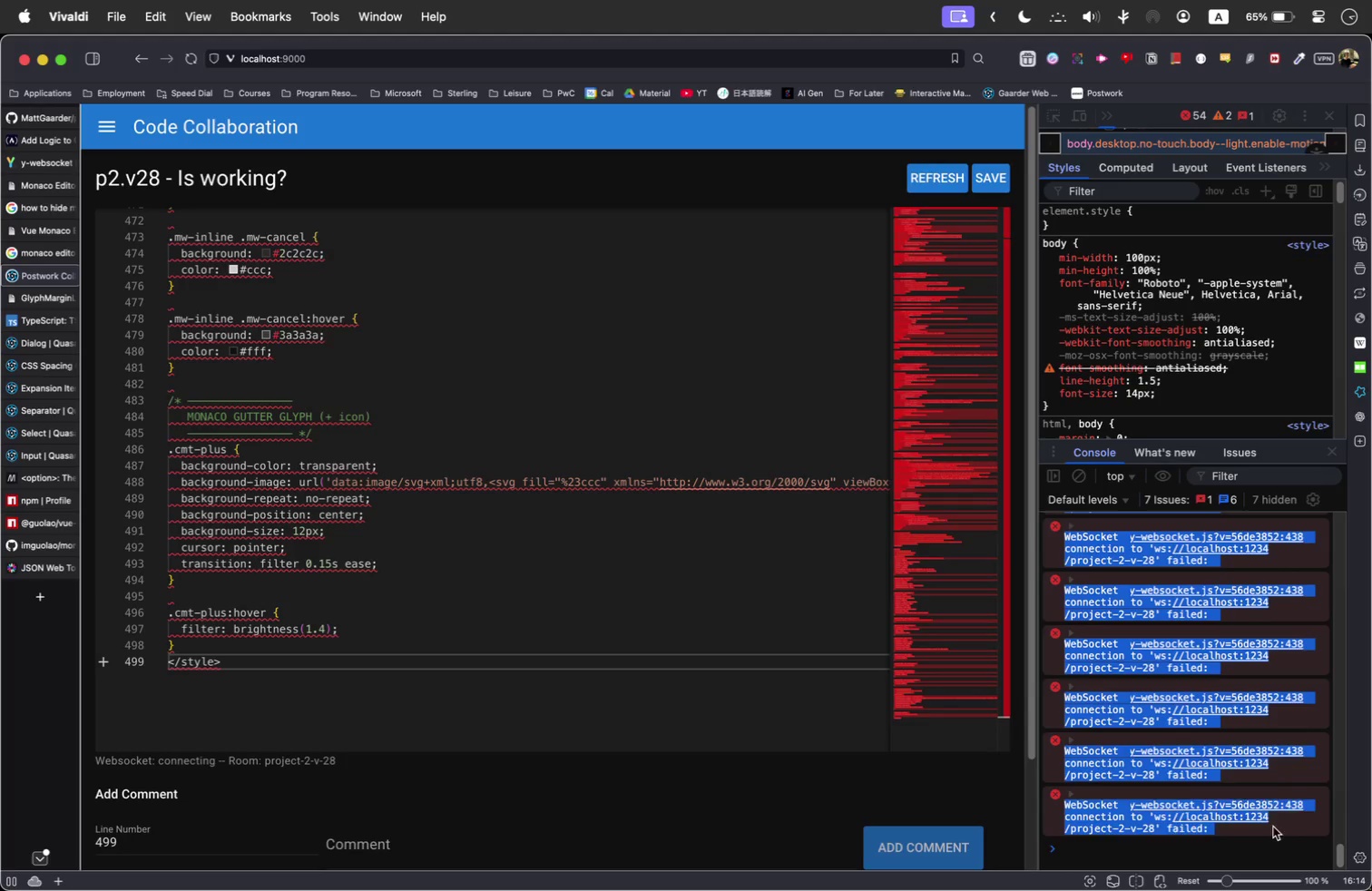 
scroll: coordinate [1269, 640], scroll_direction: up, amount: 13.0
 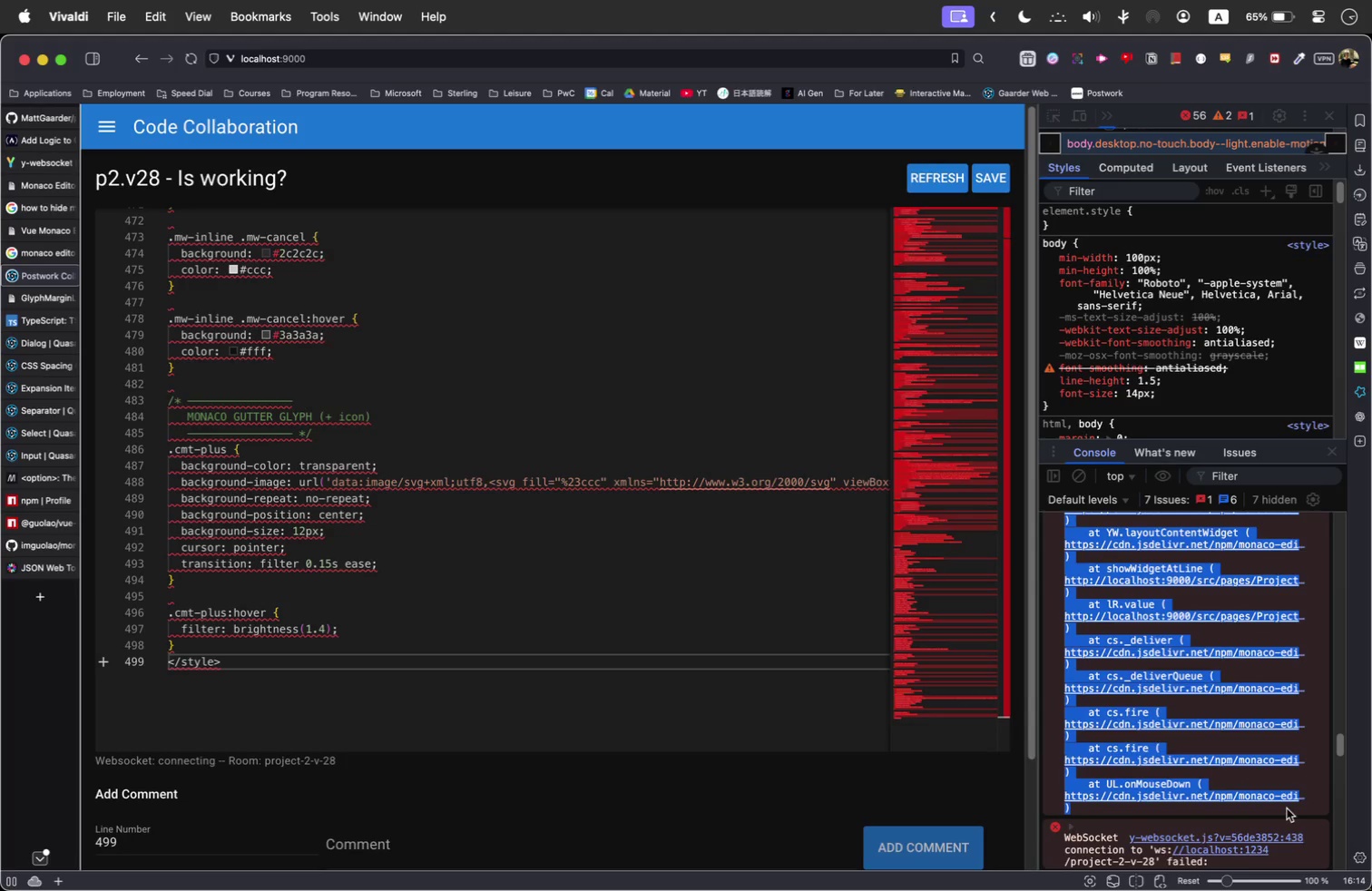 
key(Meta+C)
 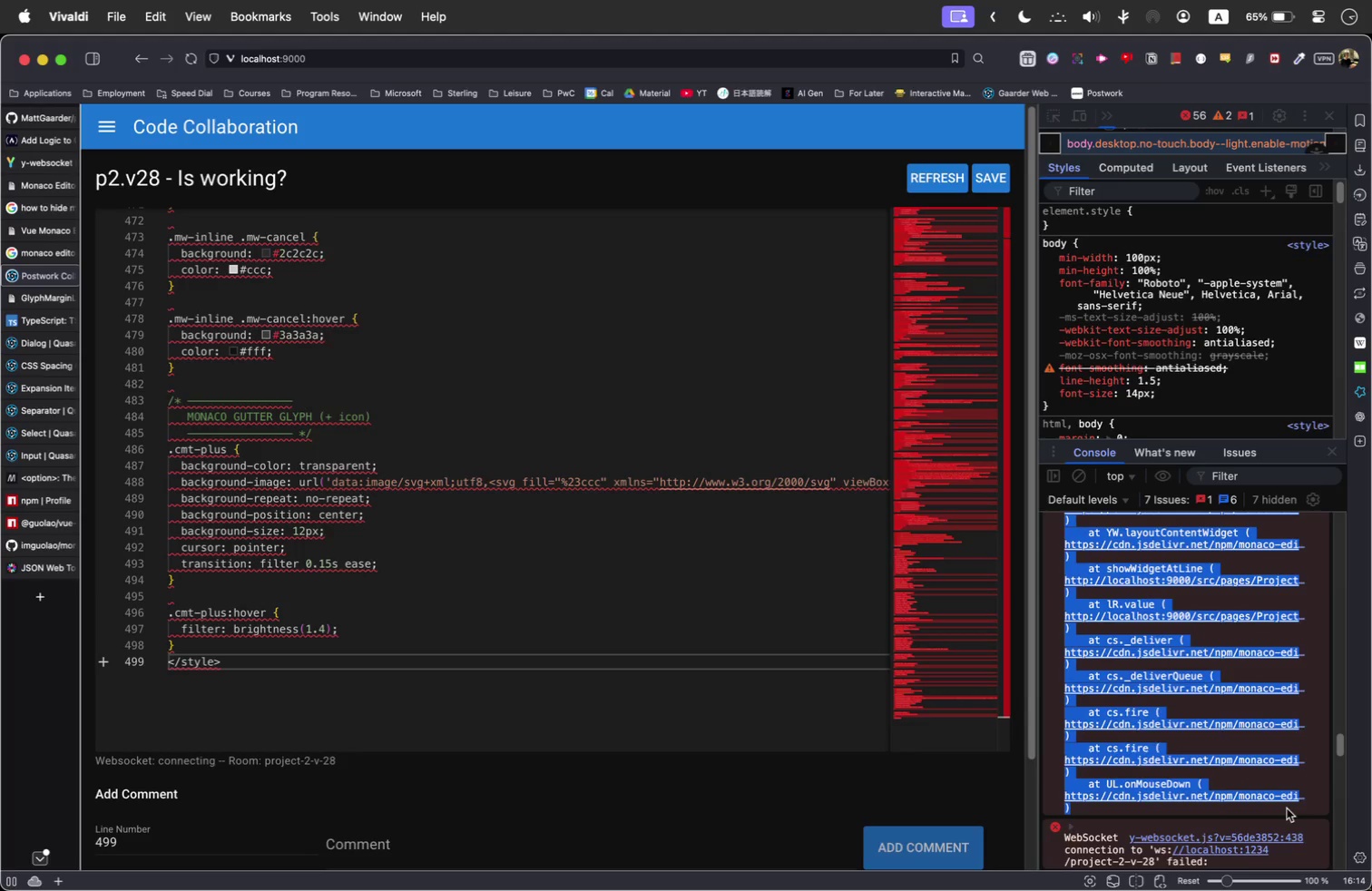 
key(Meta+Tab)
 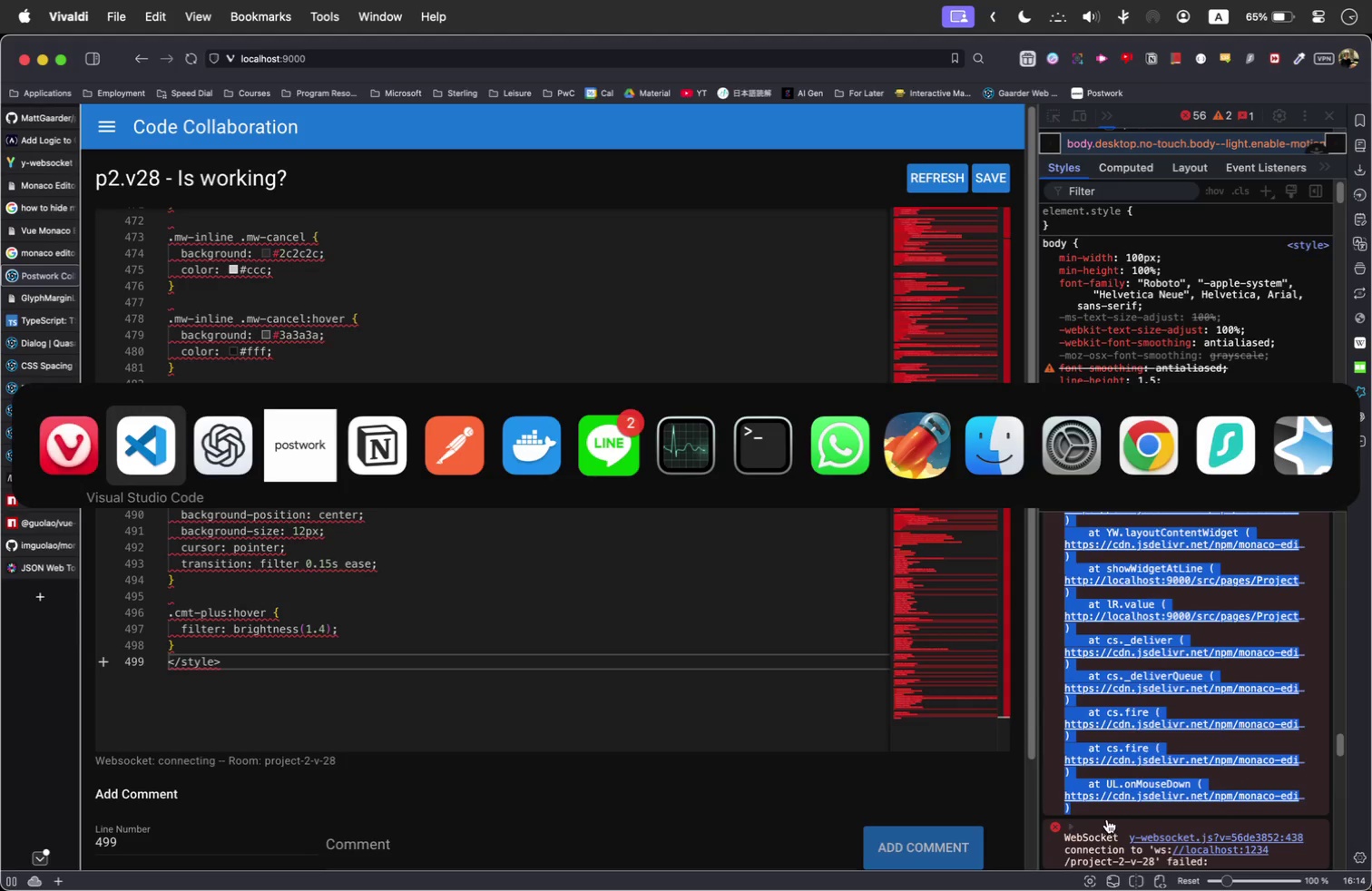 
key(Meta+Tab)
 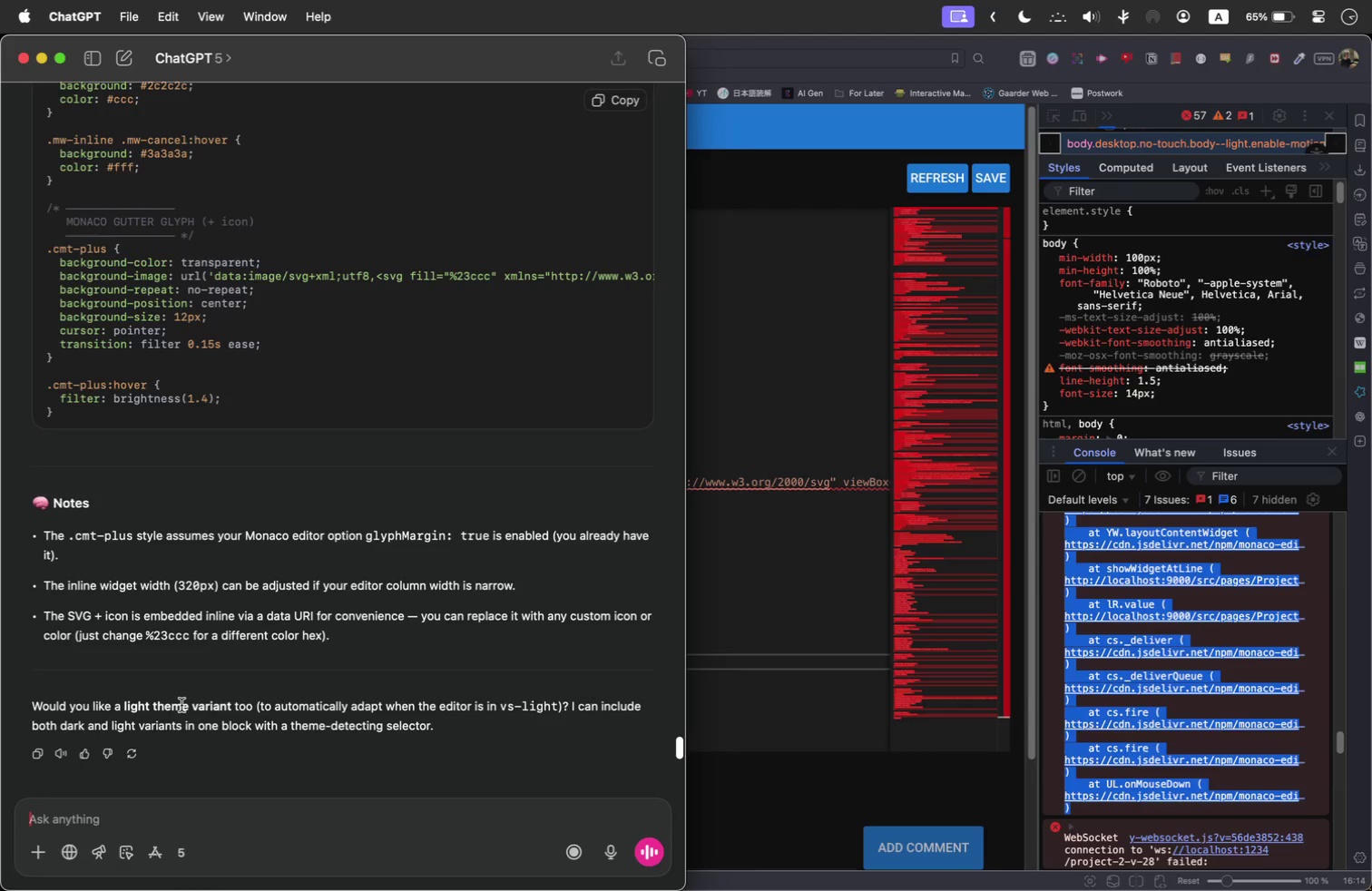 
hold_key(key=ShiftLeft, duration=1.36)
 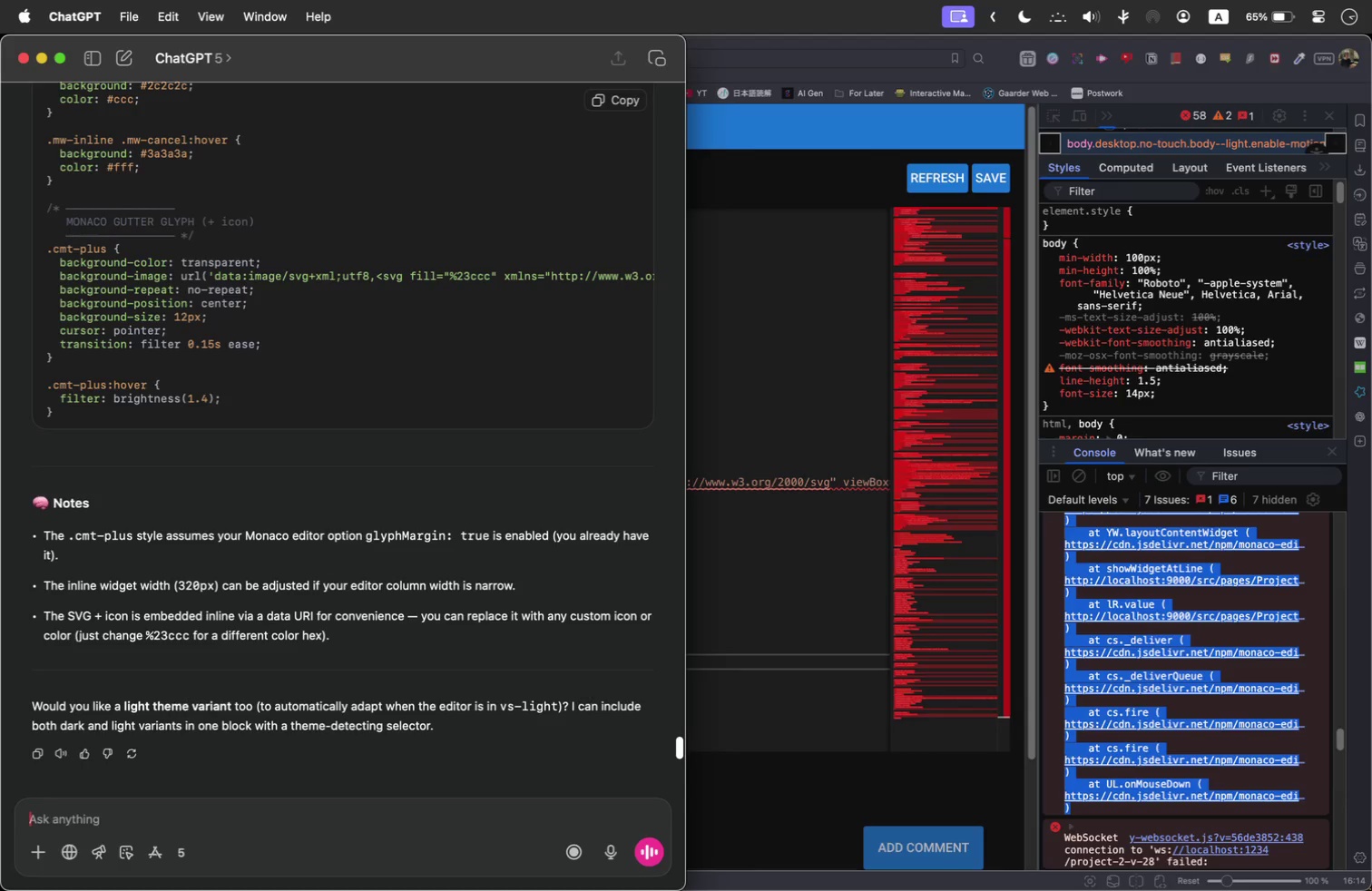 
type(my widget is not appearing still for some reason...)
 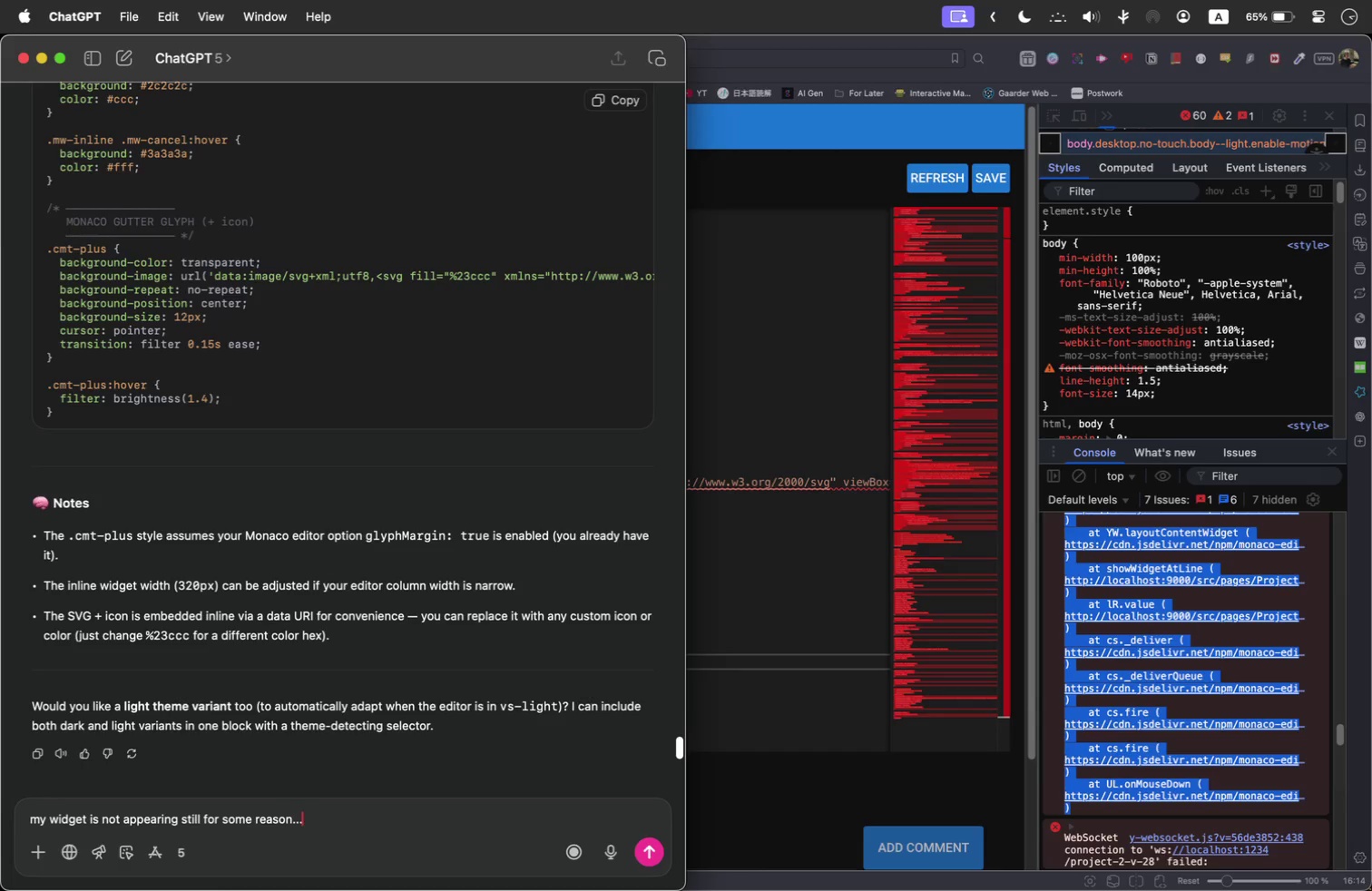 
key(Shift+Enter)
 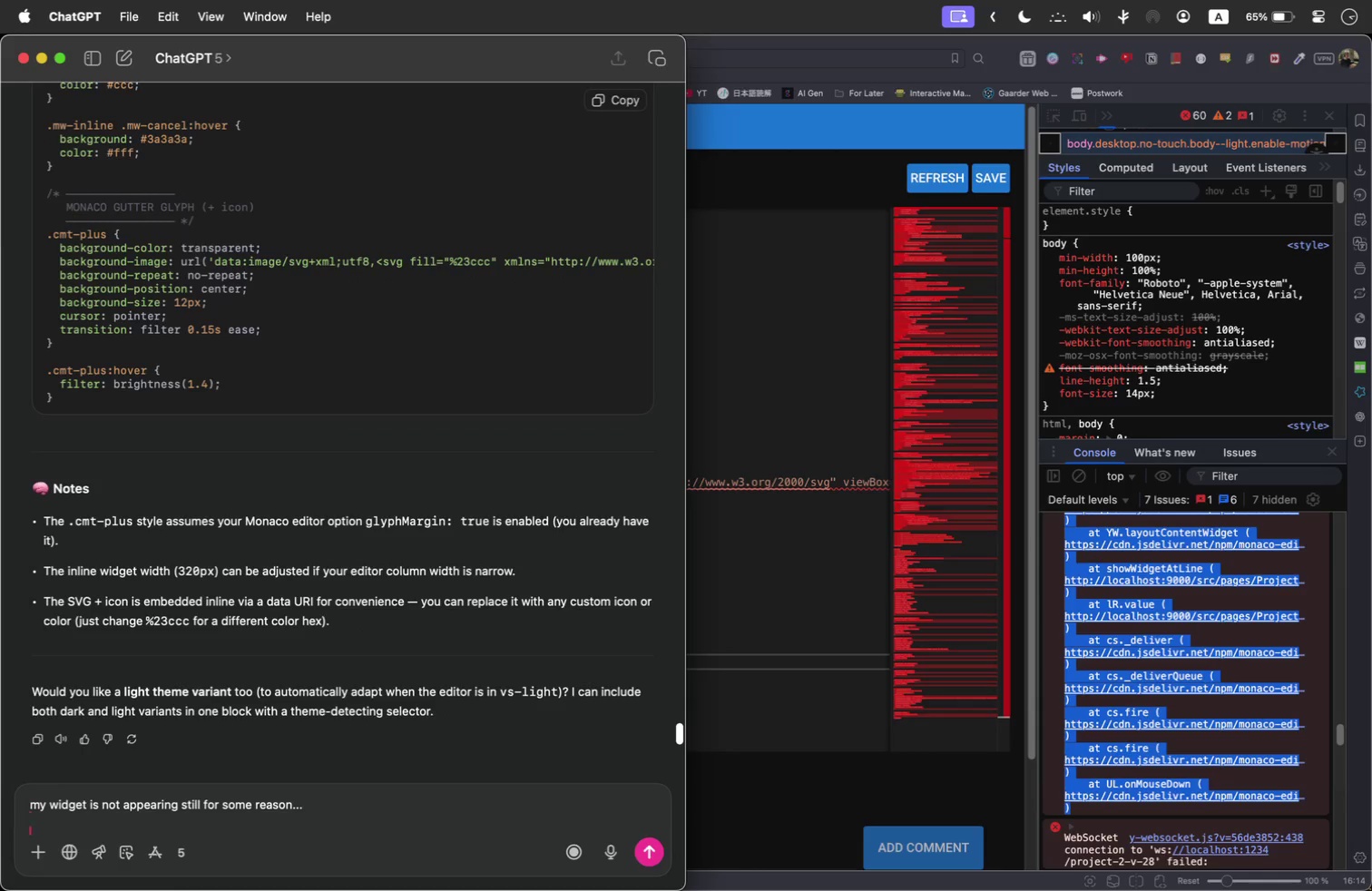 
key(Shift+Enter)
 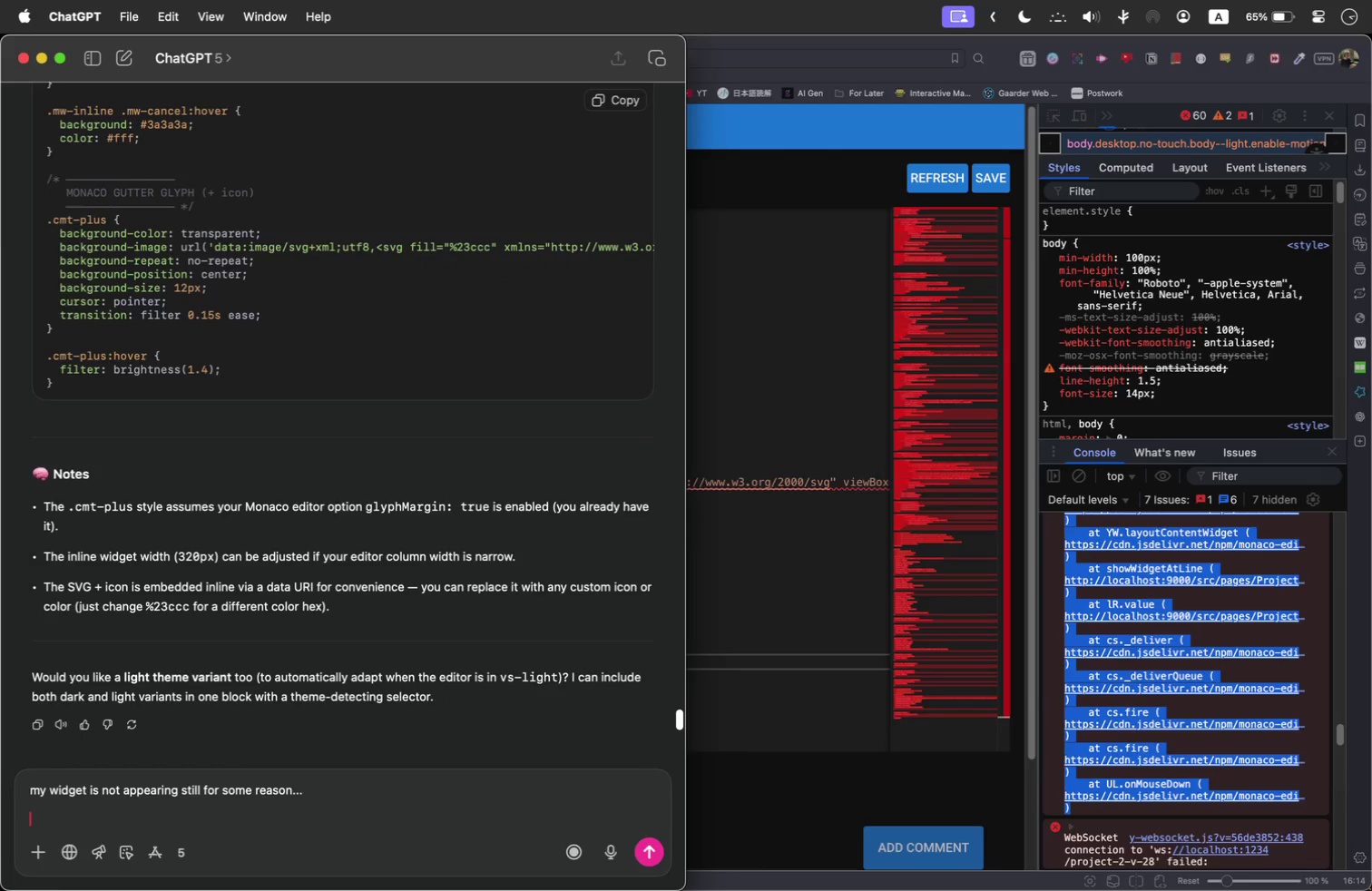 
key(Meta+V)
 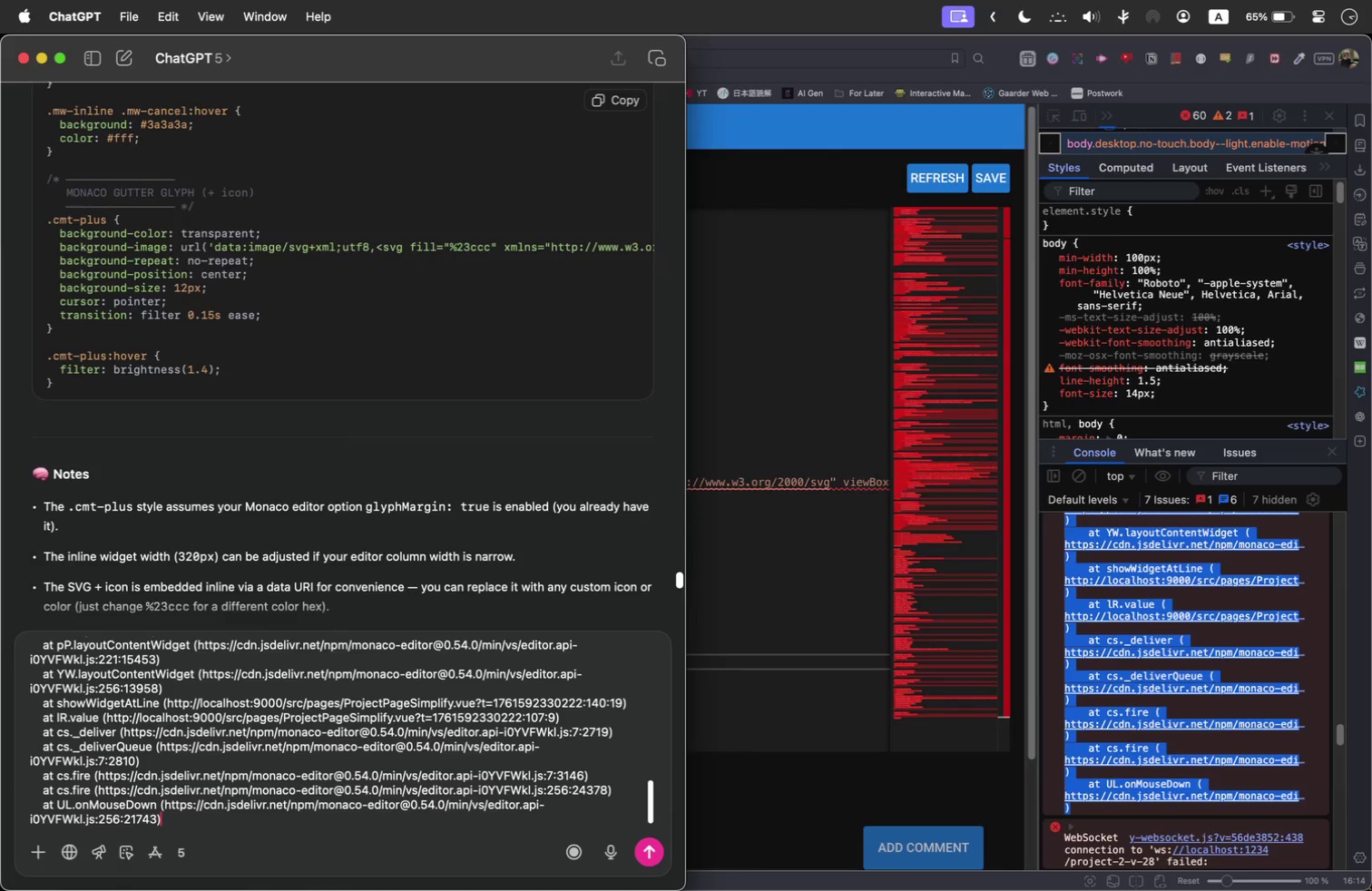 
key(Shift+Enter)
 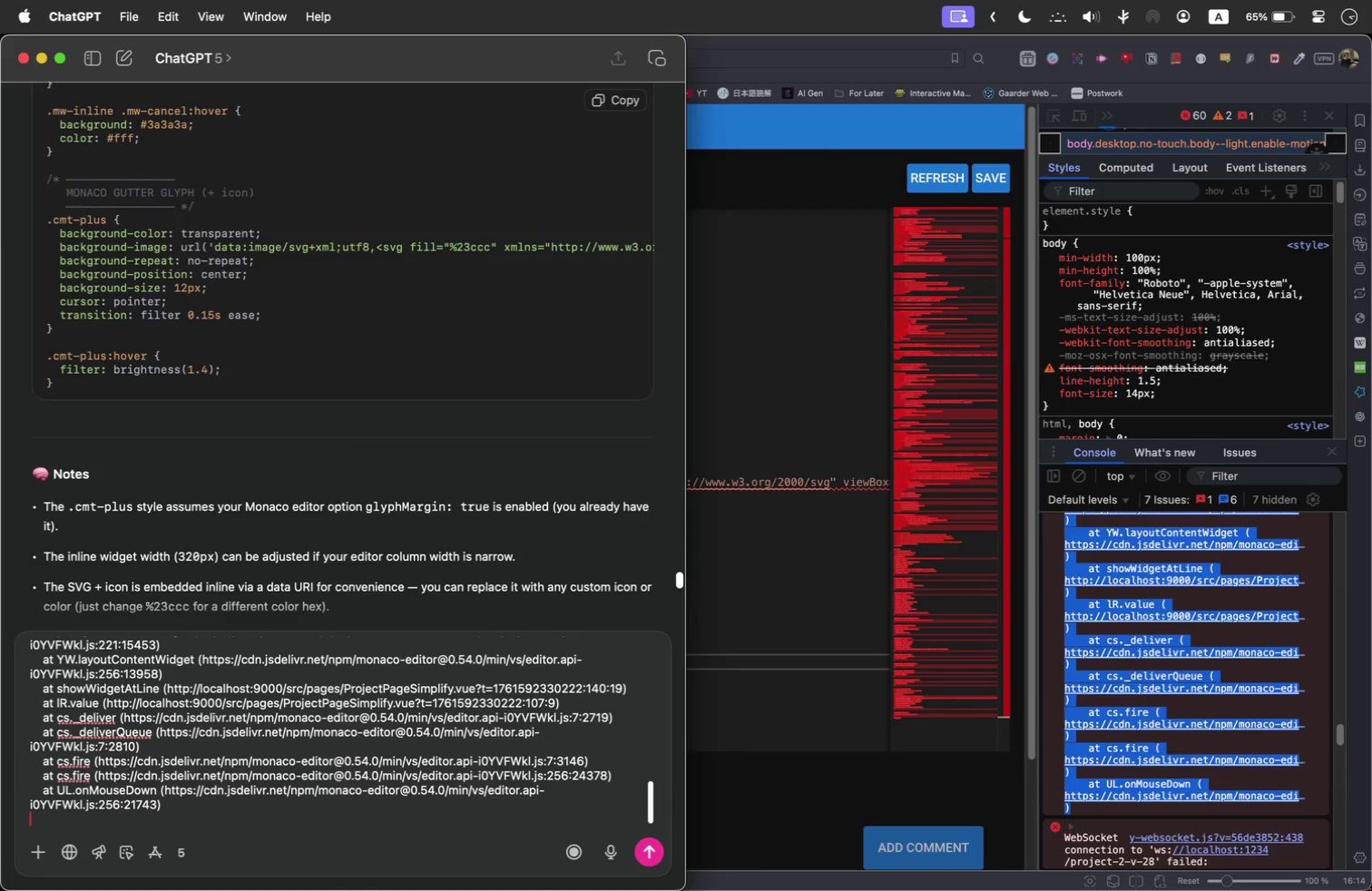 
key(Shift+Enter)
 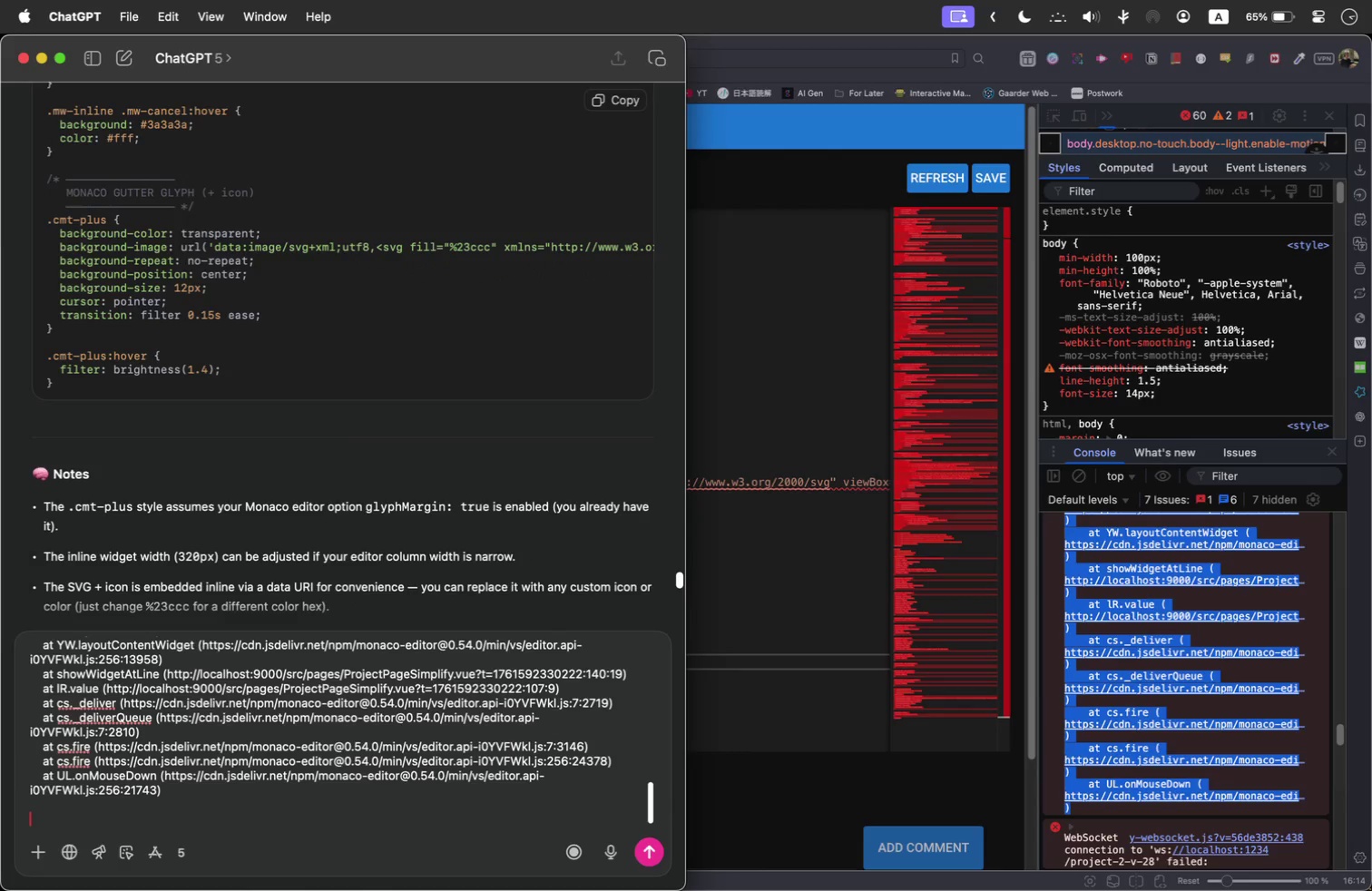 
key(Meta+Tab)
 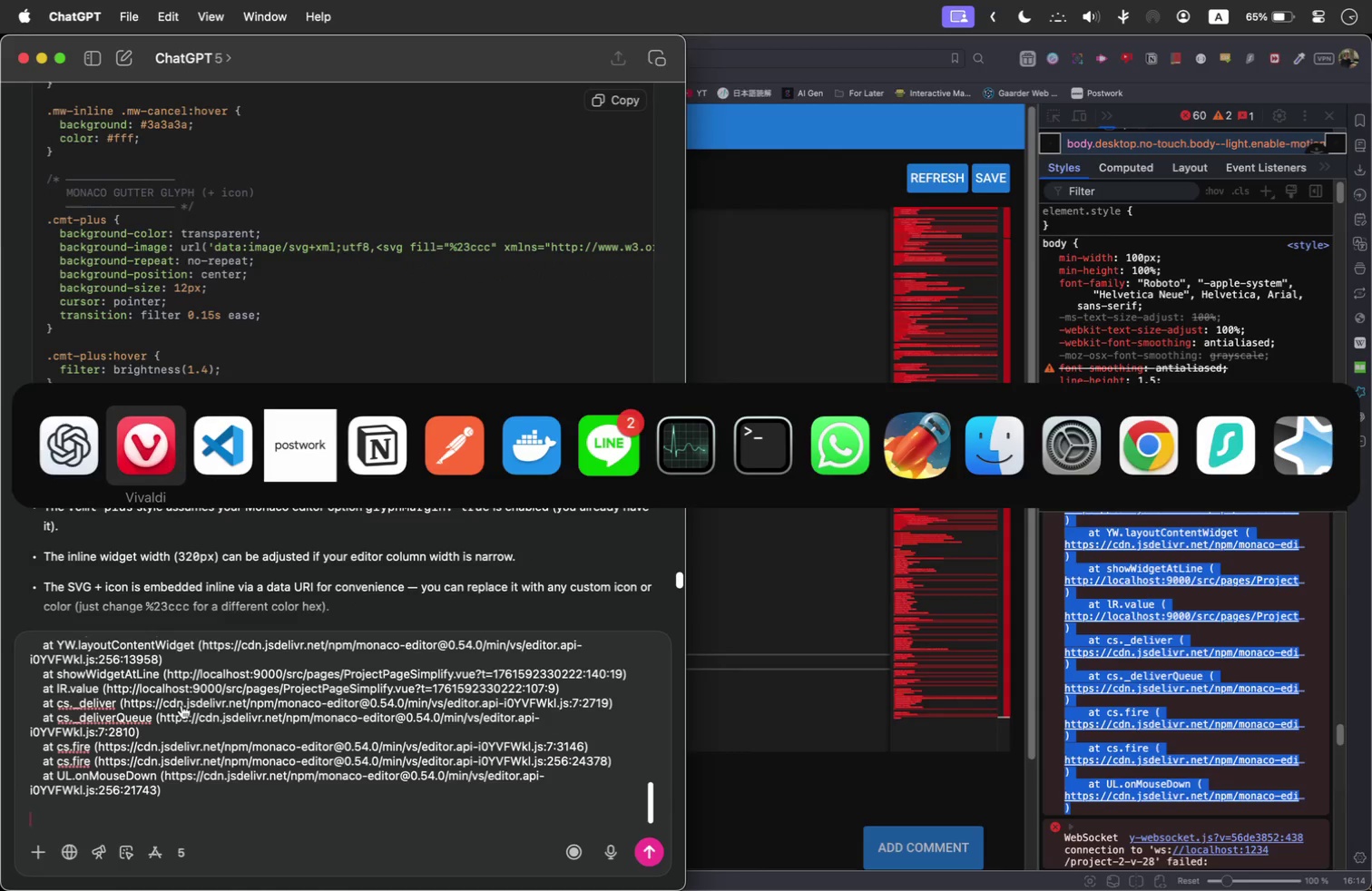 
key(Meta+Tab)
 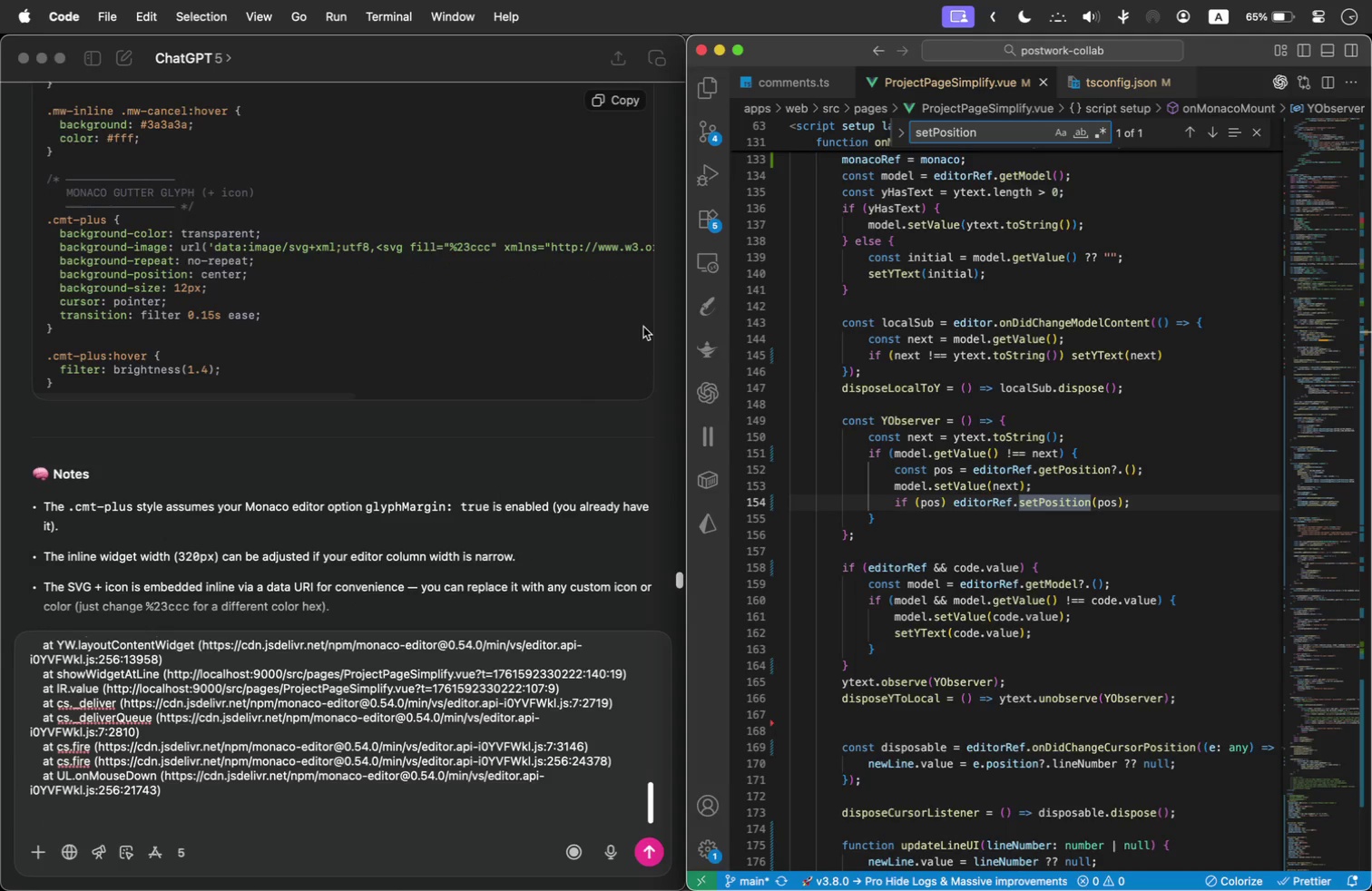 
left_click([1044, 451])
 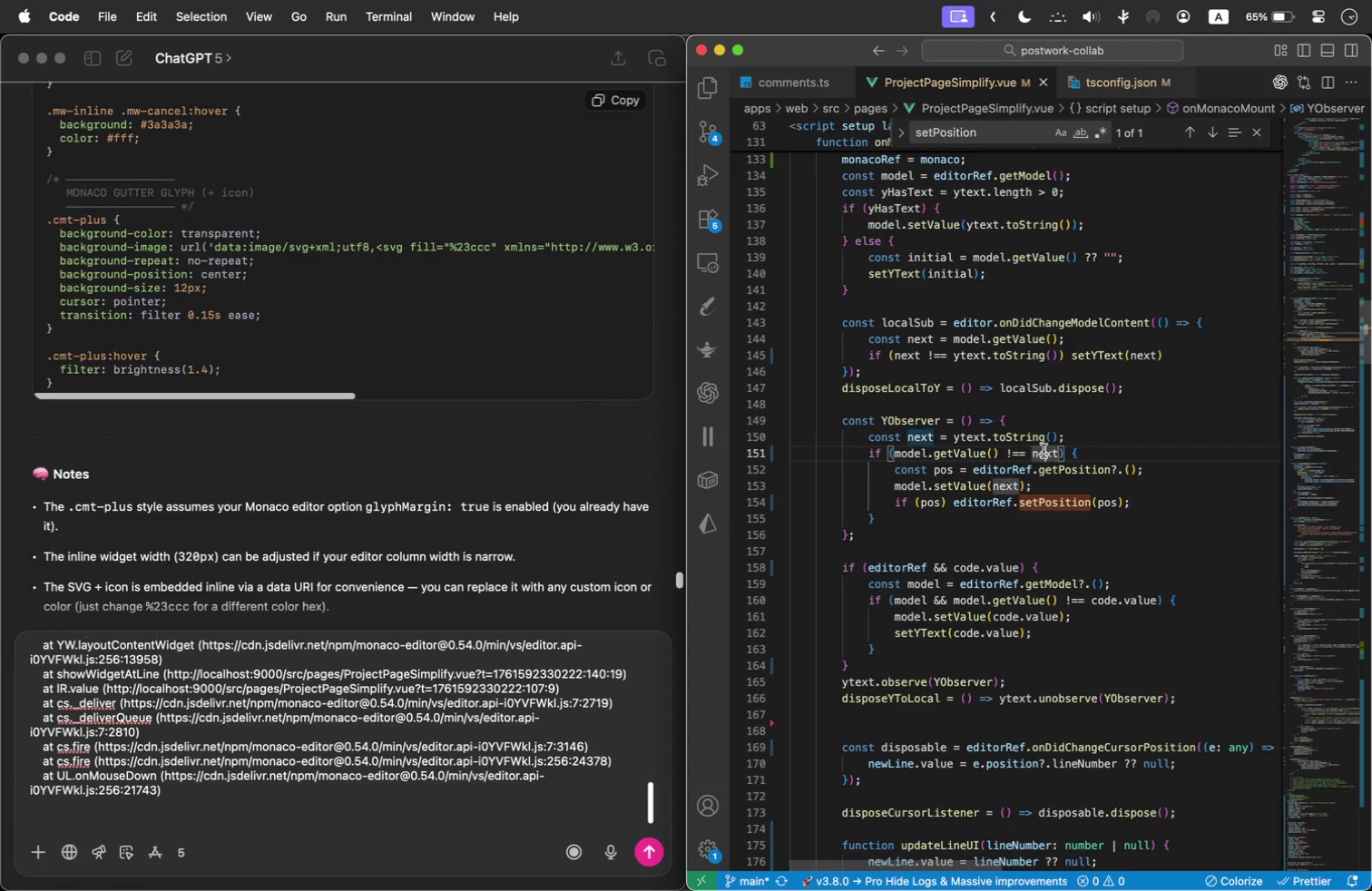 
key(Meta+A)
 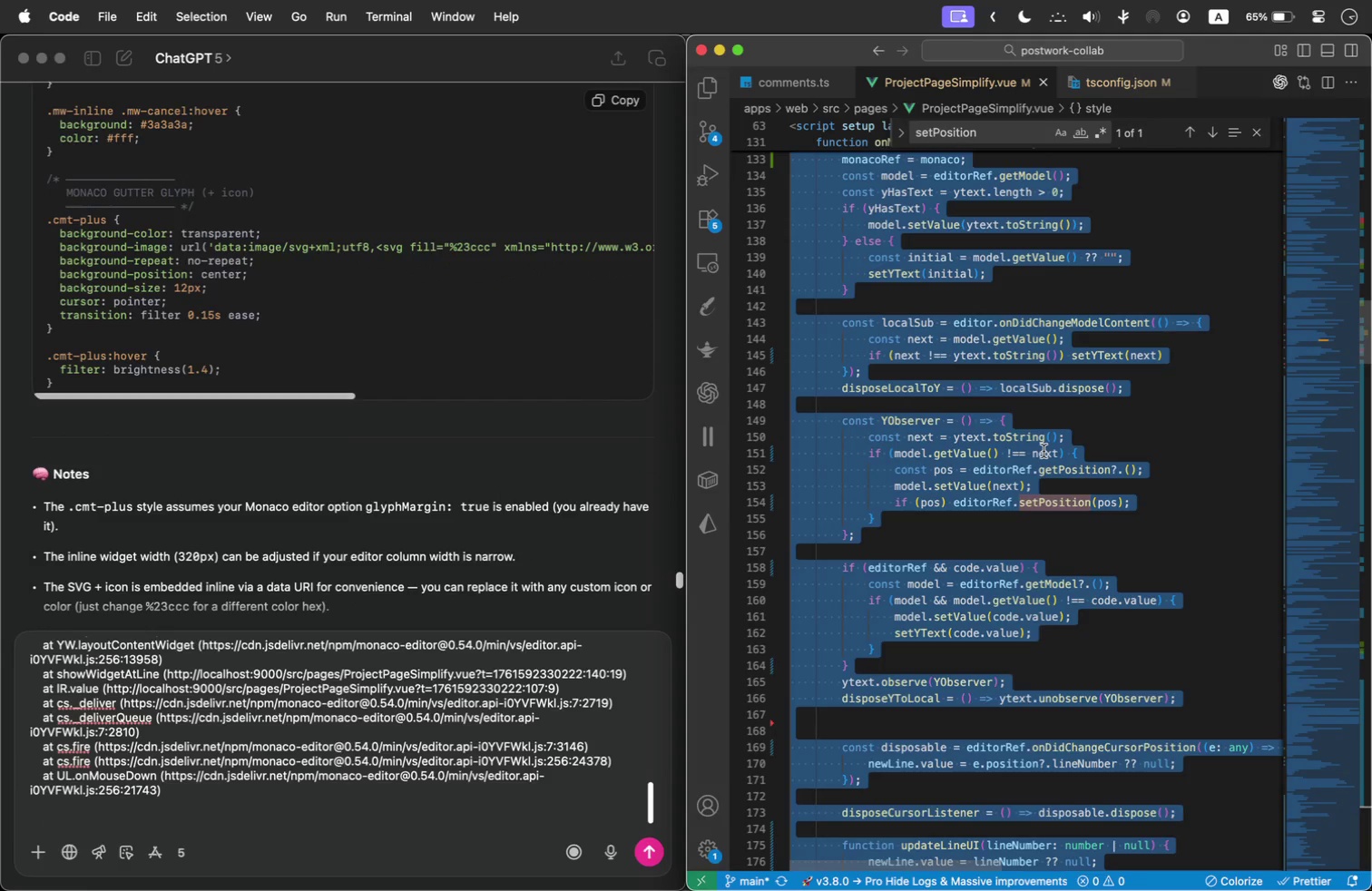 
key(Meta+C)
 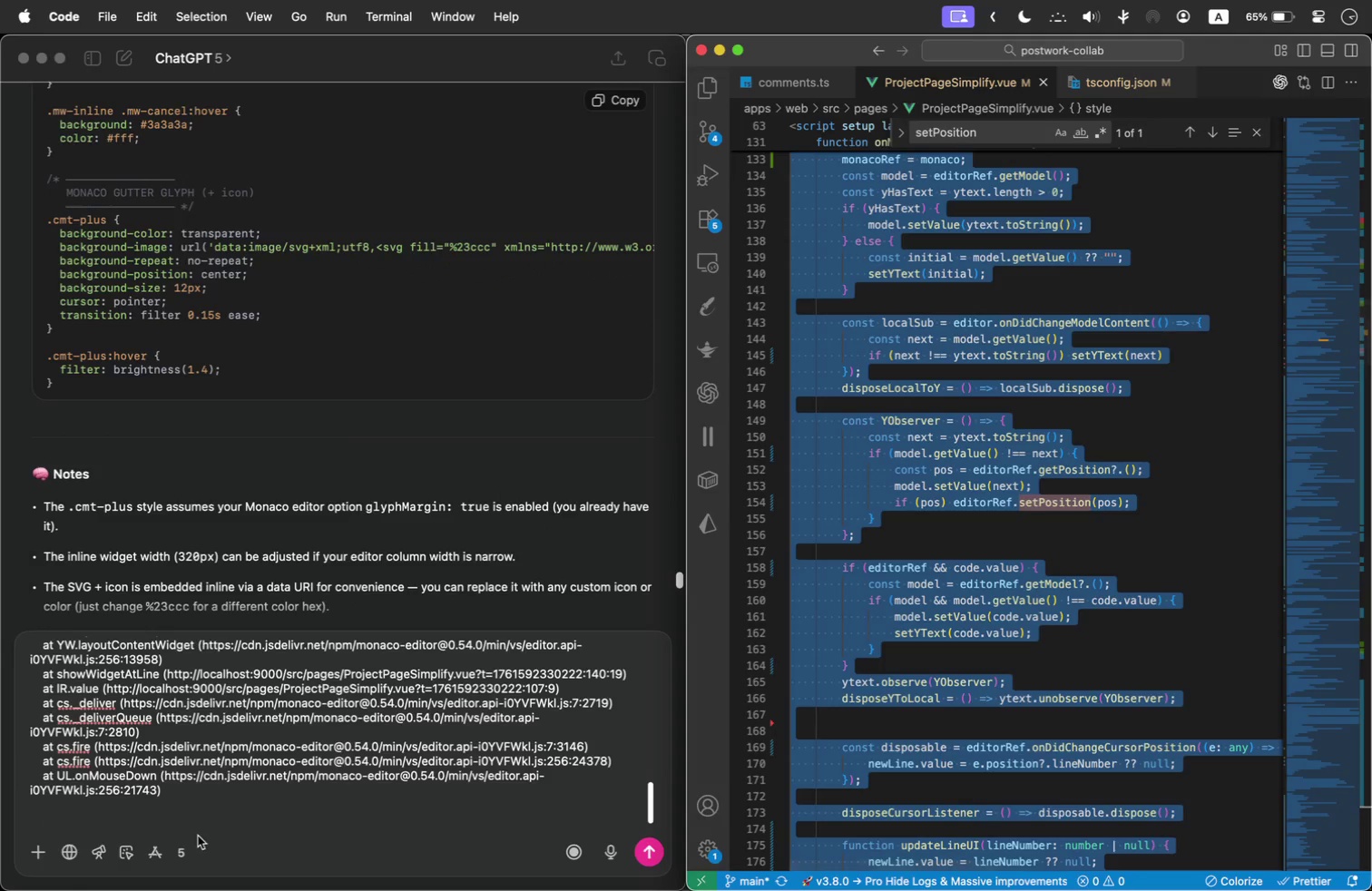 
left_click([195, 817])
 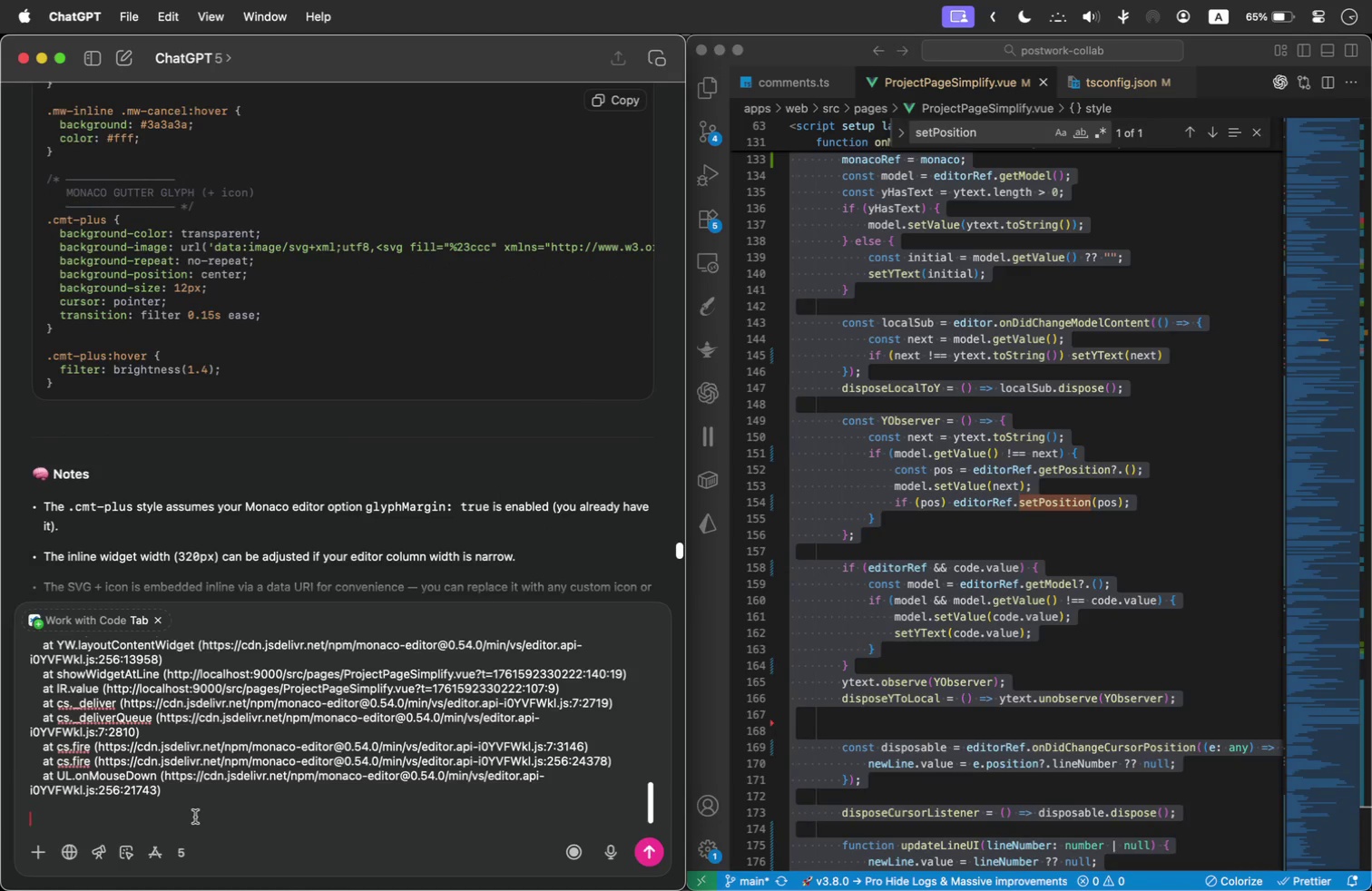 
key(Meta+V)
 